 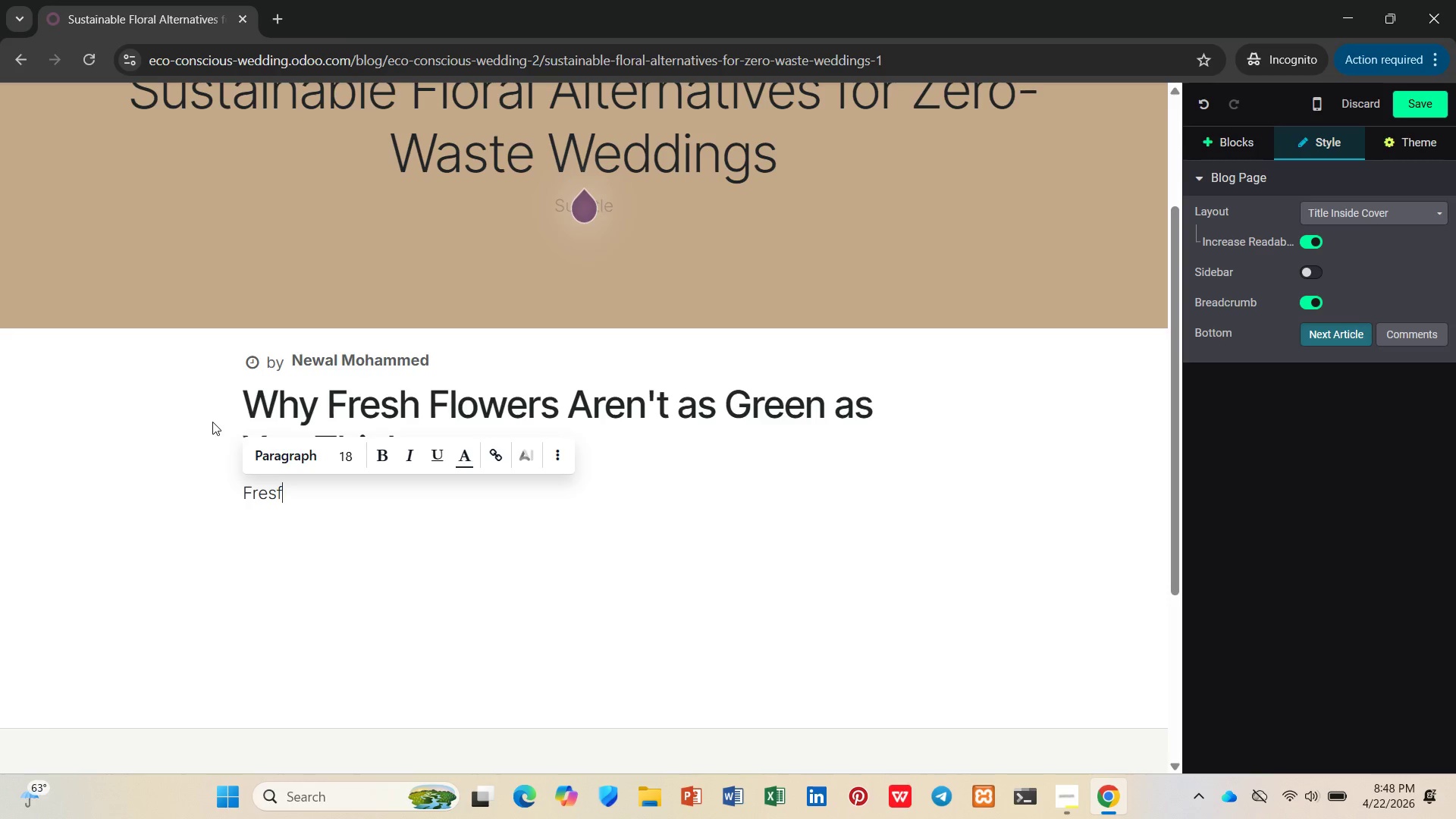 
key(Space)
 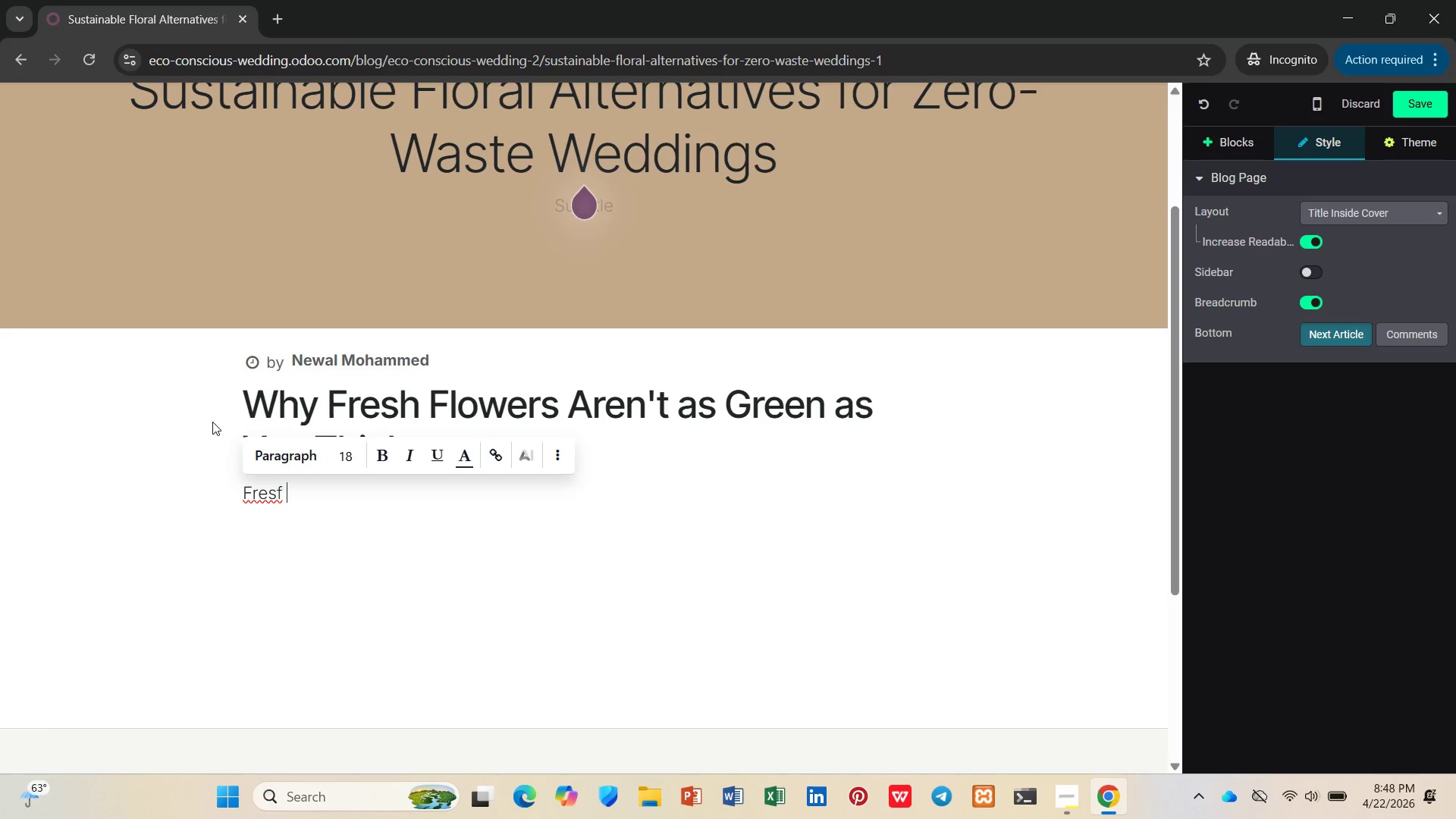 
key(Backspace)
 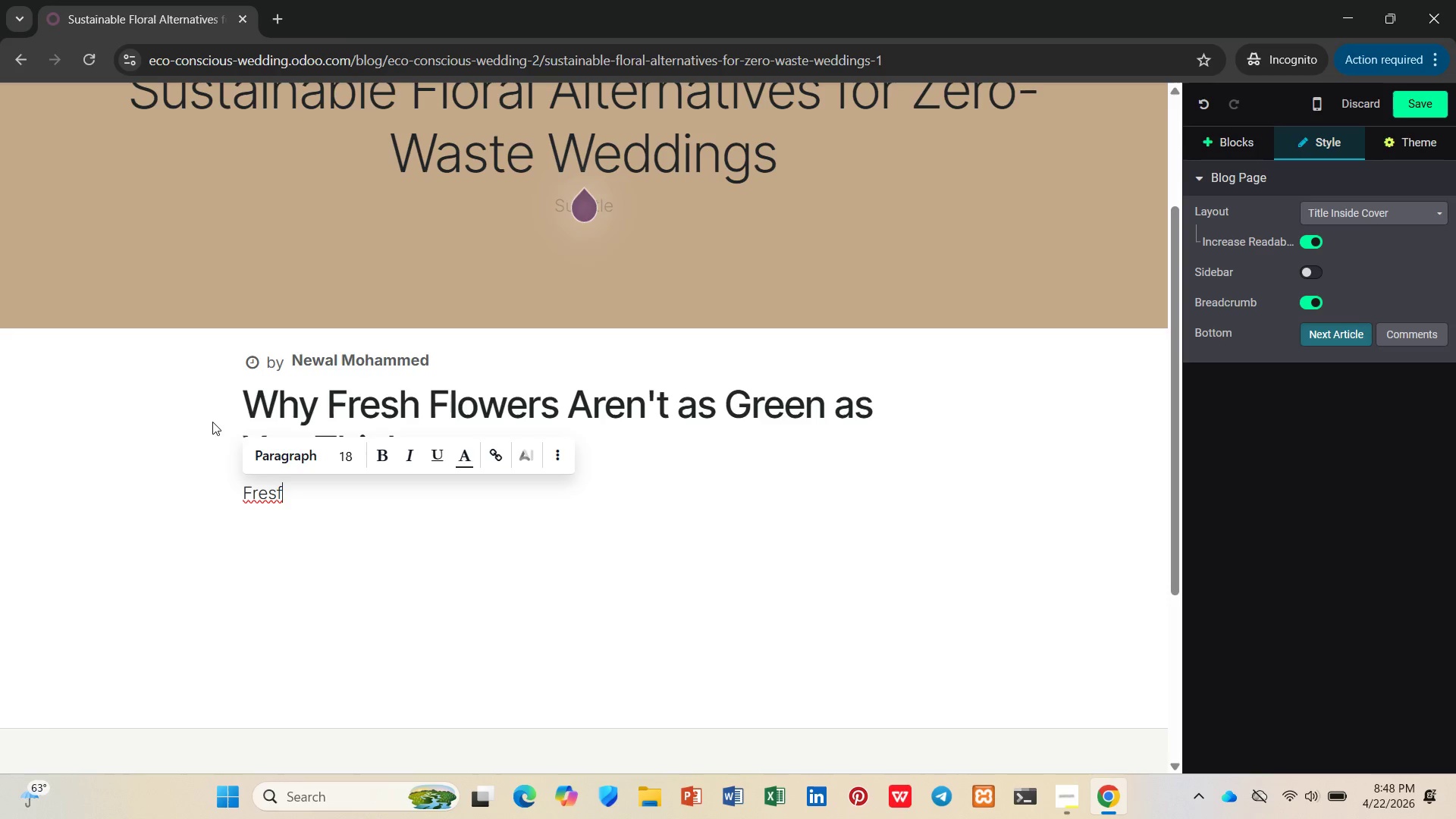 
key(Backspace)
 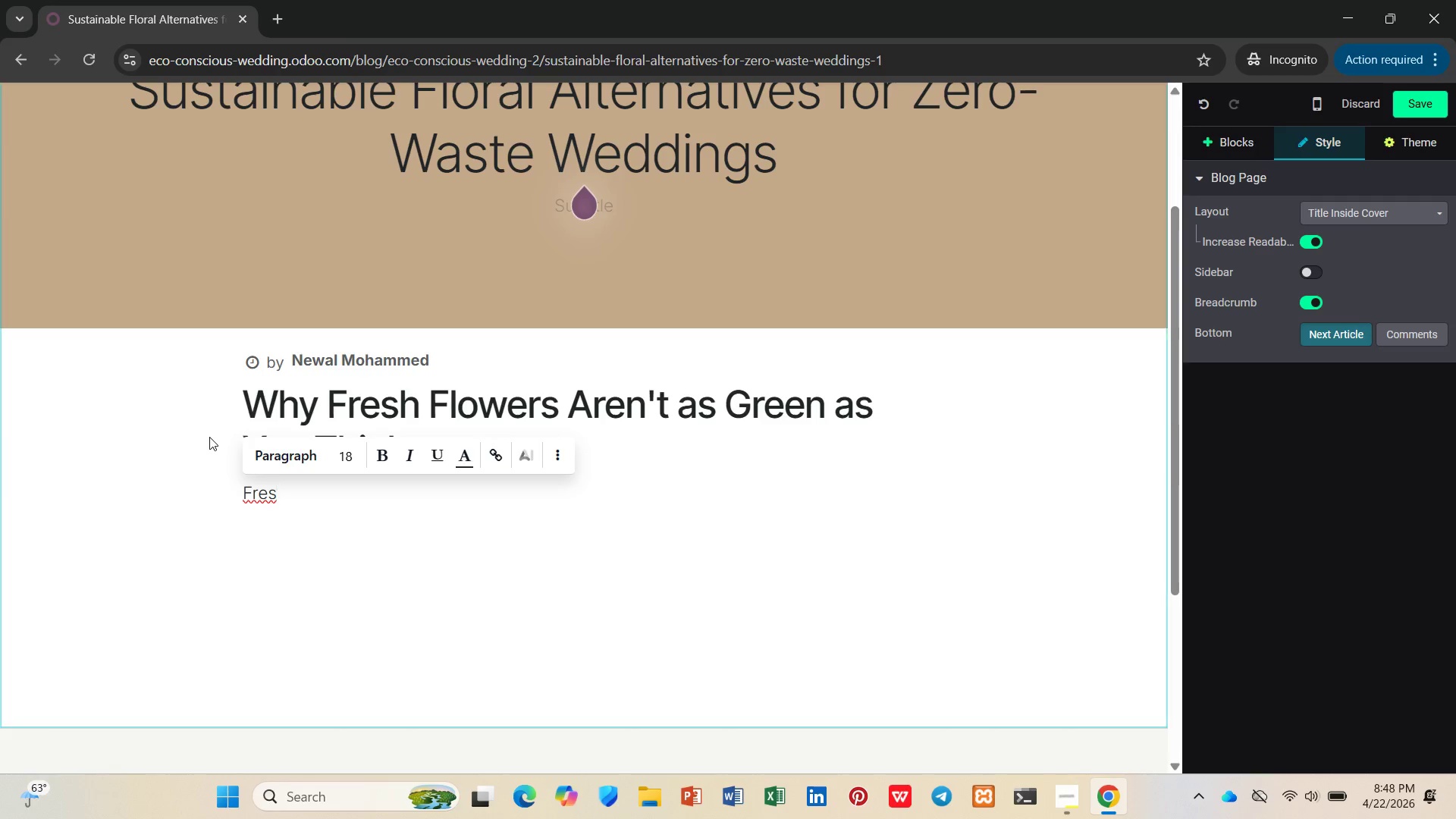 
type(h flowers arrive in refrigerated trucks)
 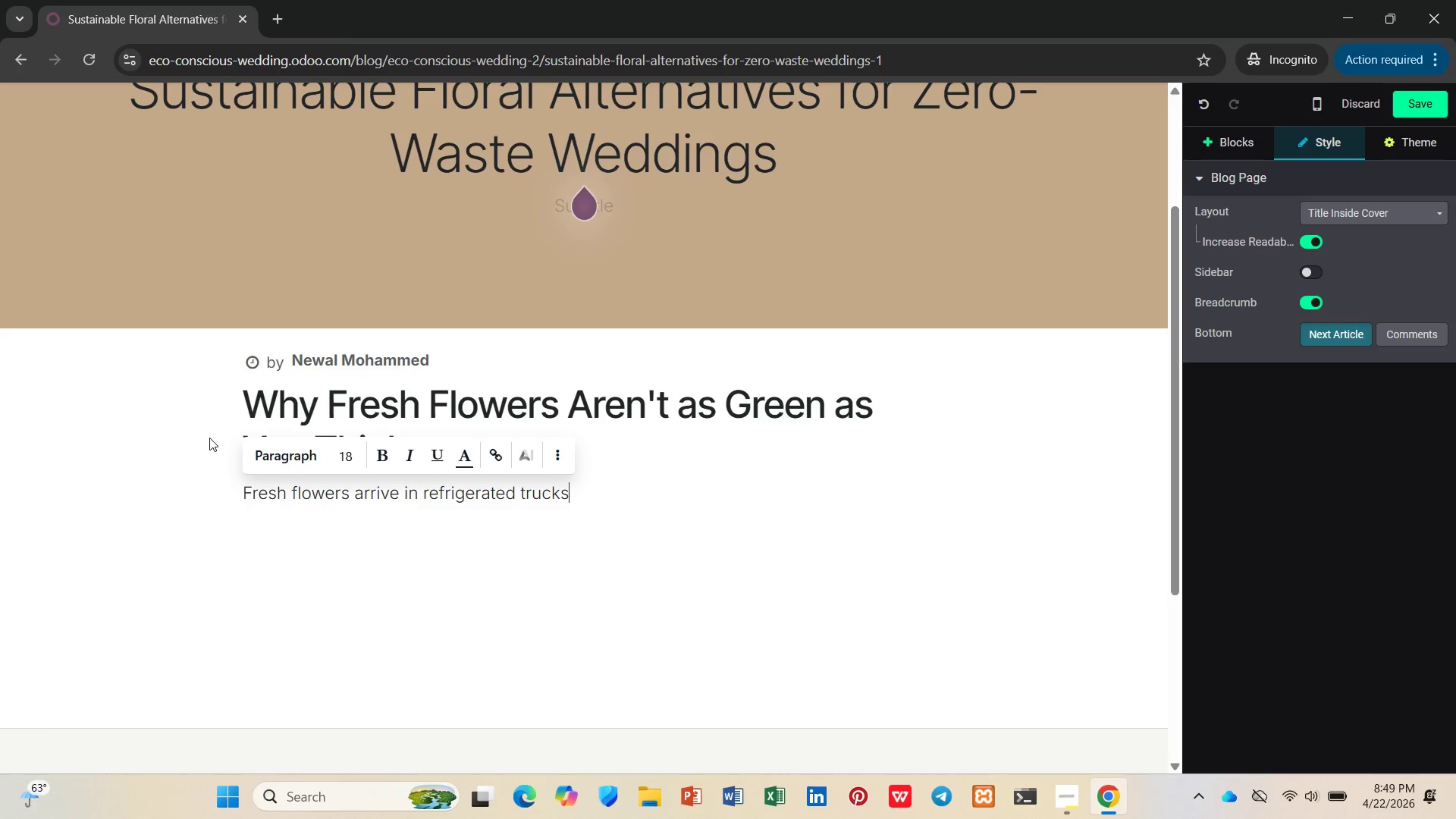 
wait(48.75)
 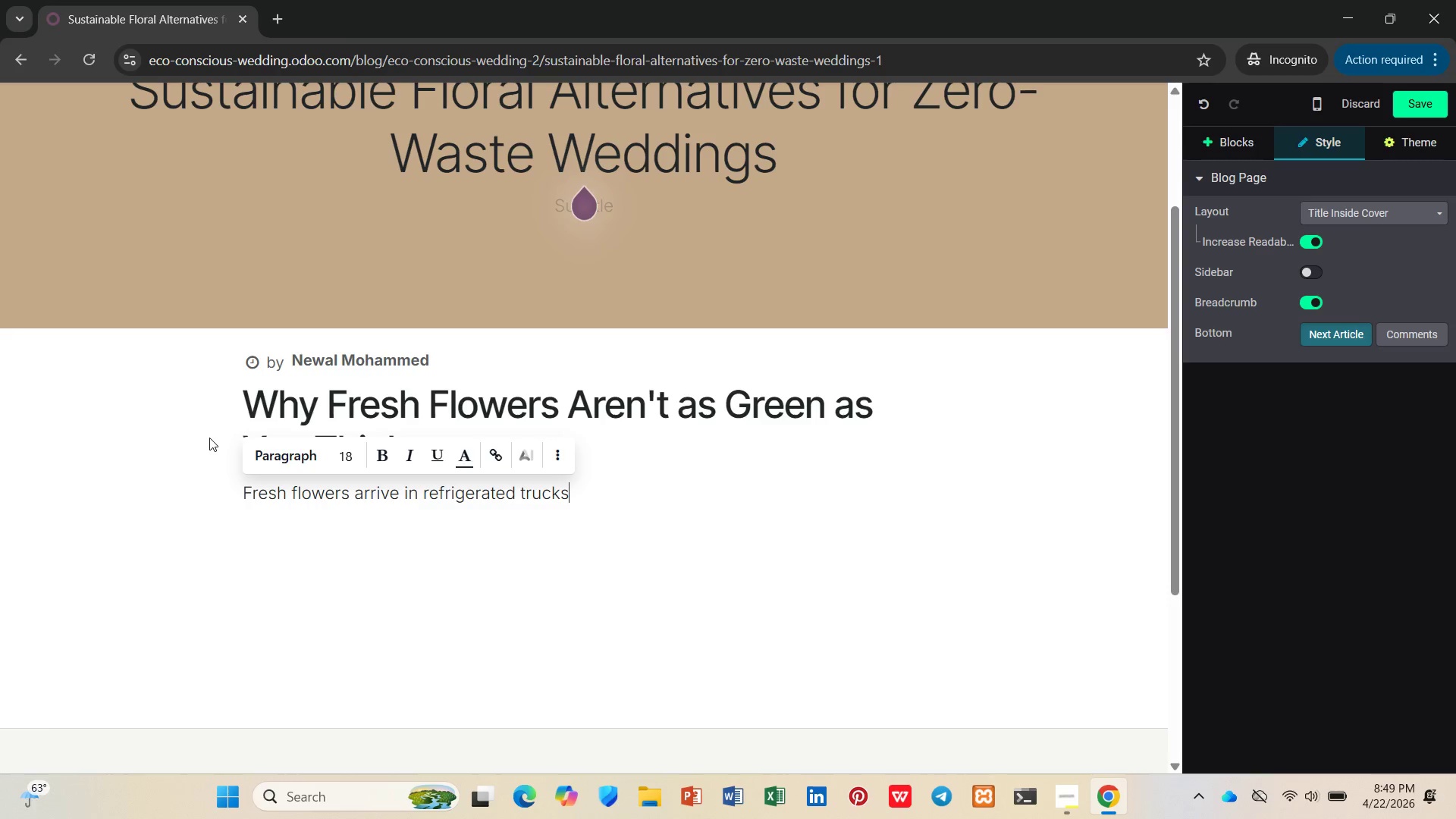 
type(. They're wrapped i plastic)
 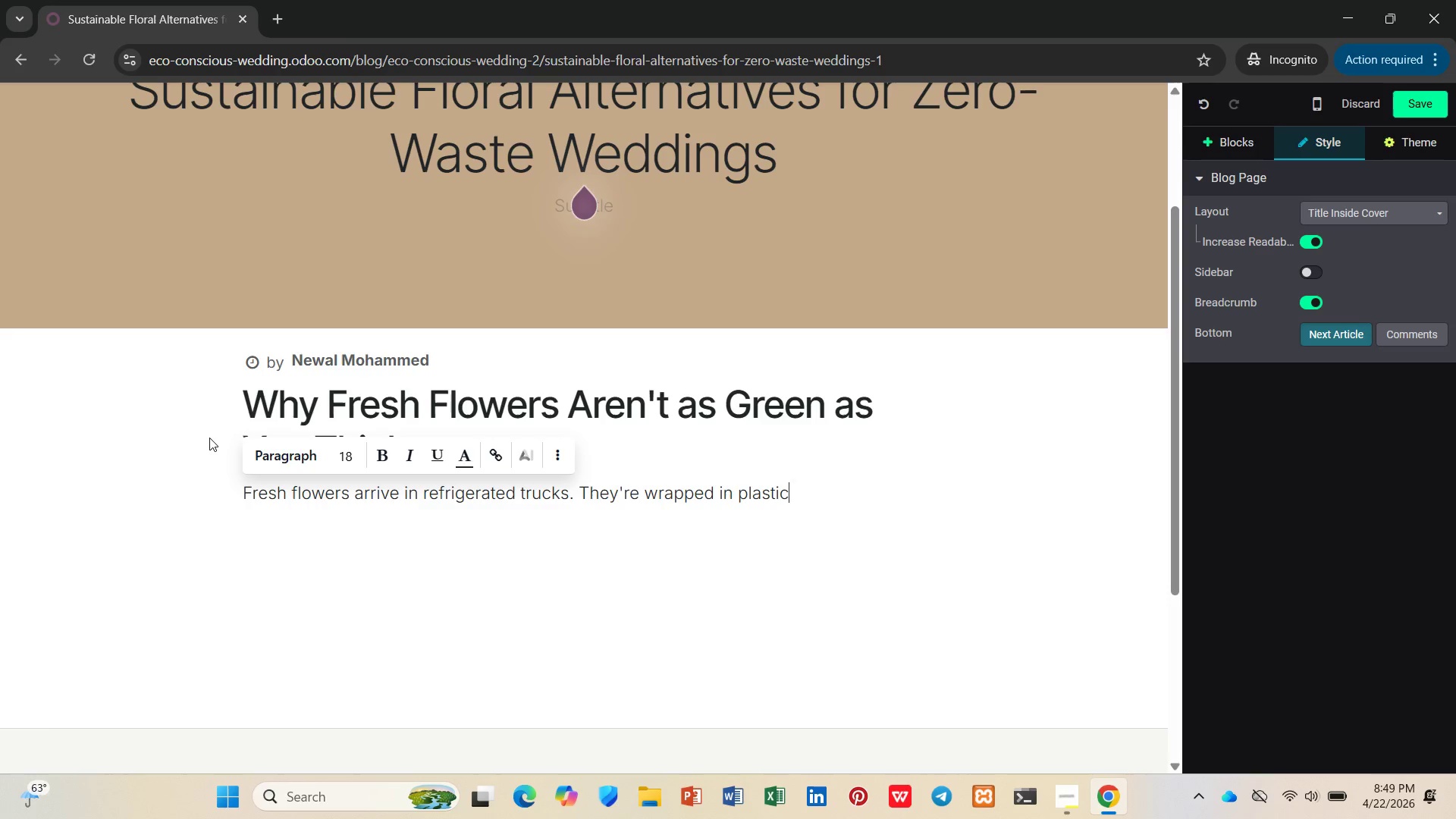 
 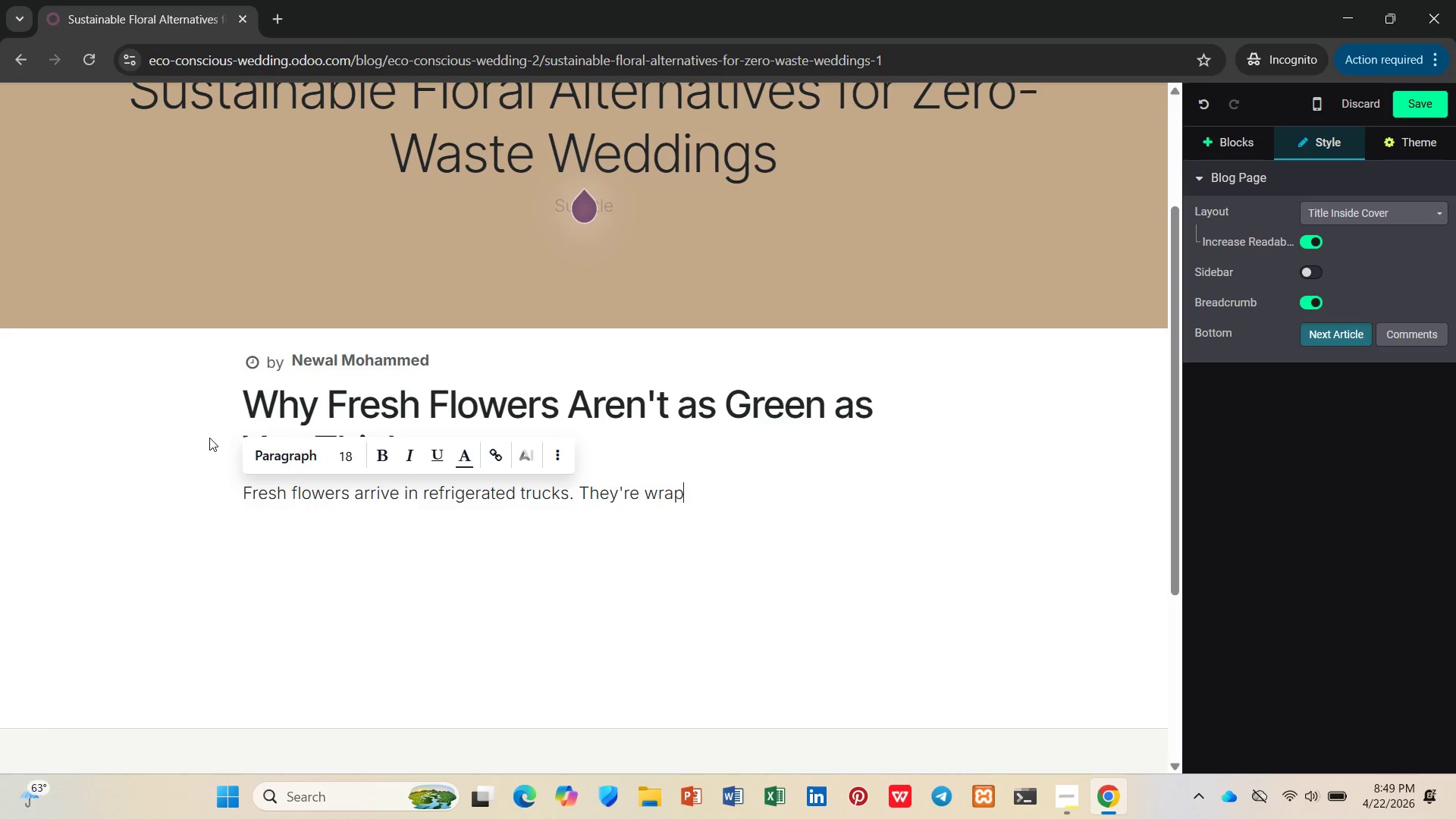 
hold_key(key=N, duration=0.33)
 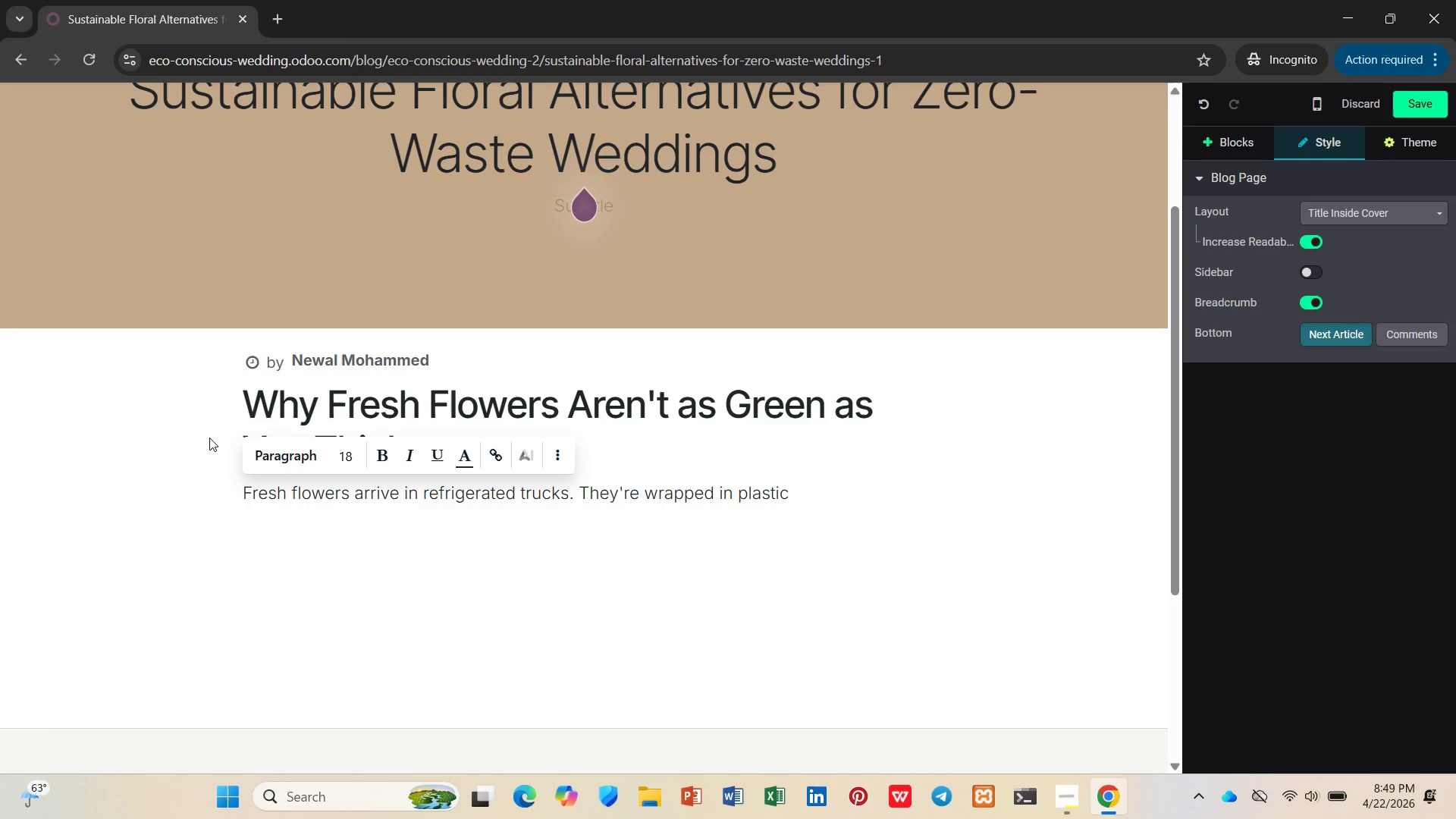 
left_click([807, 507])
 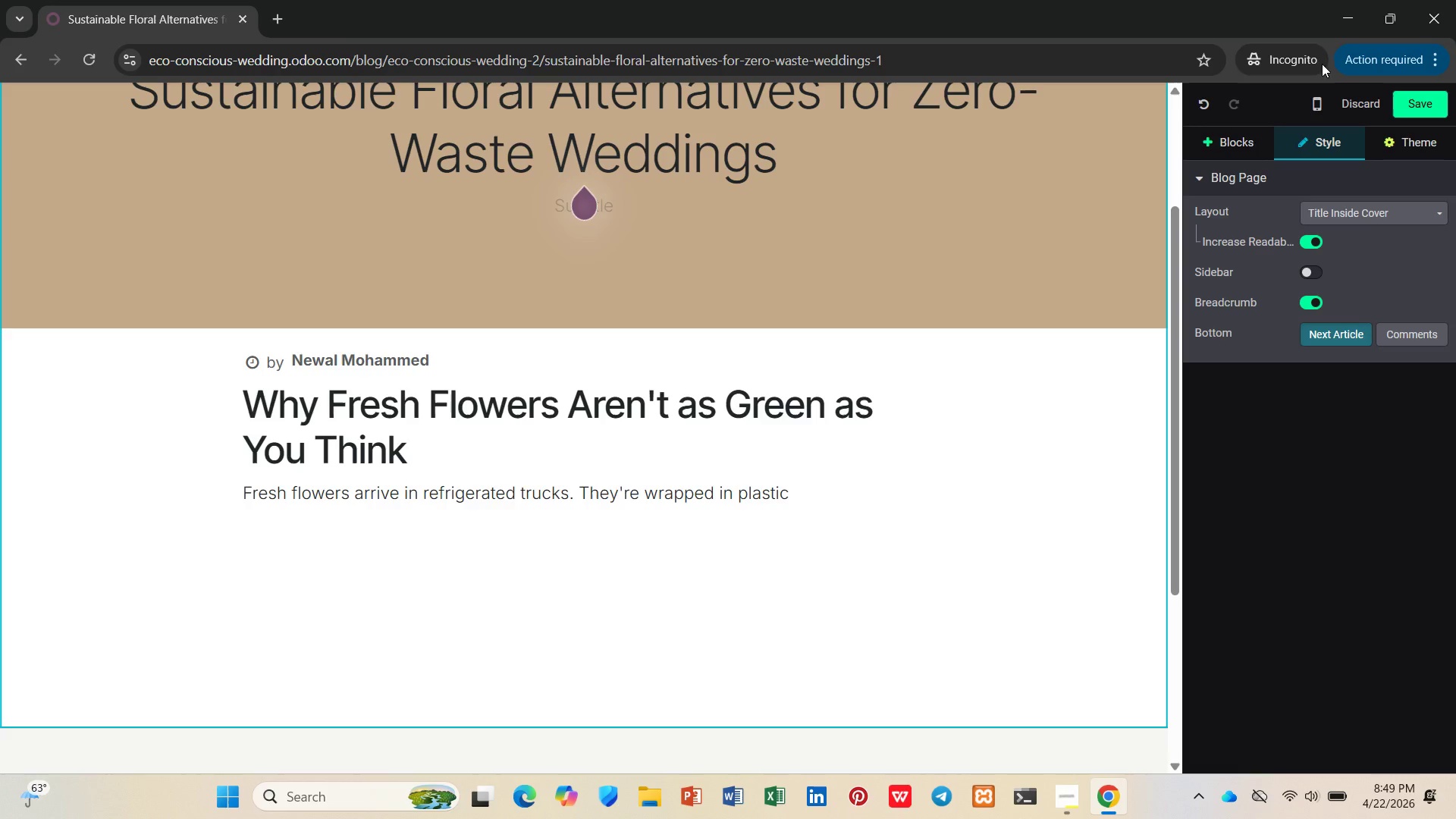 
left_click([1417, 111])
 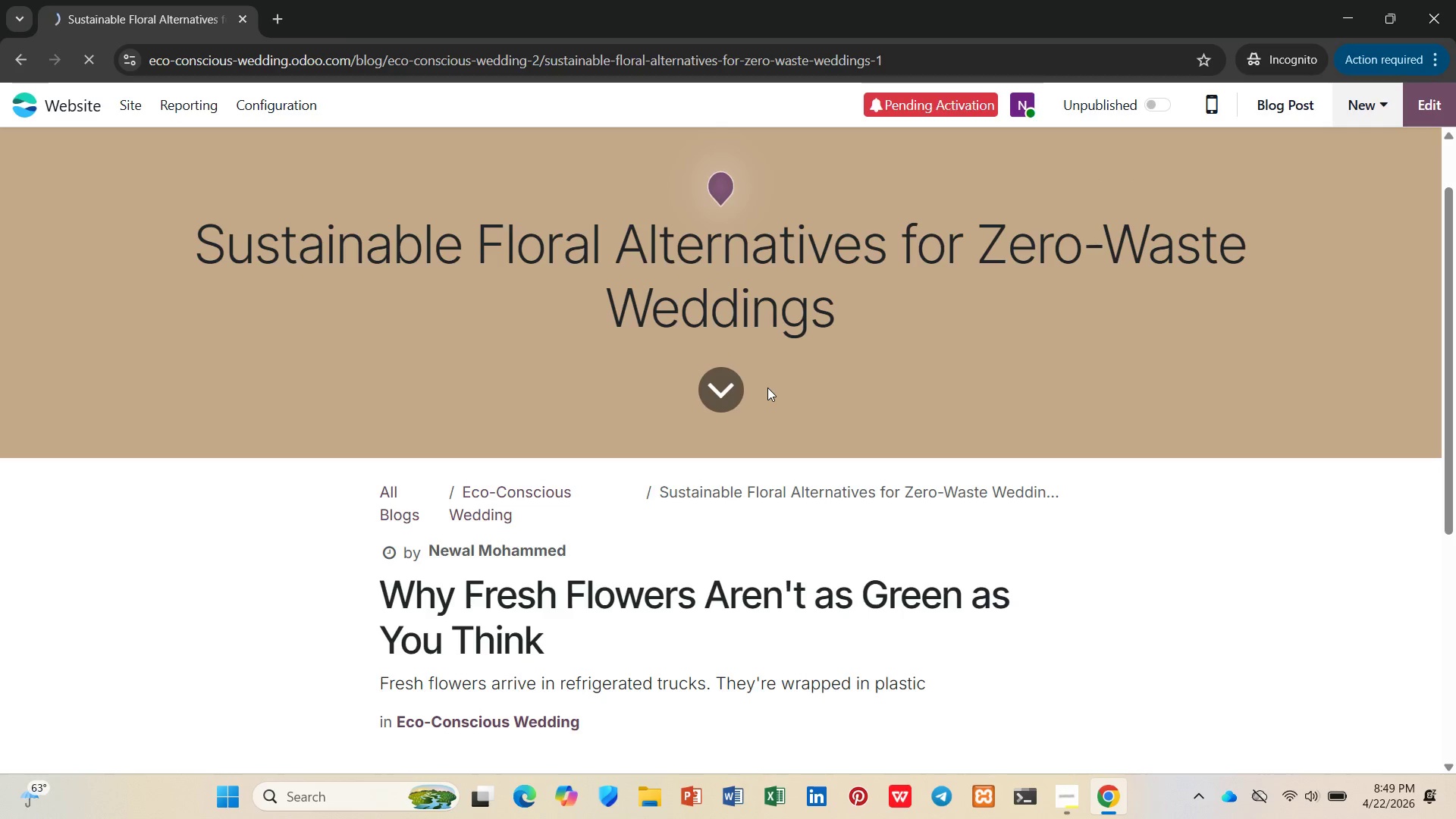 
scroll: coordinate [767, 389], scroll_direction: down, amount: 3.0
 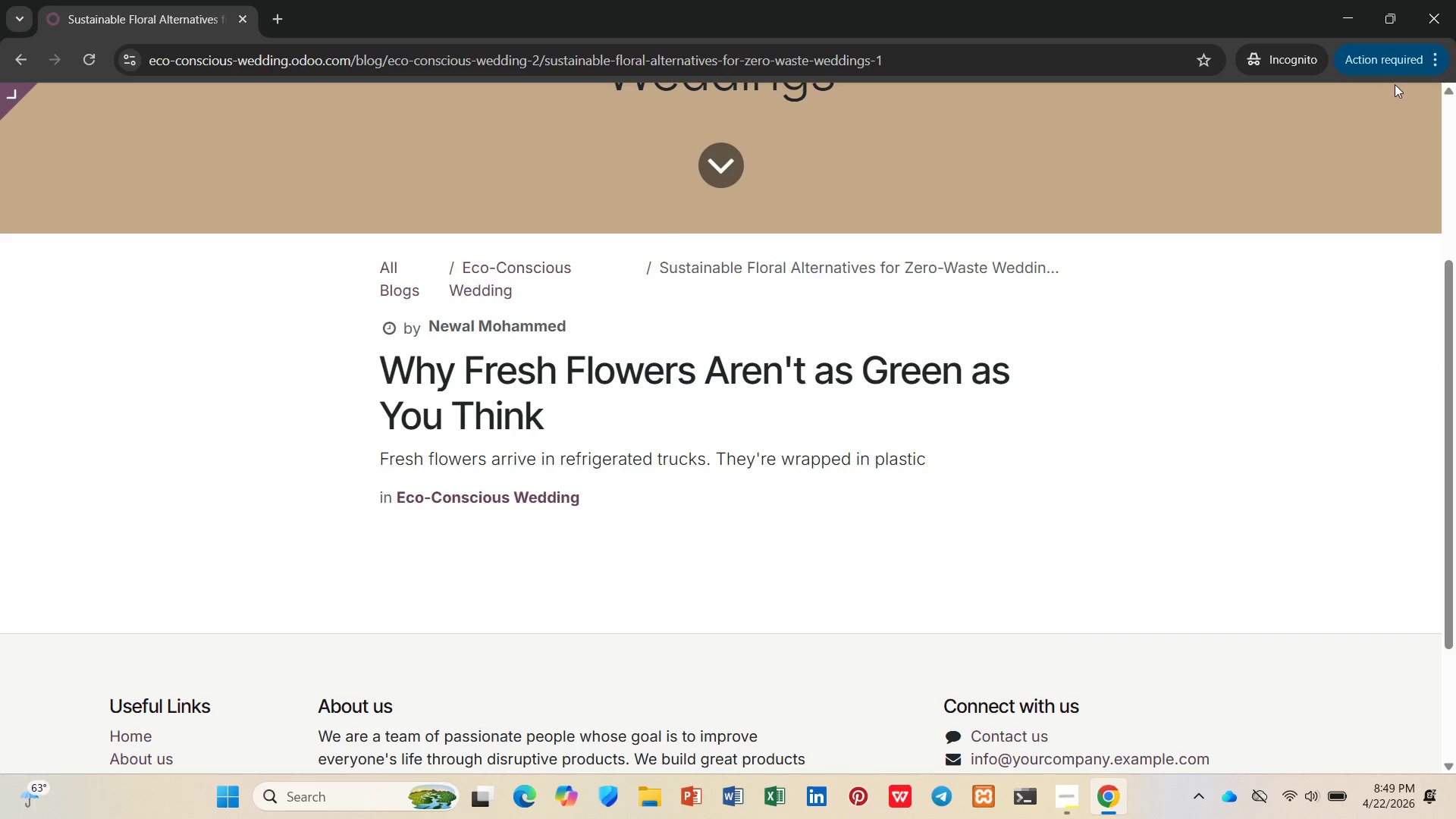 
scroll: coordinate [1225, 223], scroll_direction: up, amount: 5.0
 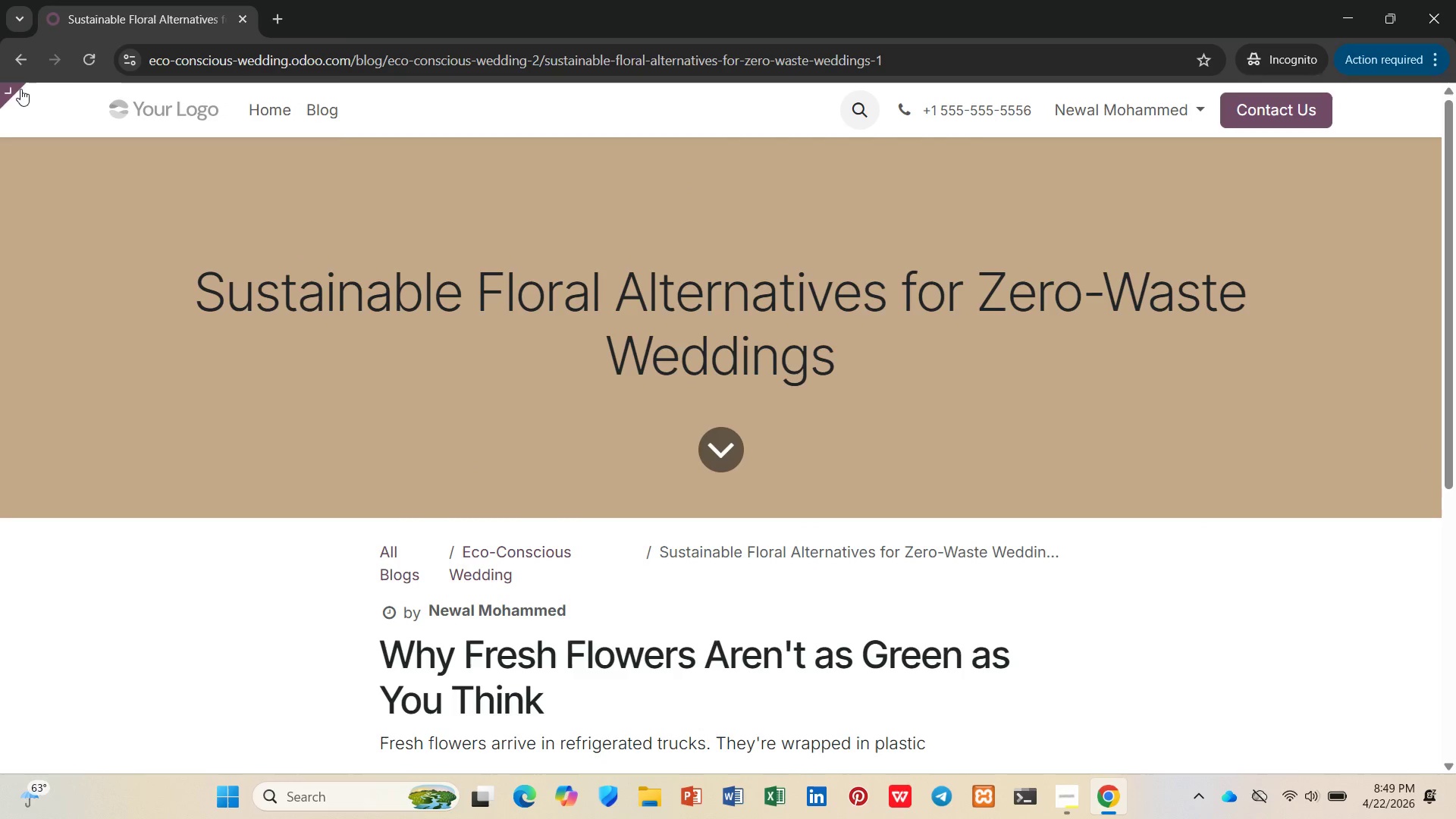 
left_click([74, 102])
 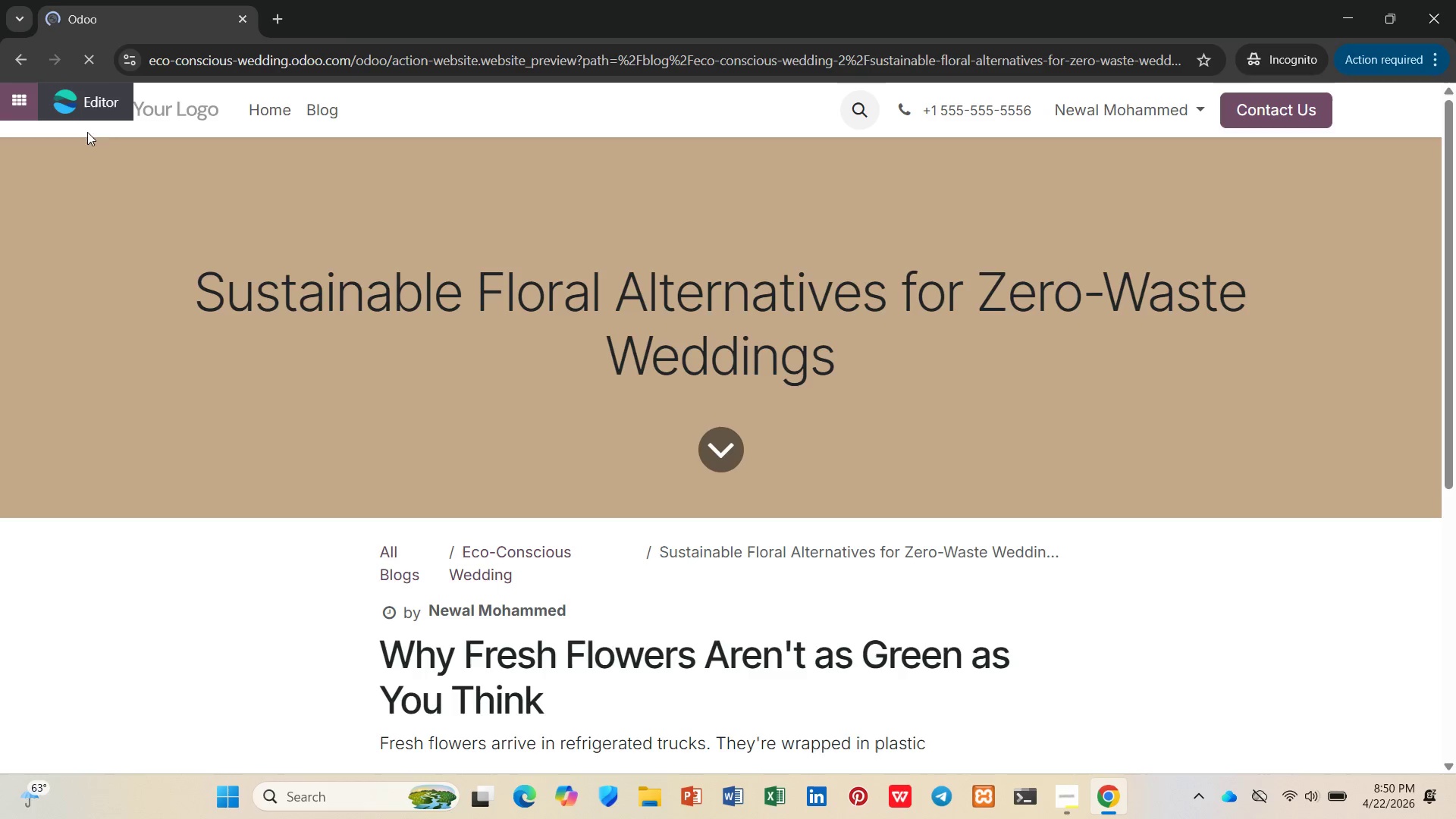 
wait(8.44)
 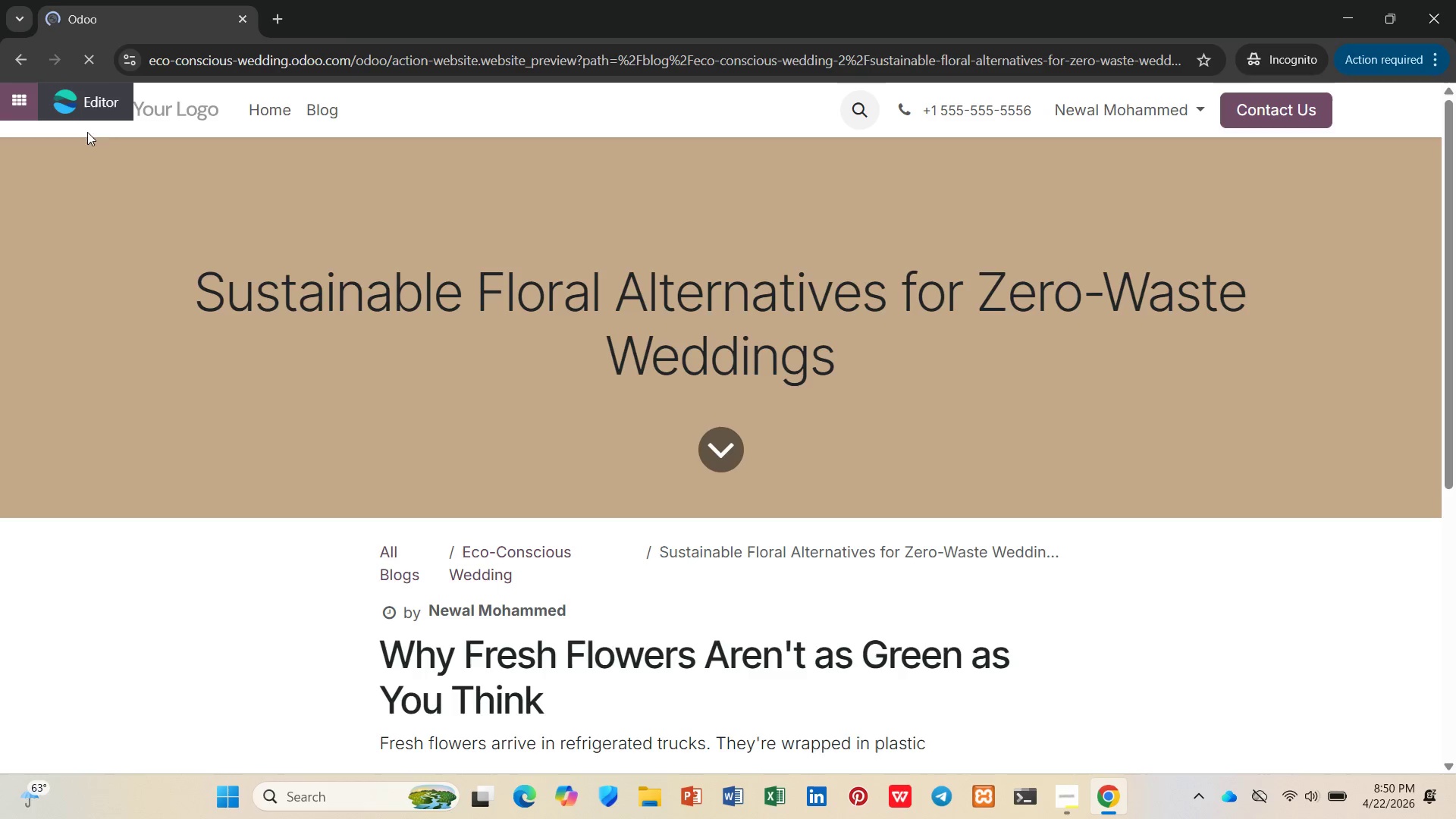 
left_click([1441, 106])
 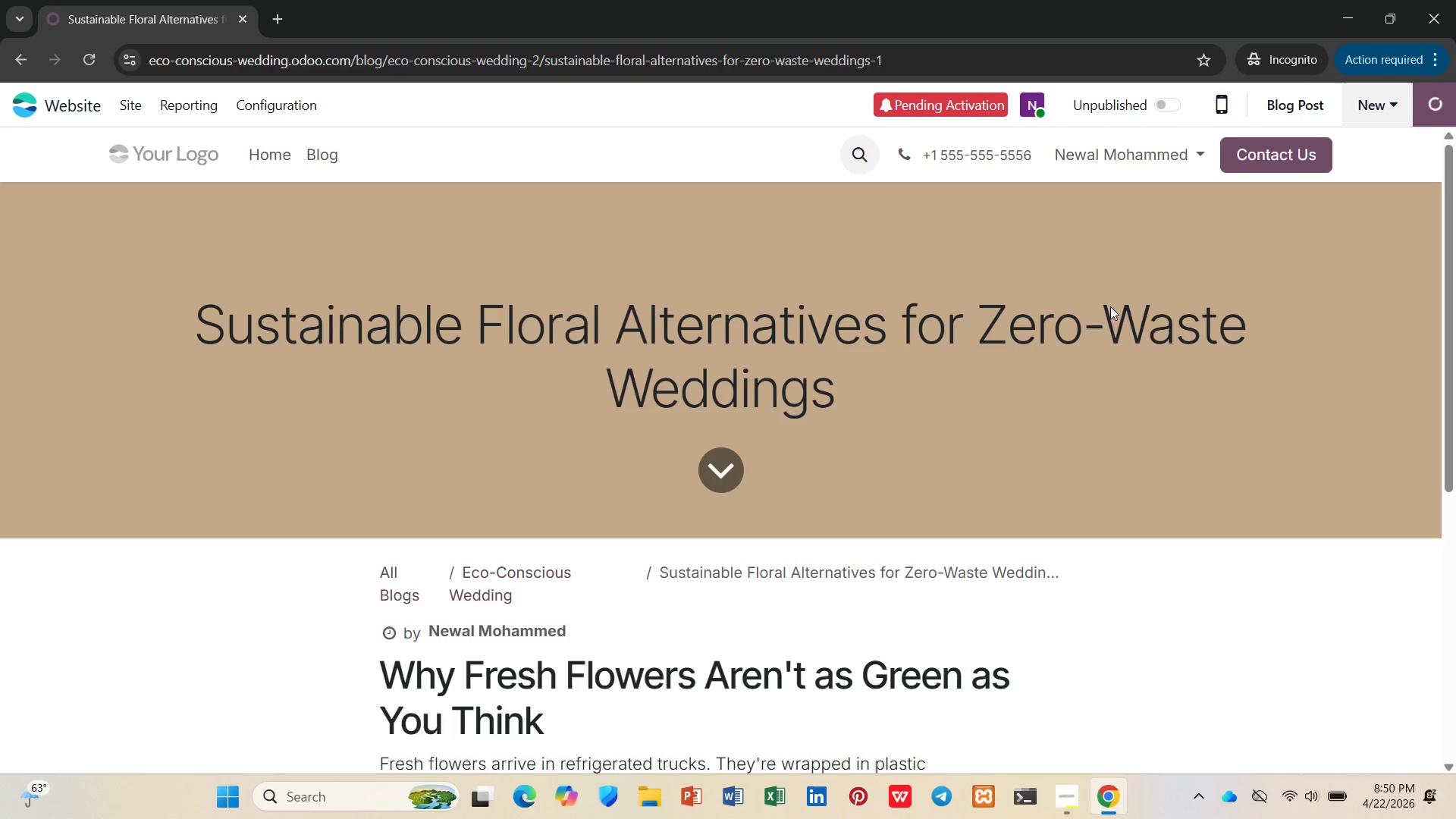 
scroll: coordinate [984, 344], scroll_direction: down, amount: 4.0
 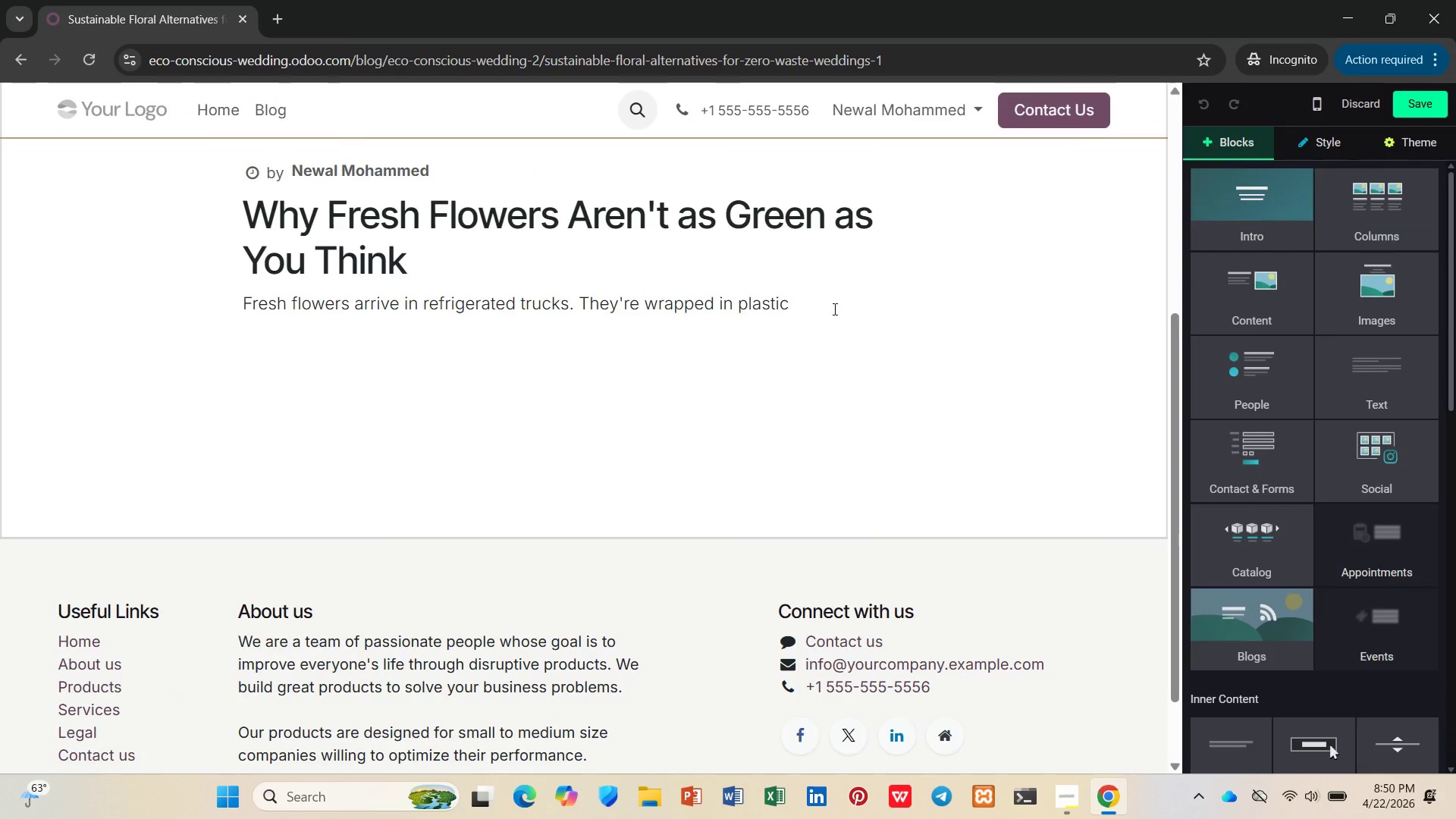 
left_click([810, 306])
 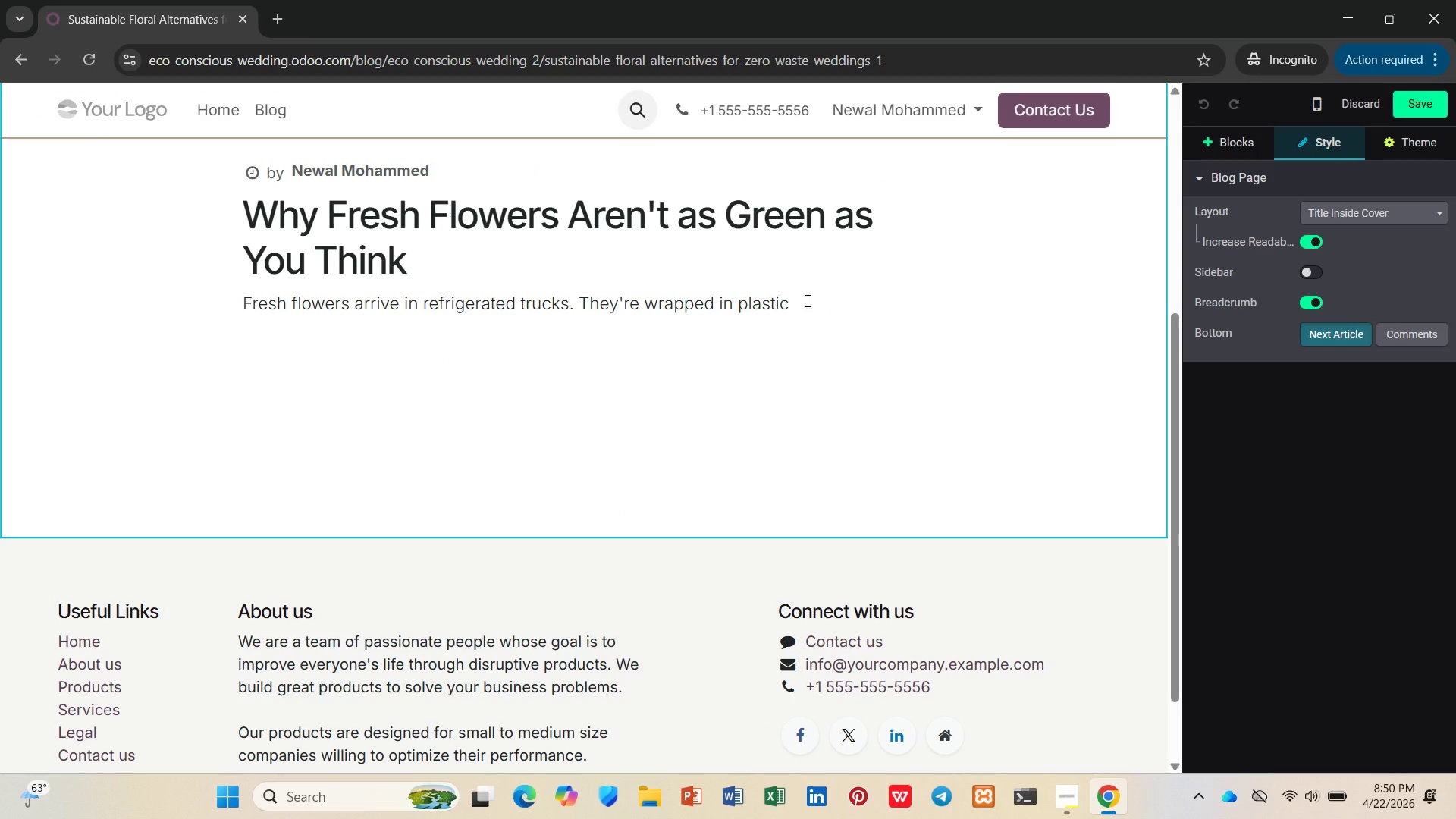 
type(. They're flown accross oceans. A)
 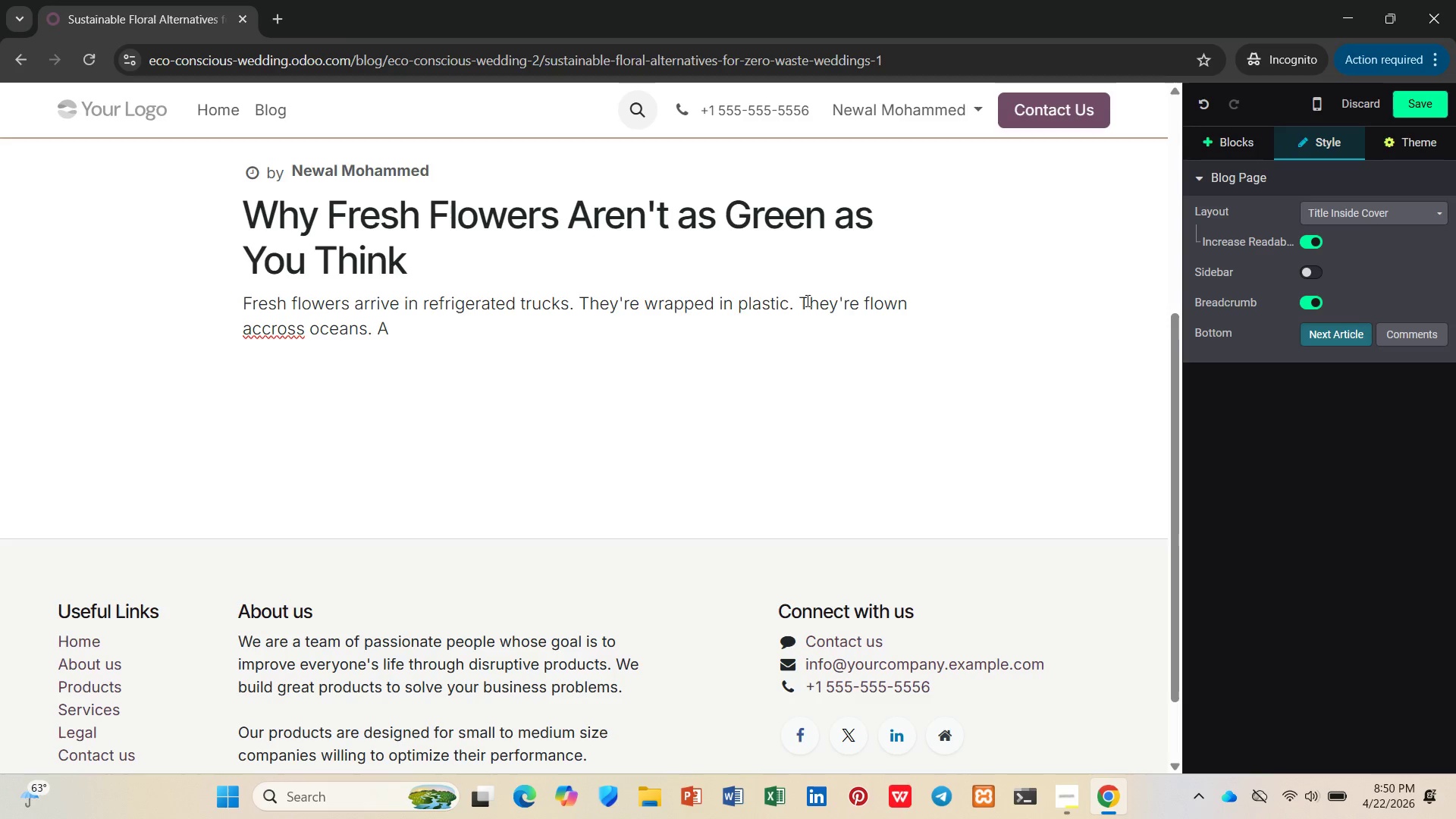 
hold_key(key=ArrowLeft, duration=0.81)
 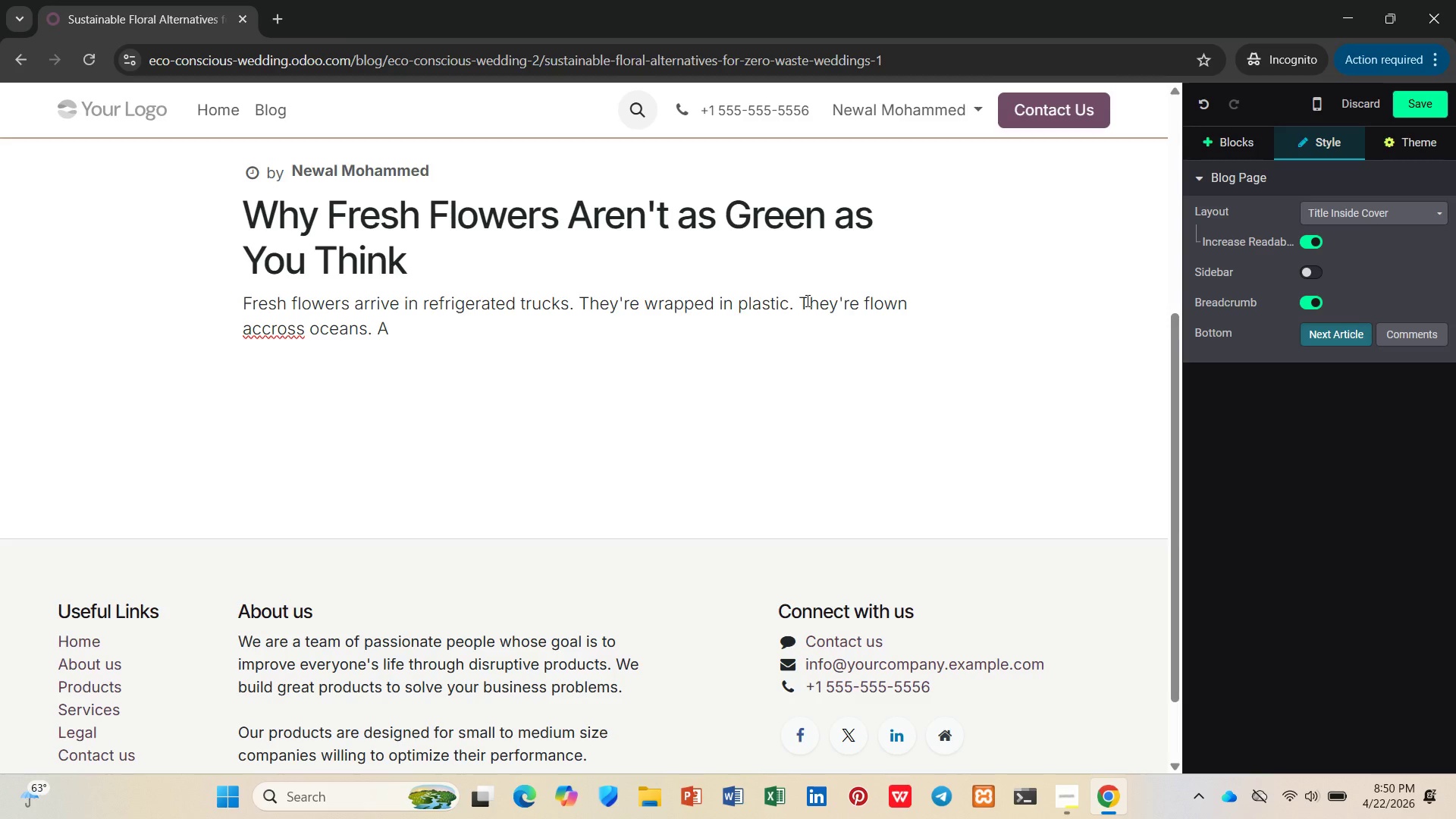 
key(ArrowLeft)
 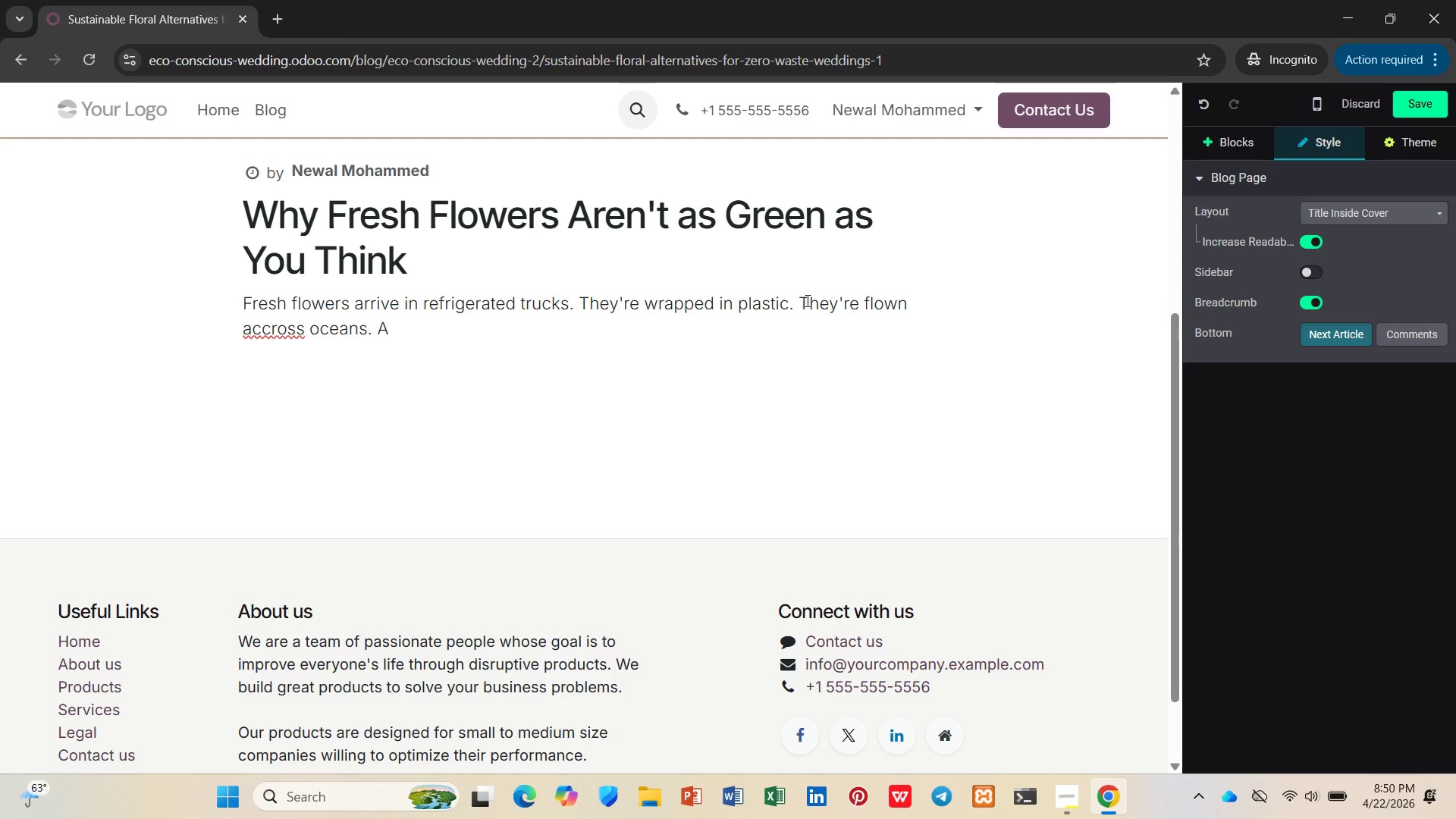 
key(ArrowLeft)
 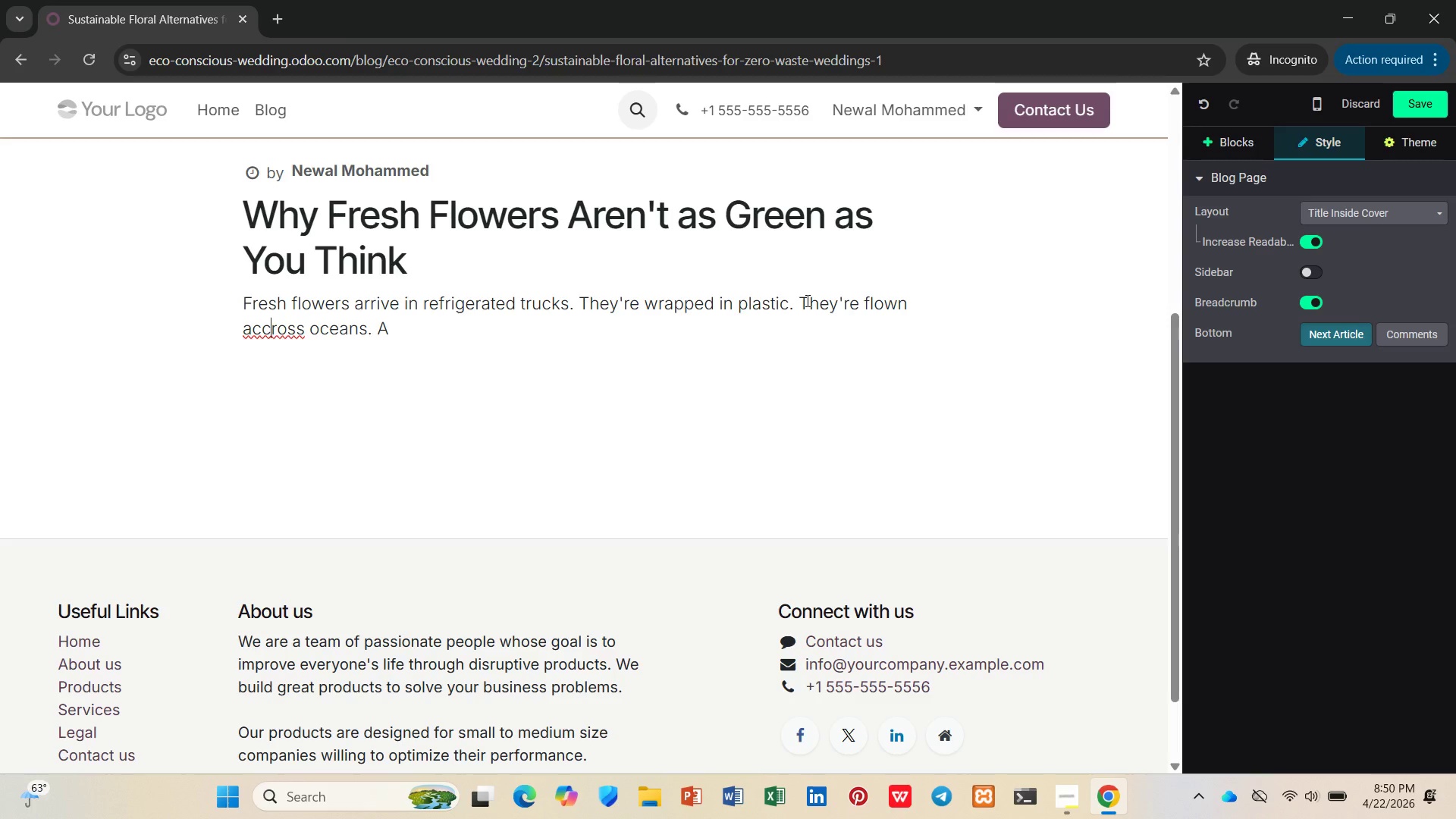 
key(Backspace)
 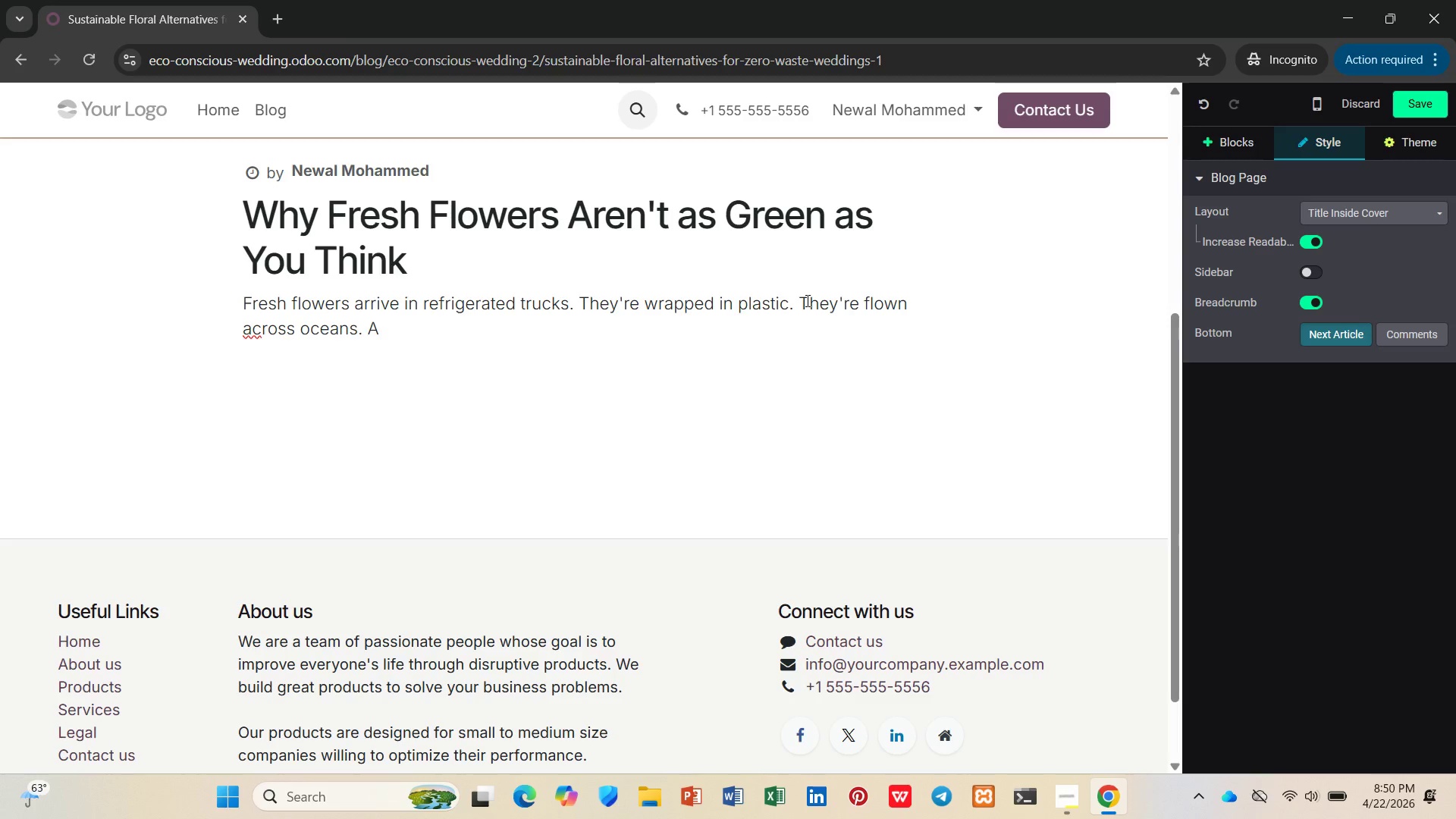 
hold_key(key=ArrowRight, duration=0.31)
 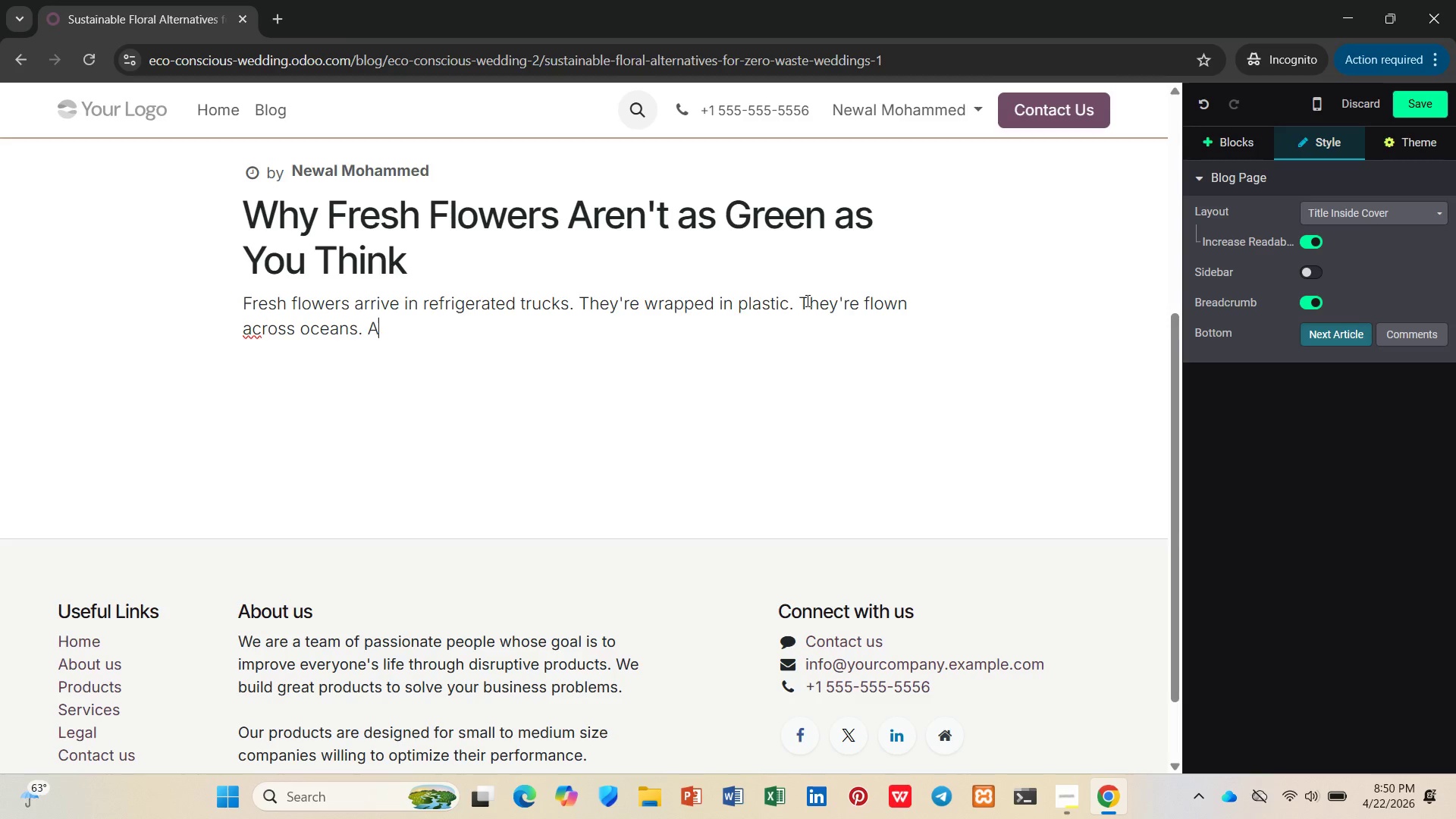 
key(ArrowDown)
 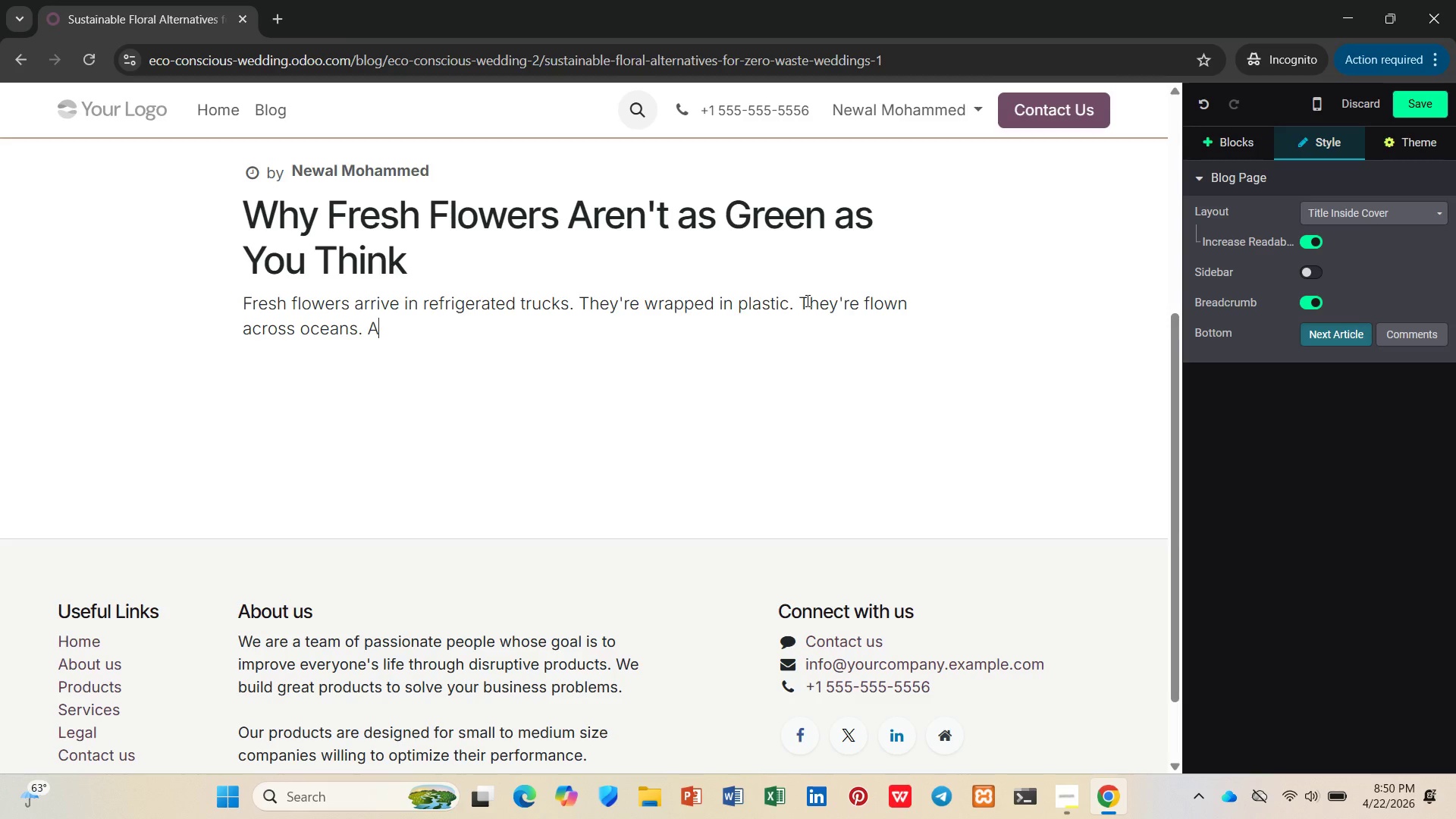 
type(nd aftr 48 hours in a centerpoe)
key(Backspace)
key(Backspace)
type(iece, they're composted or thrown away.)
 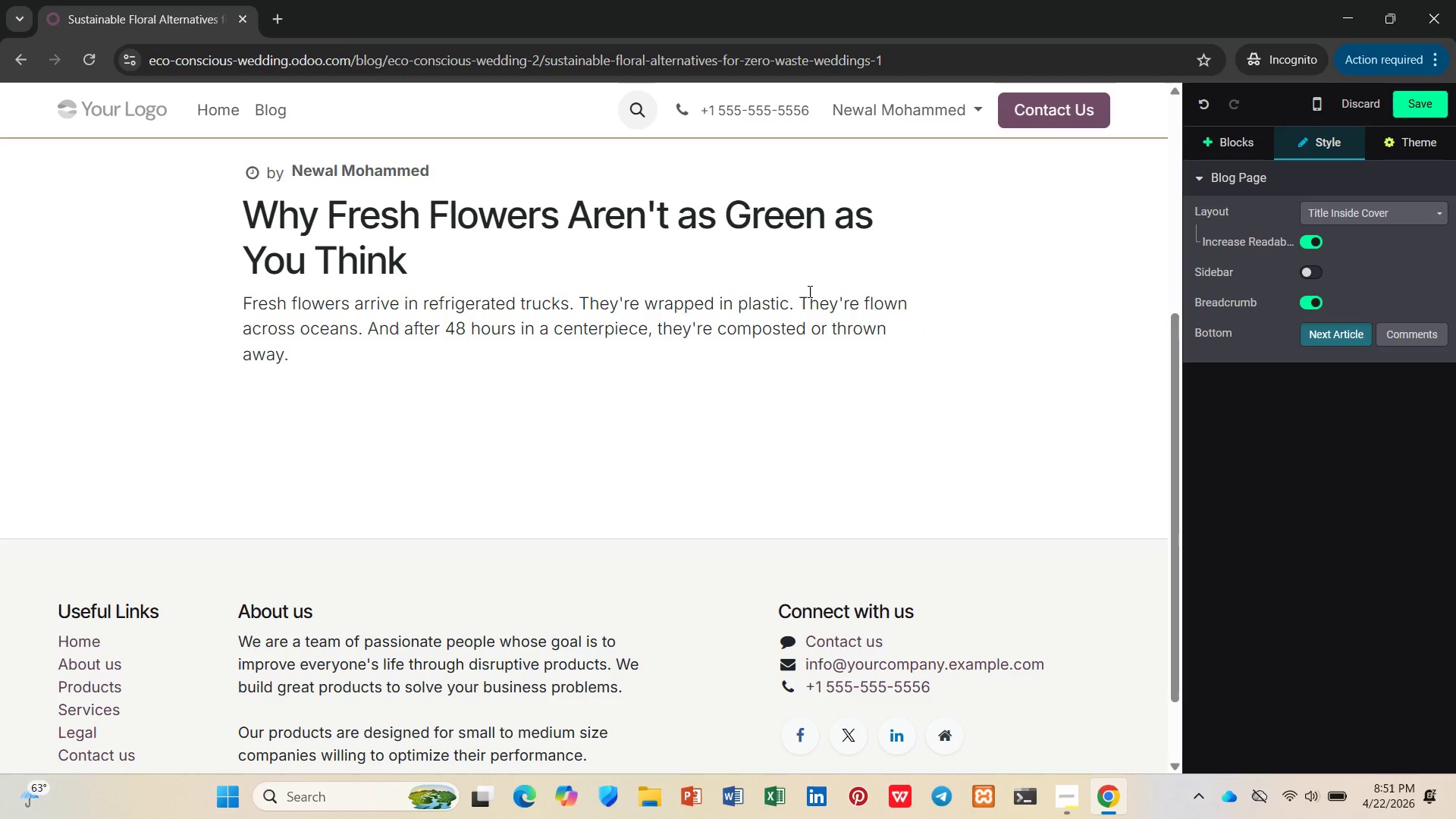 
key(Enter)
 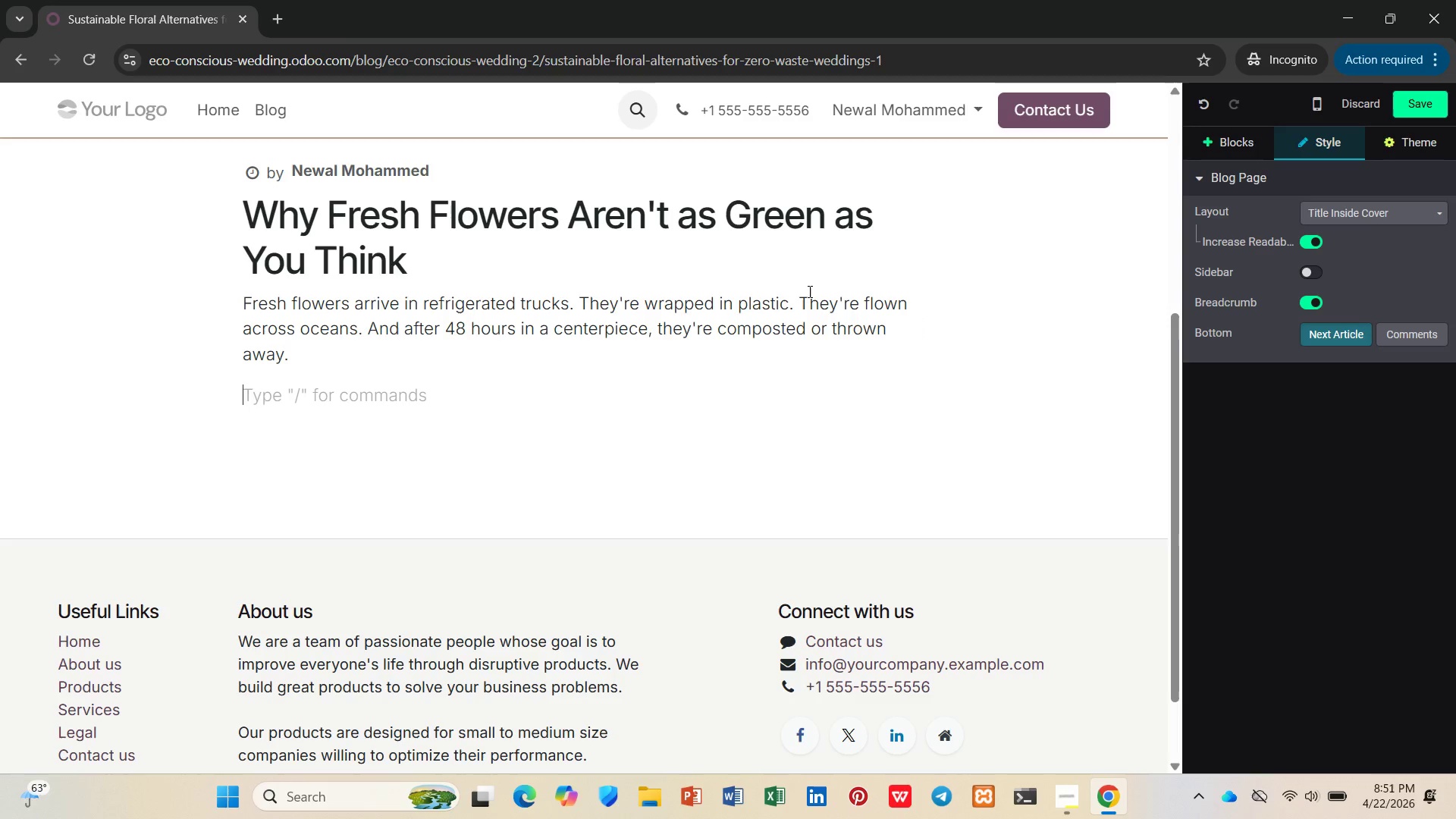 
type(The wedding industry generates 1 million pounds of floral waste )
 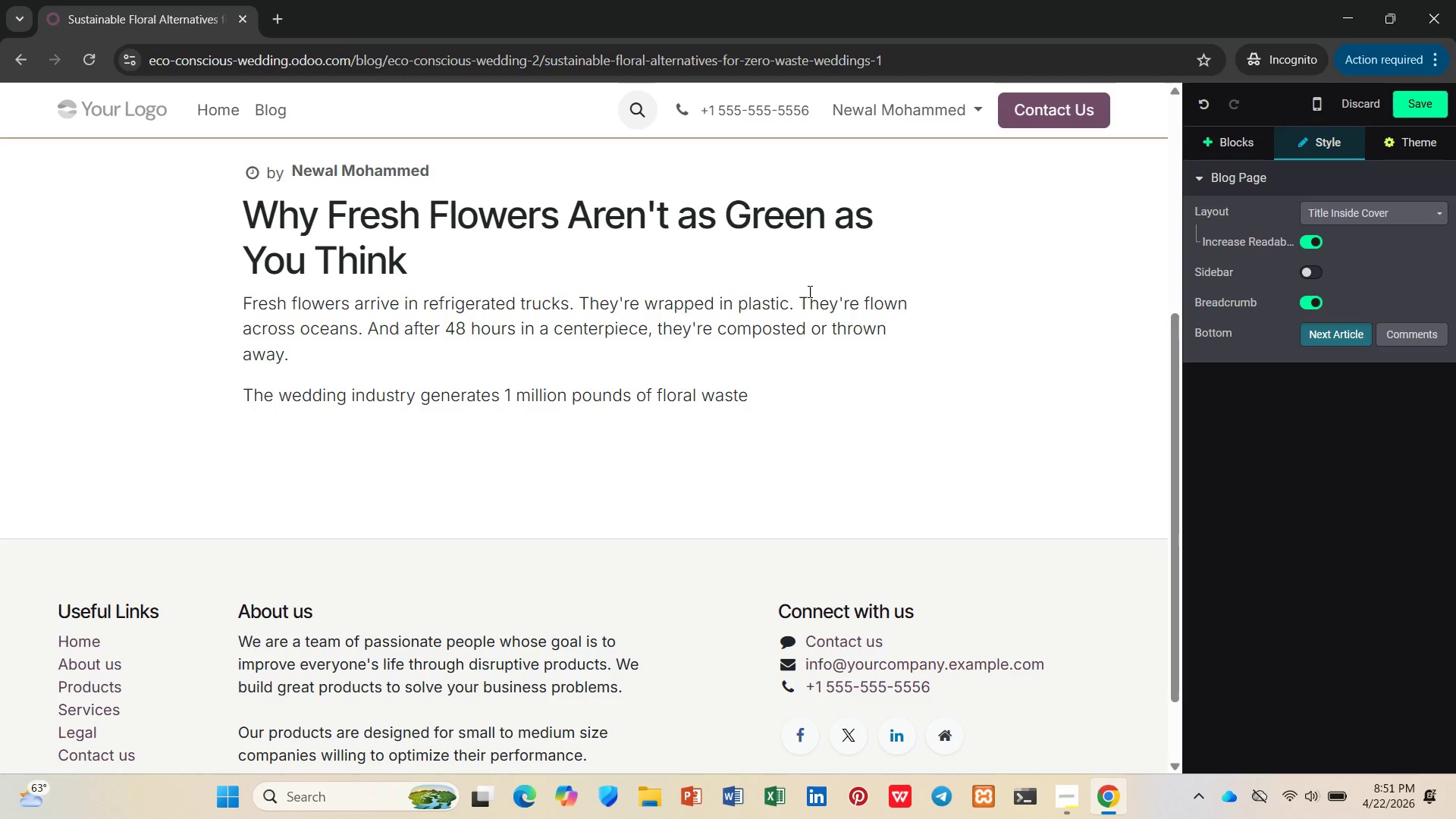 
type(every year.)
 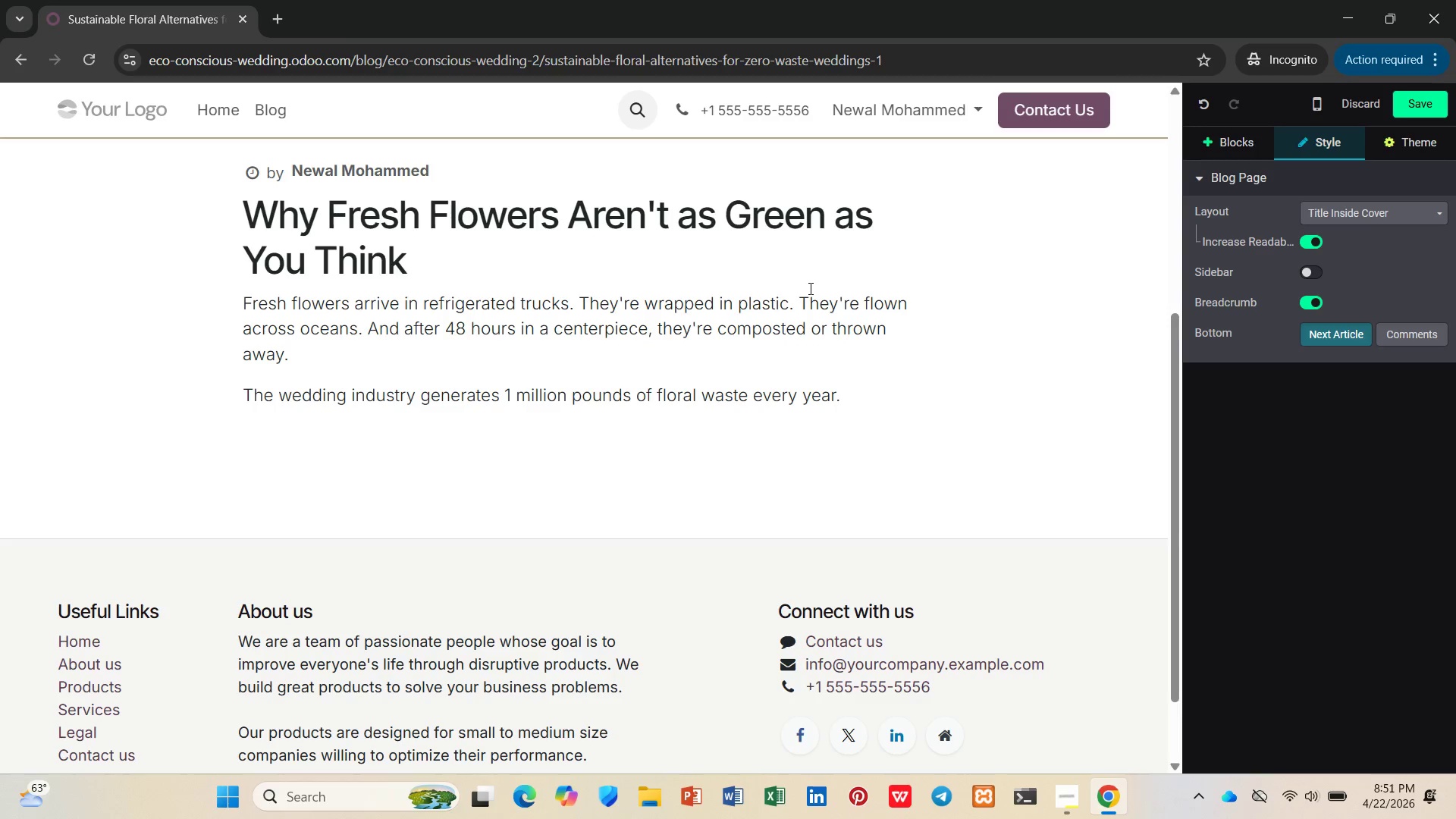 
key(Enter)
 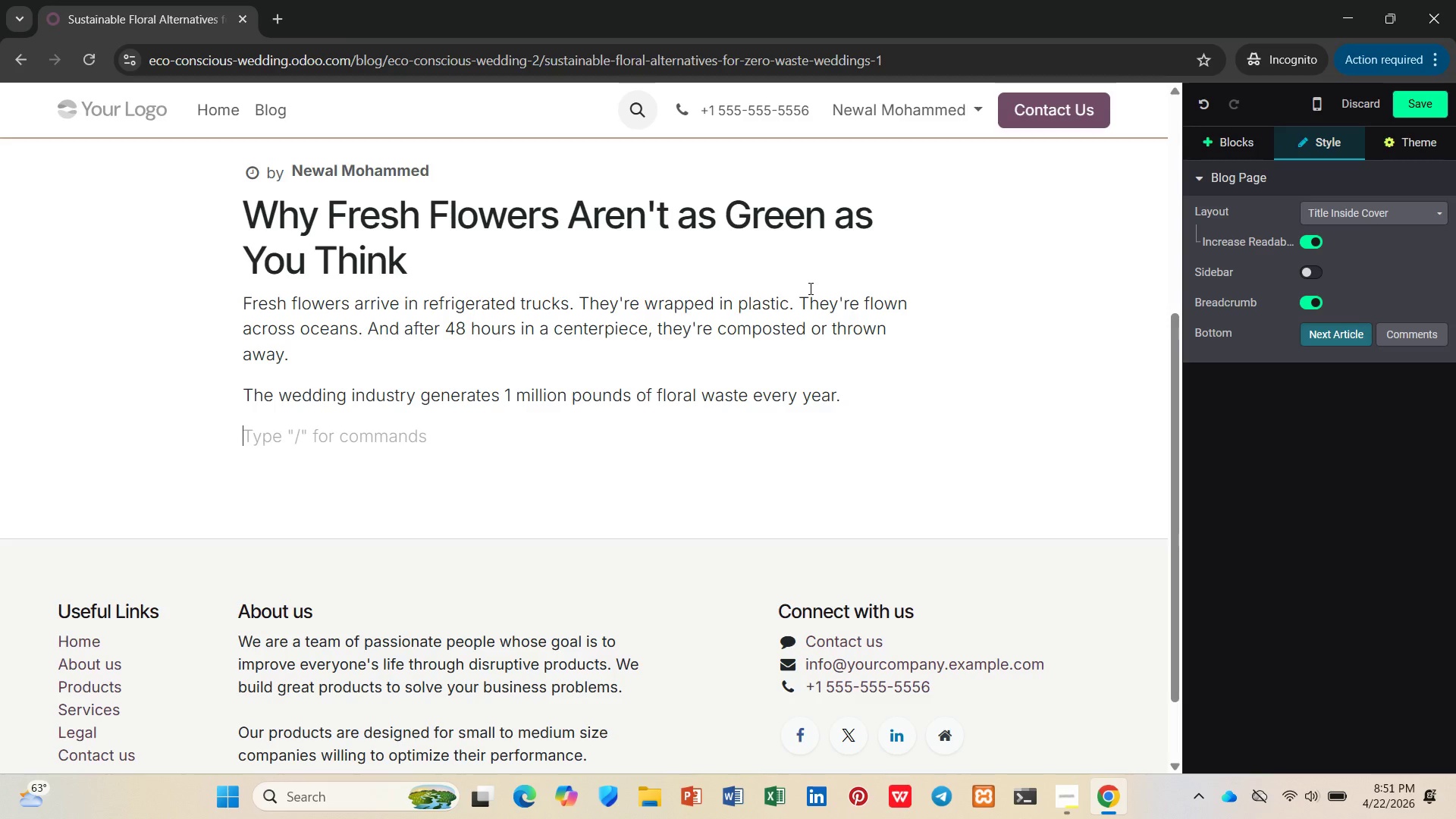 
type(But there's a better way.)
 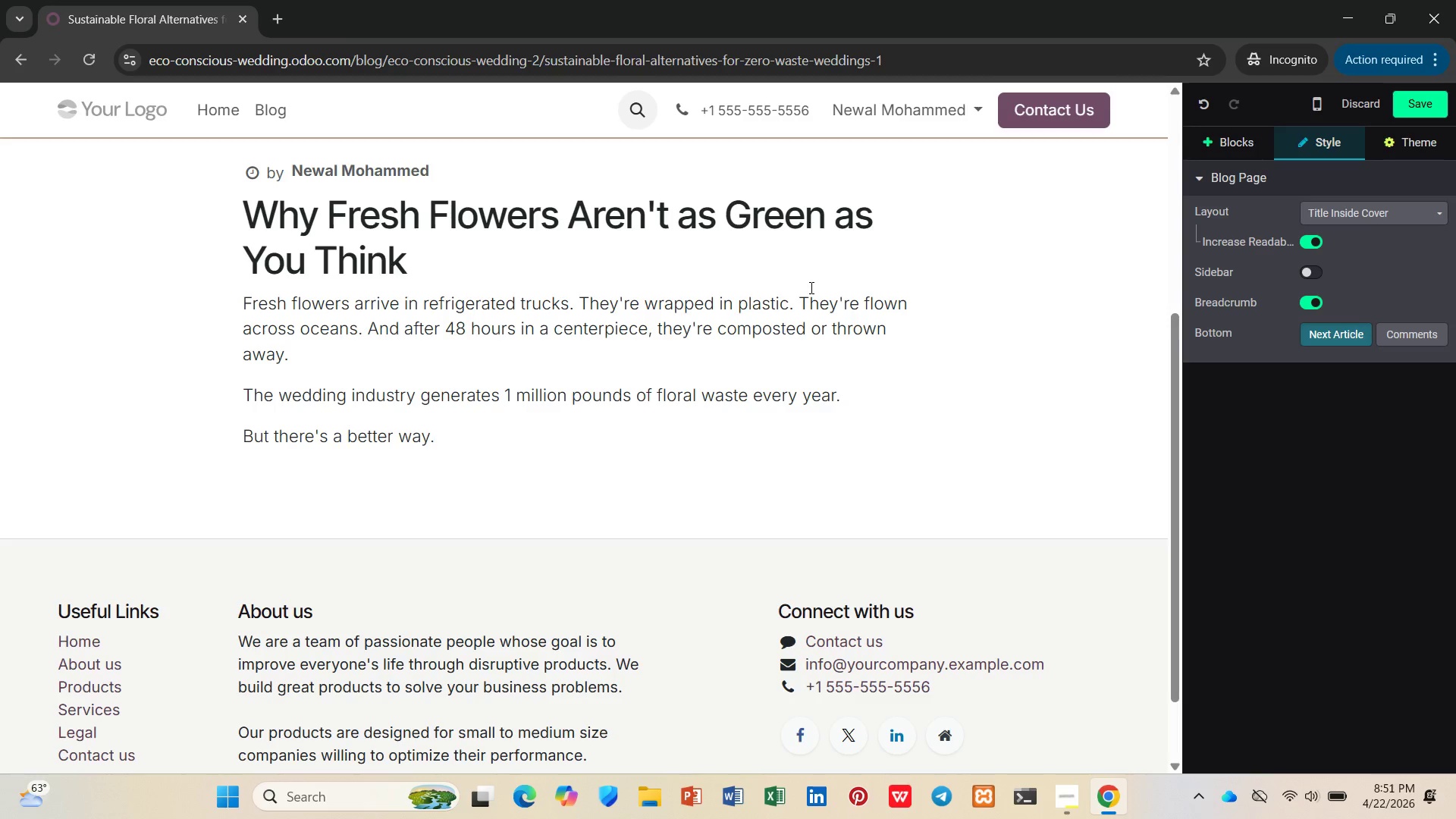 
key(Enter)
 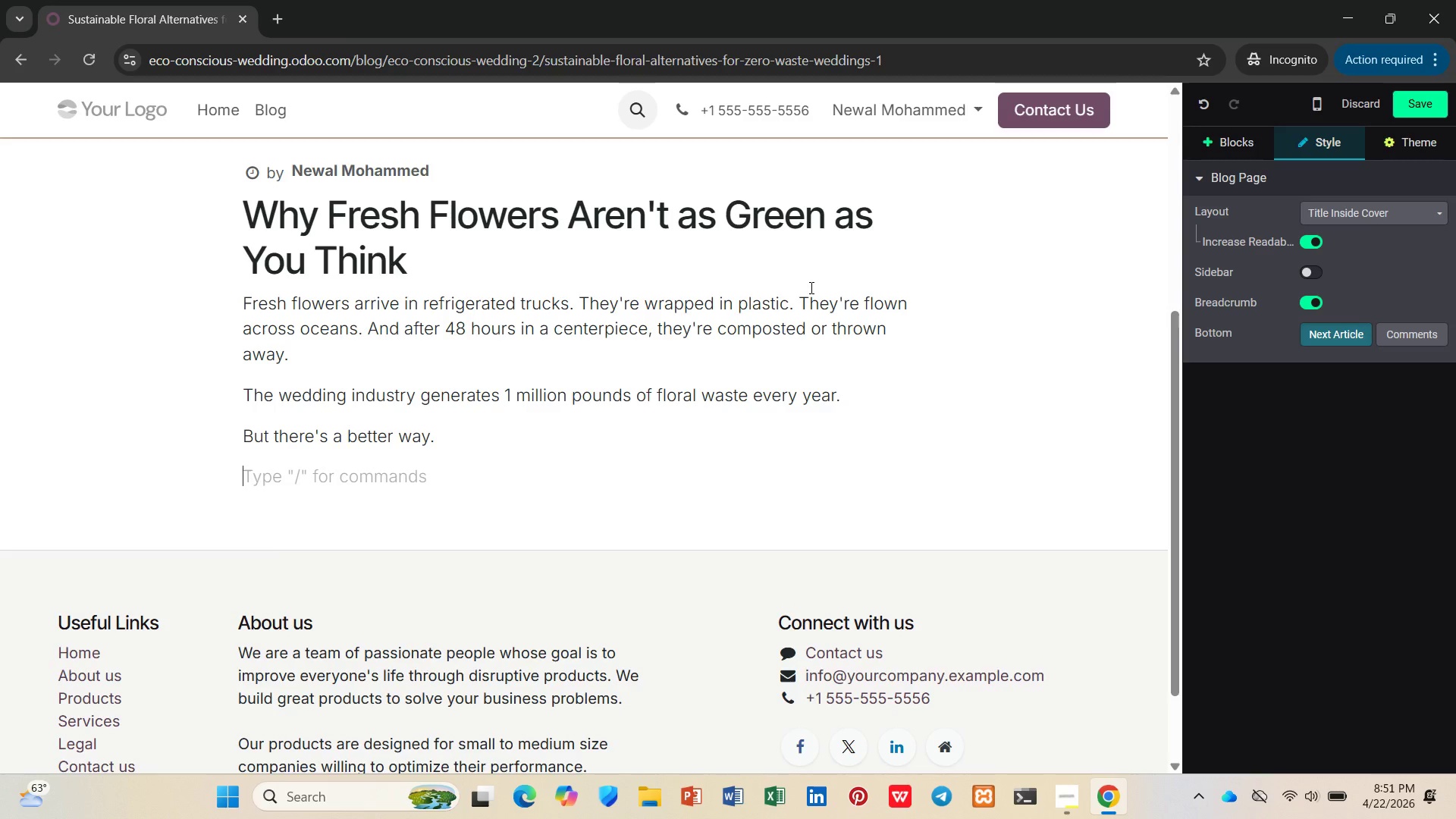 
type(/h2)
 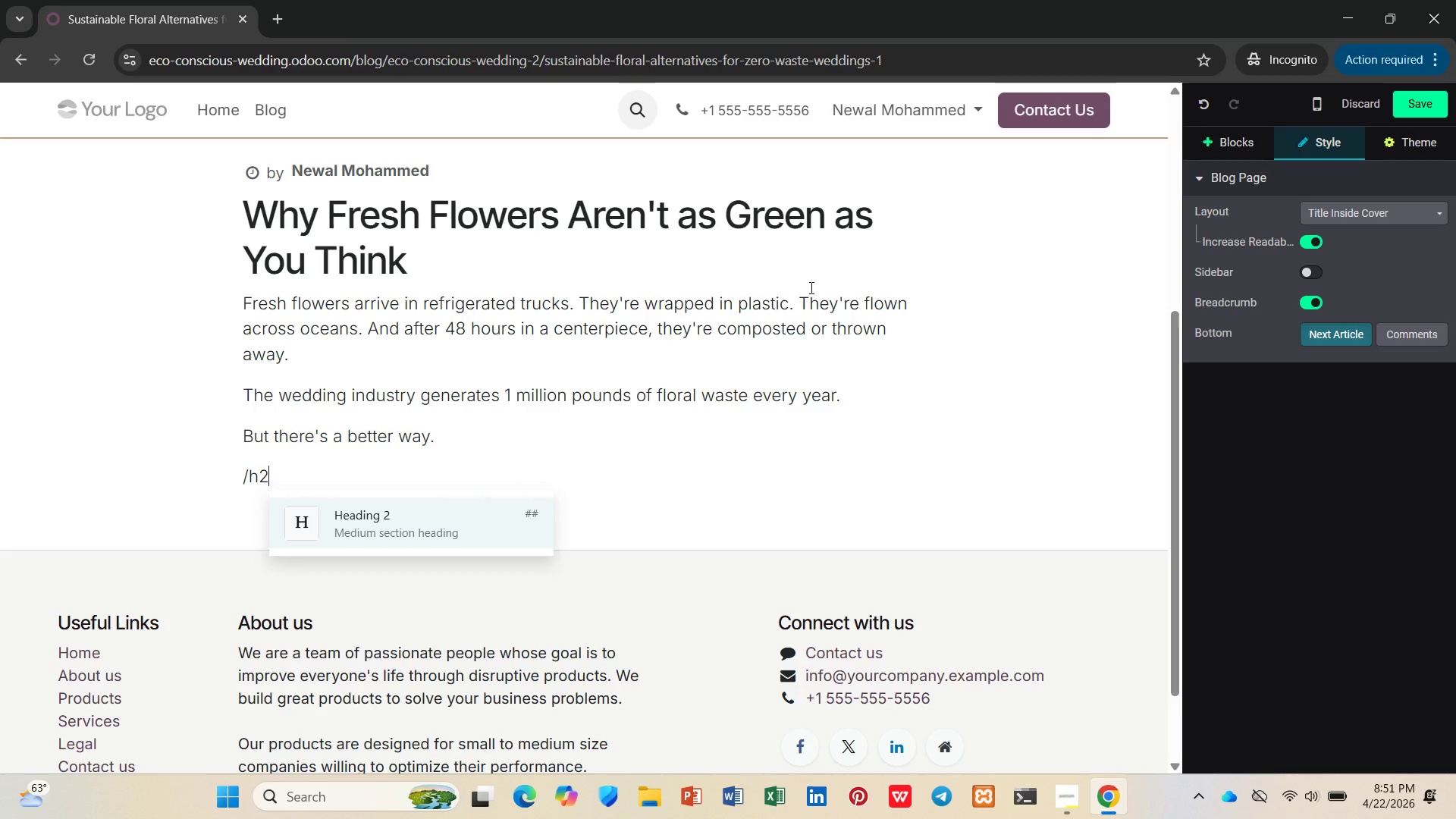 
key(Enter)
 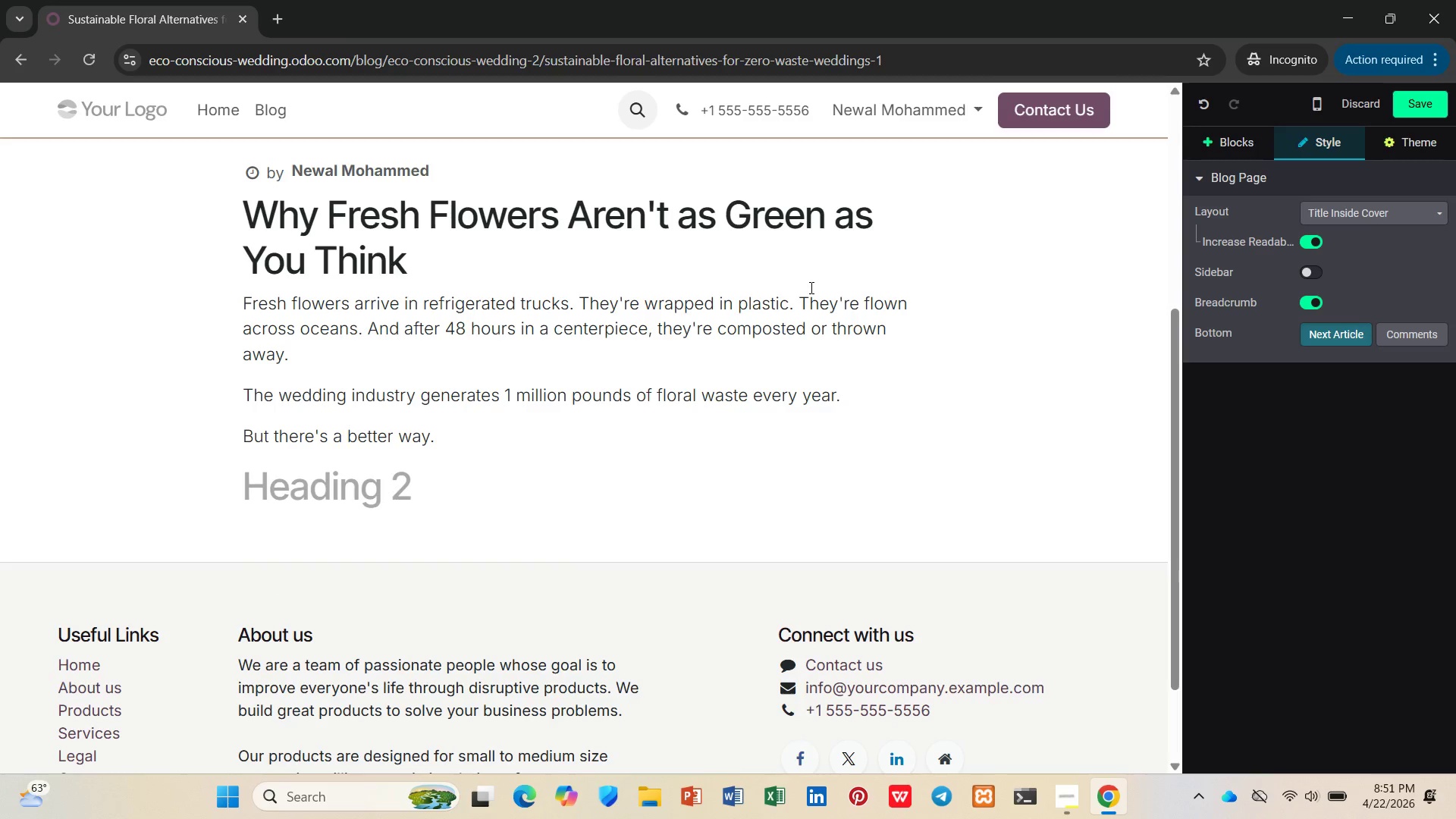 
type(5 Sustainable )
 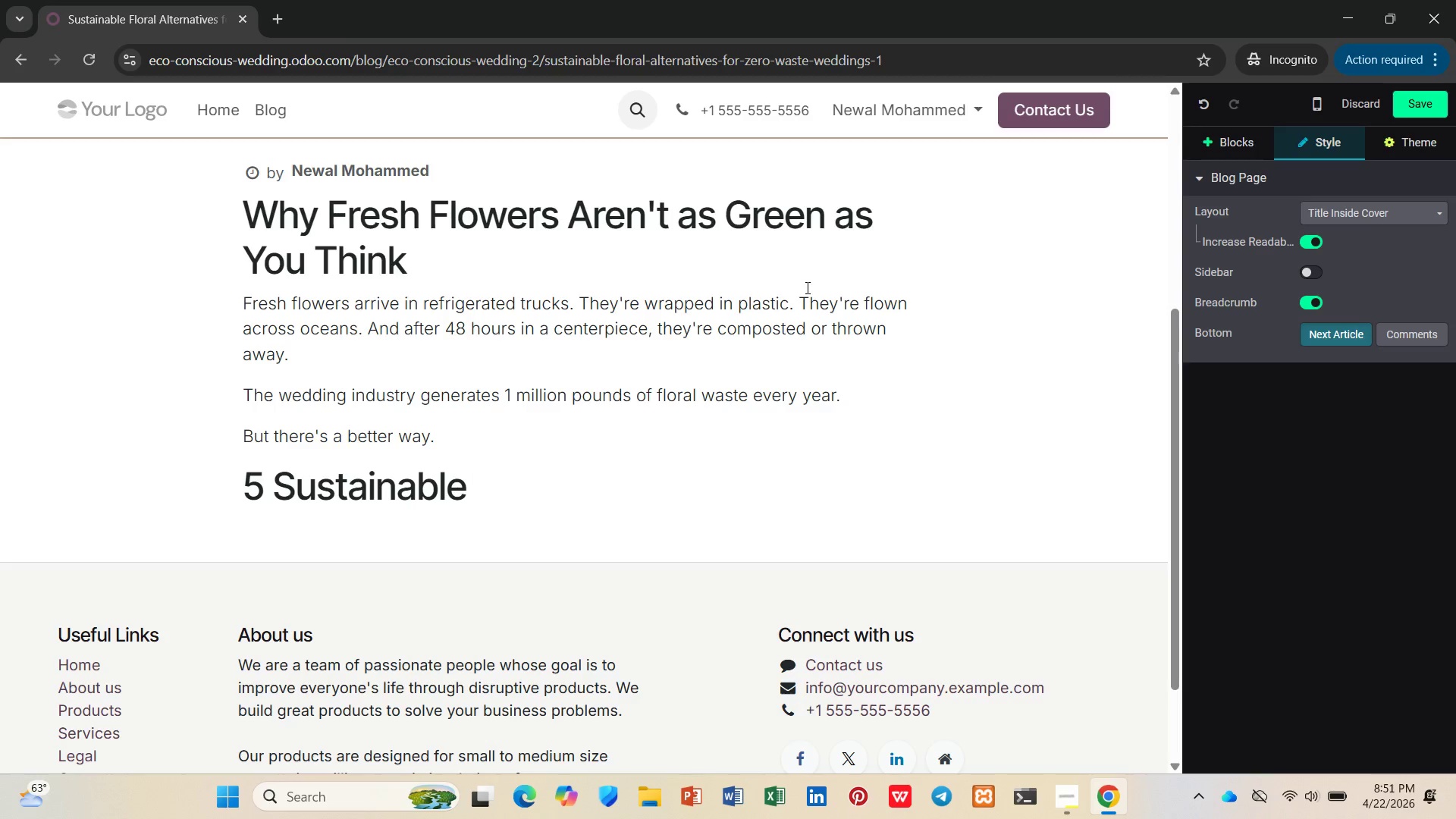 
type(Floral Alternatives)
 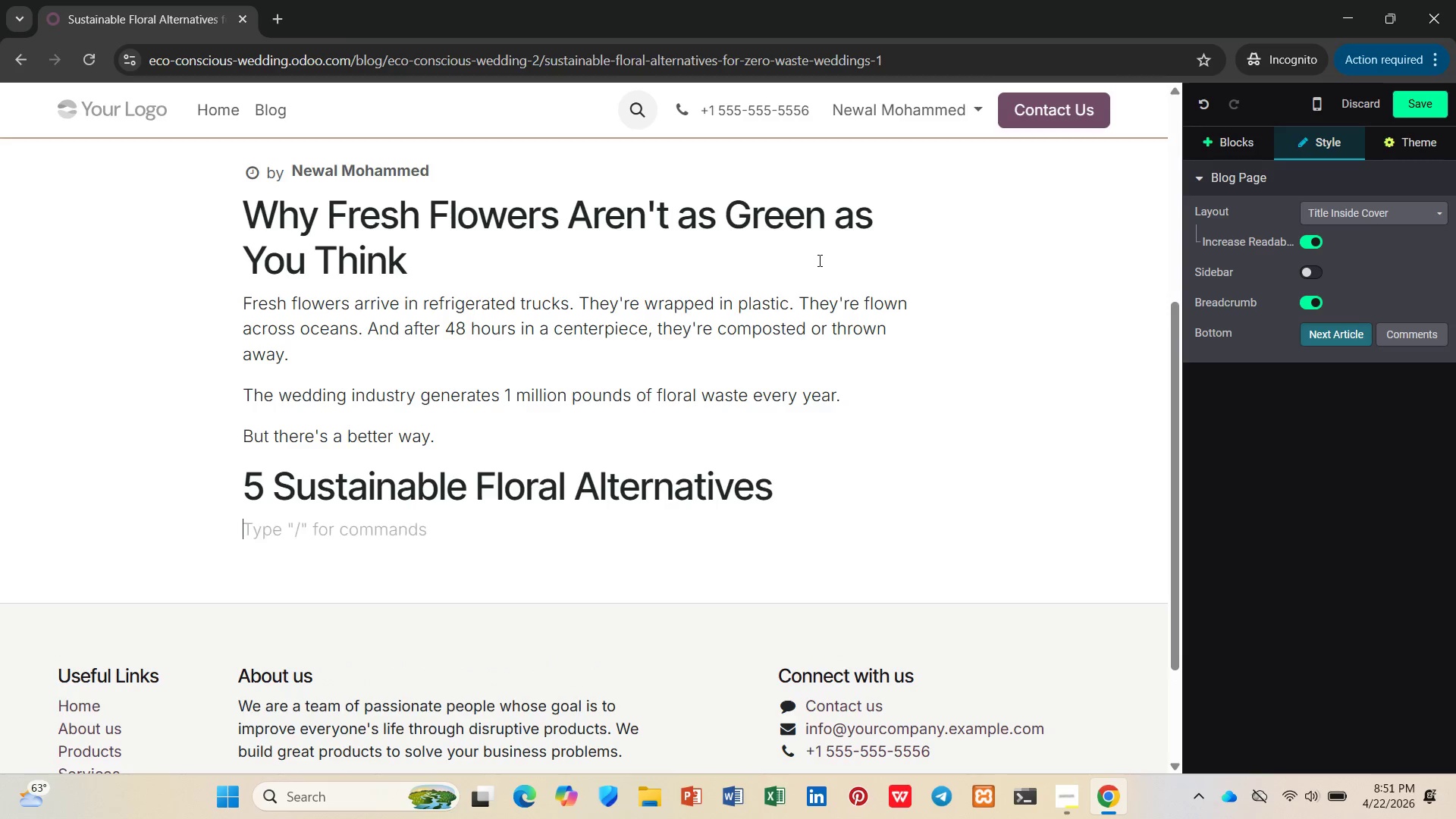 
 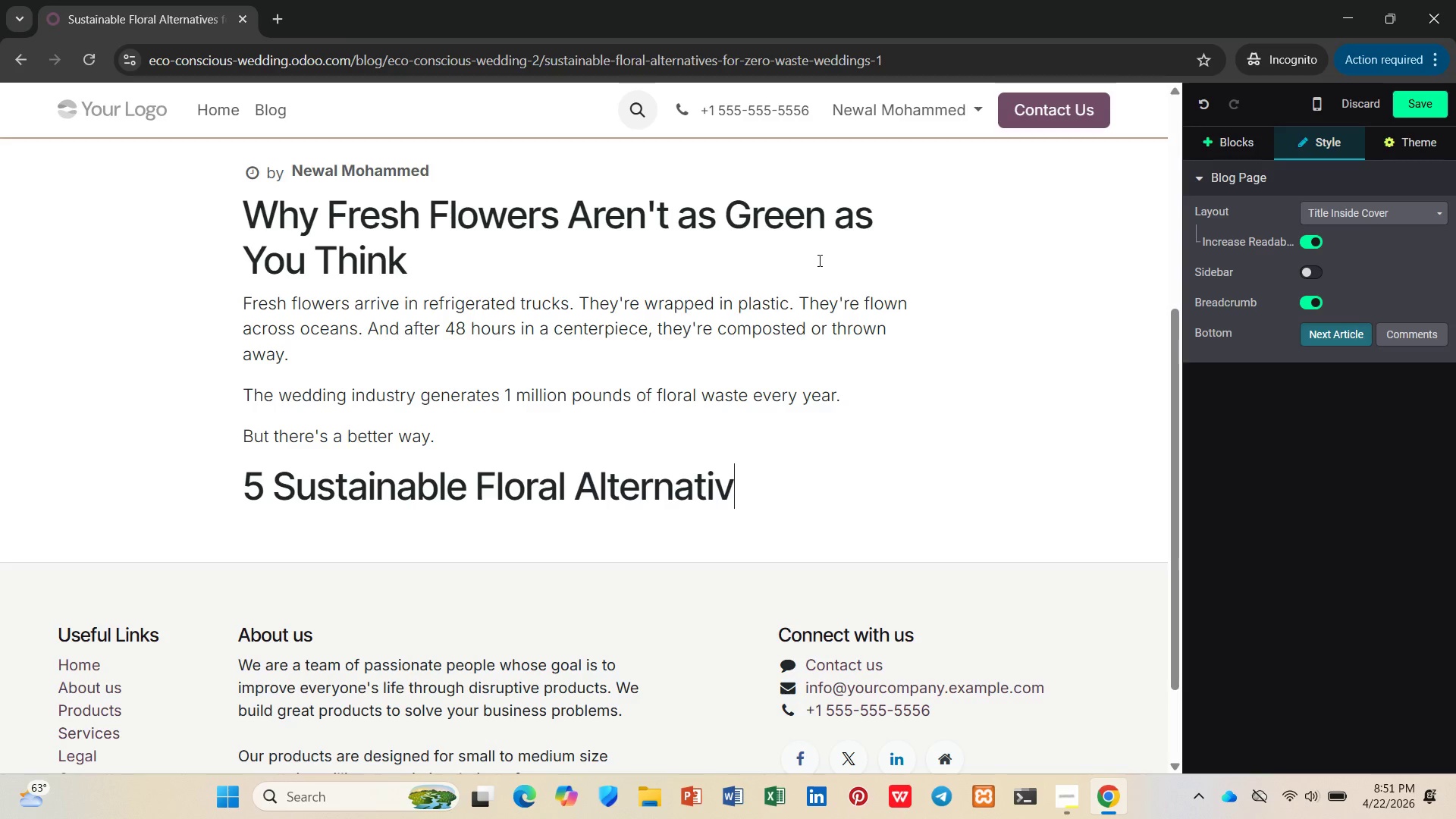 
key(Enter)
 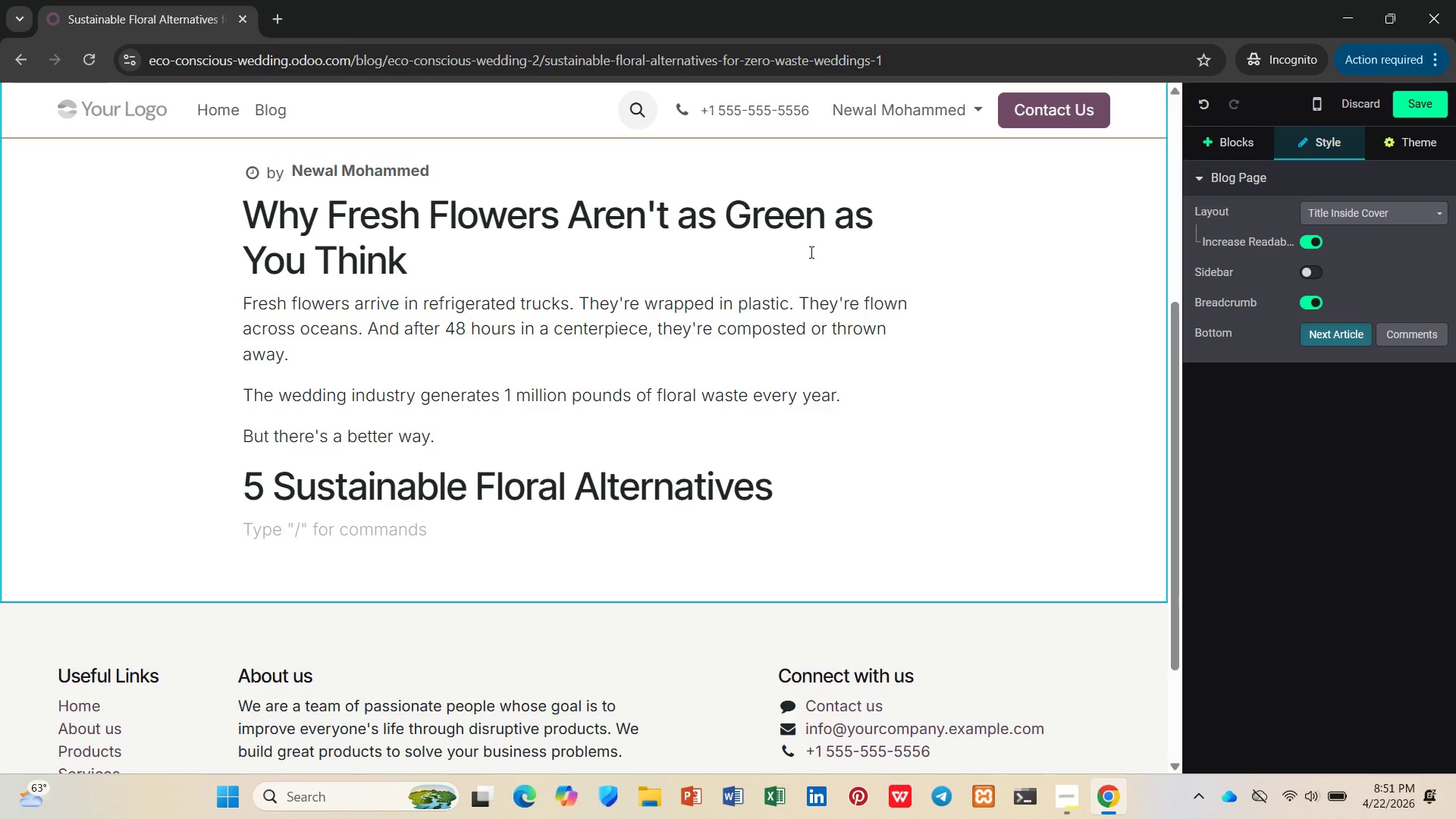 
wait(6.26)
 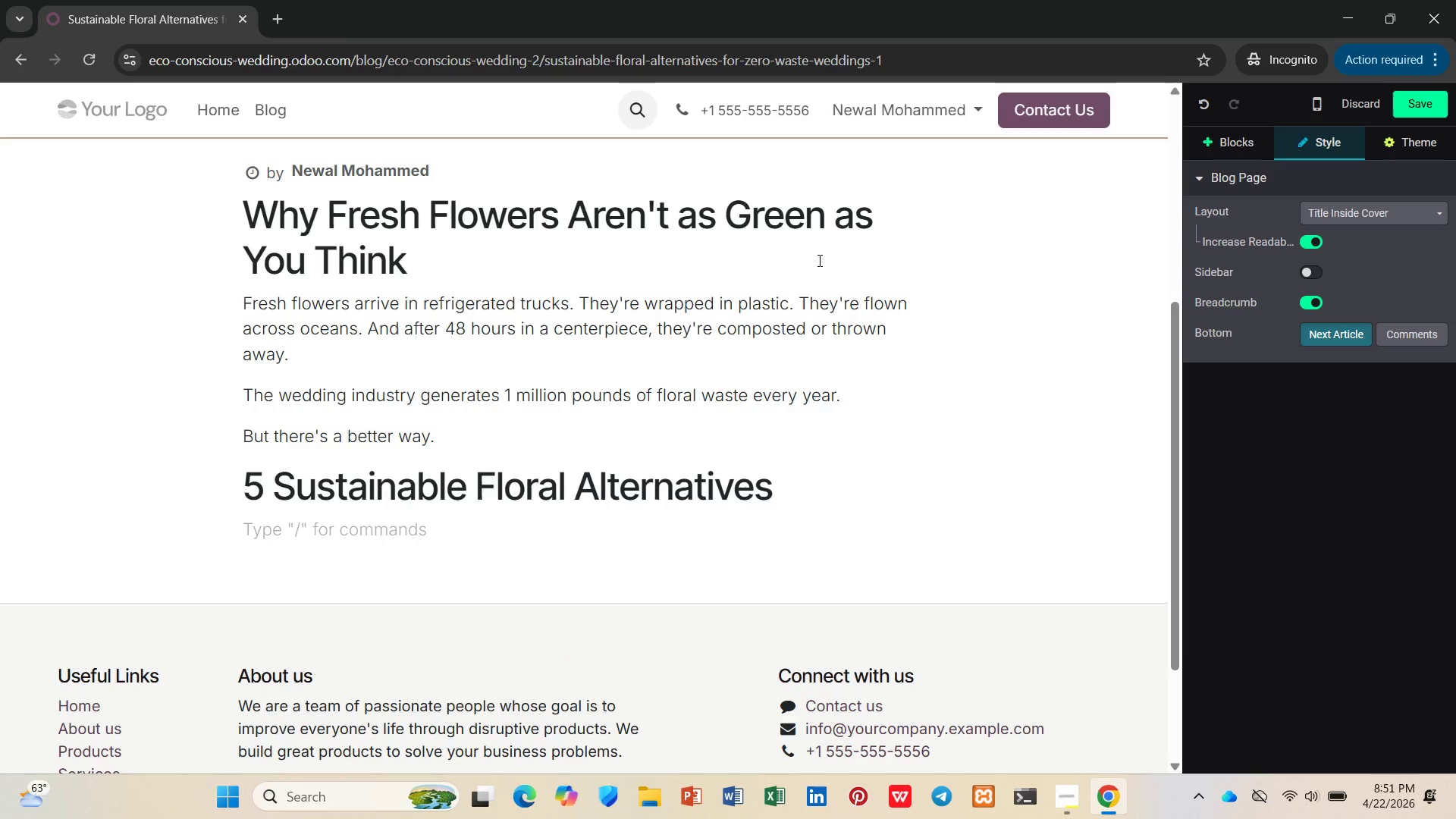 
left_click([1265, 136])
 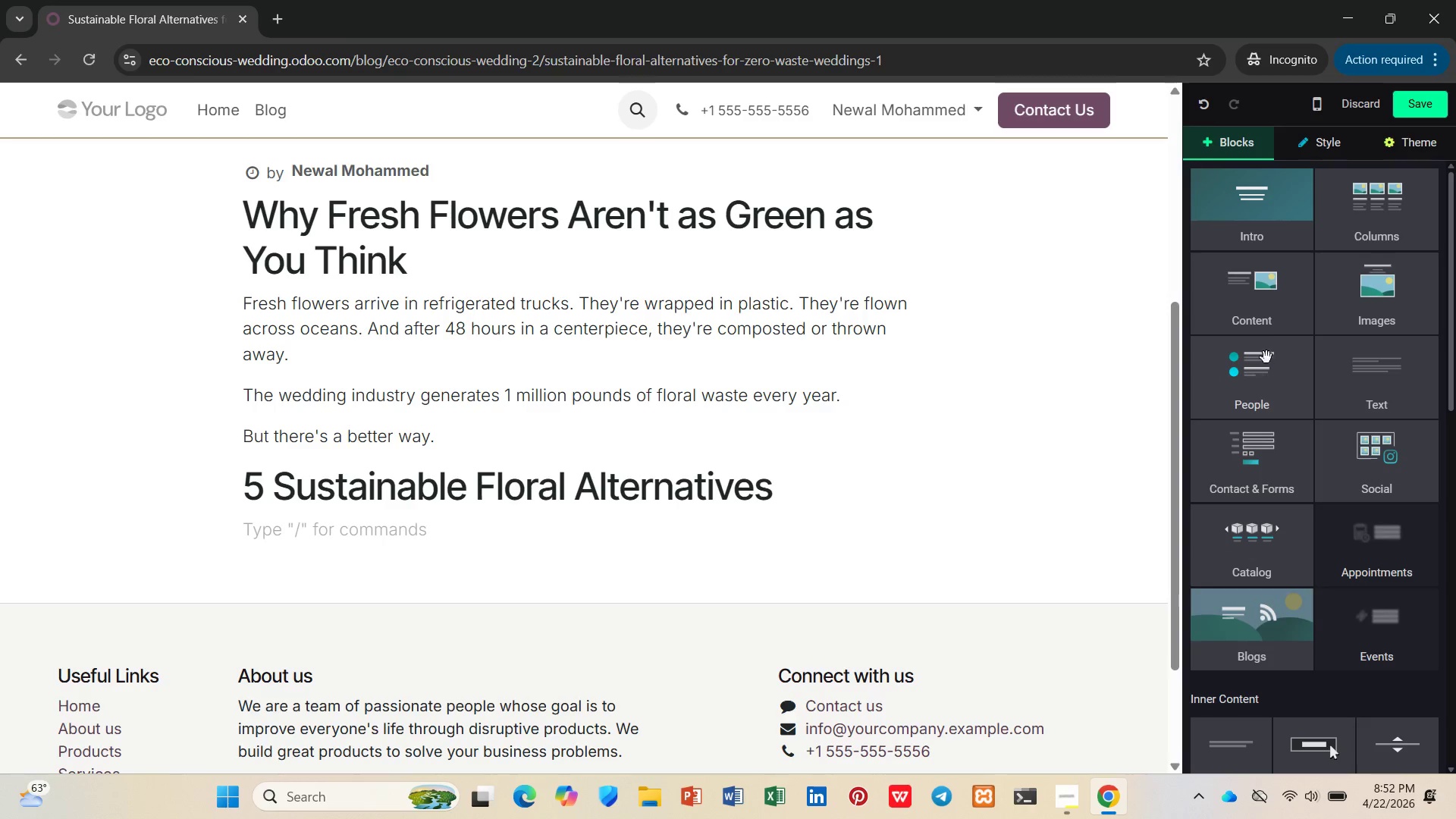 
left_click([1395, 215])
 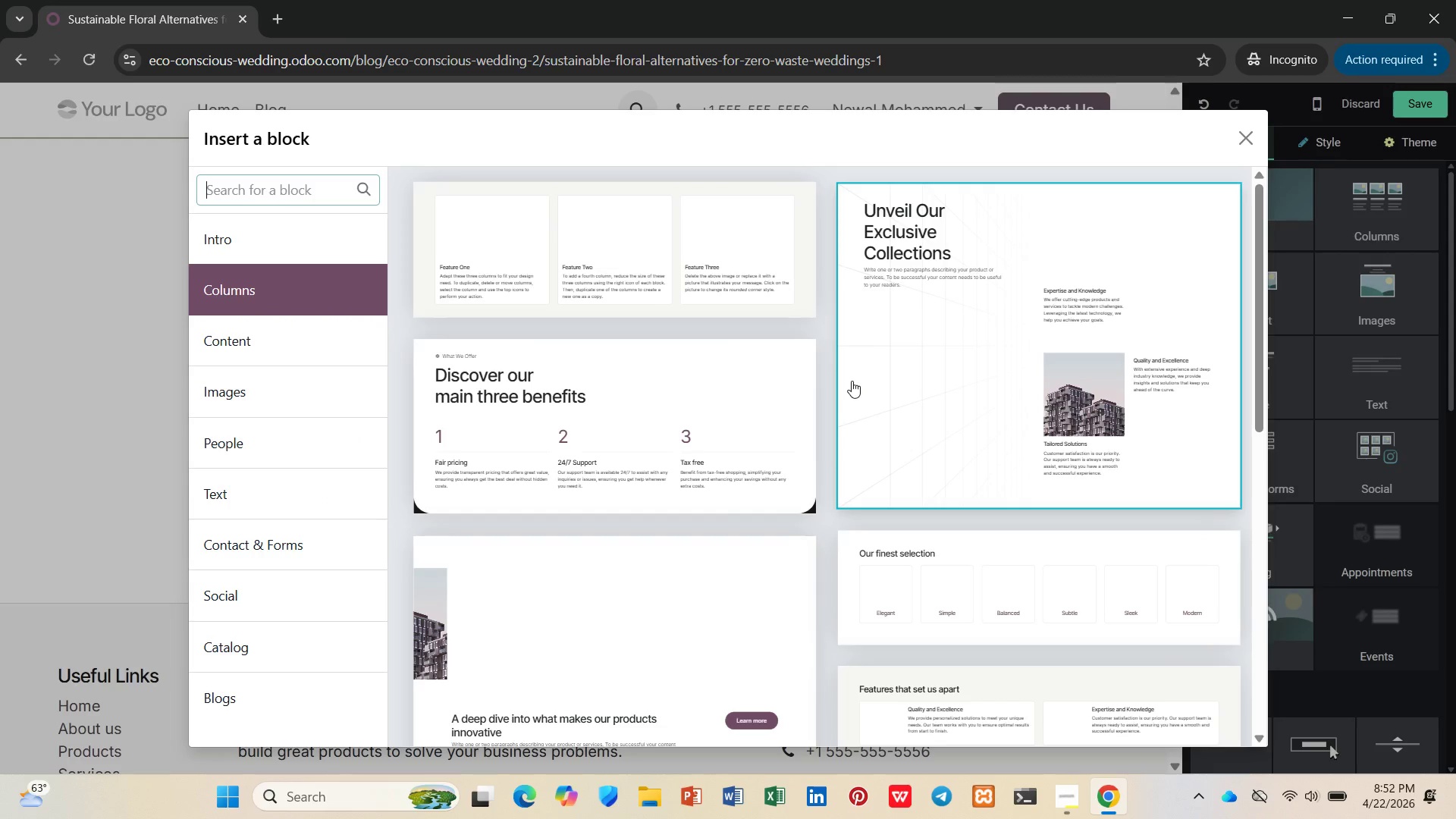 
scroll: coordinate [839, 381], scroll_direction: down, amount: 5.0
 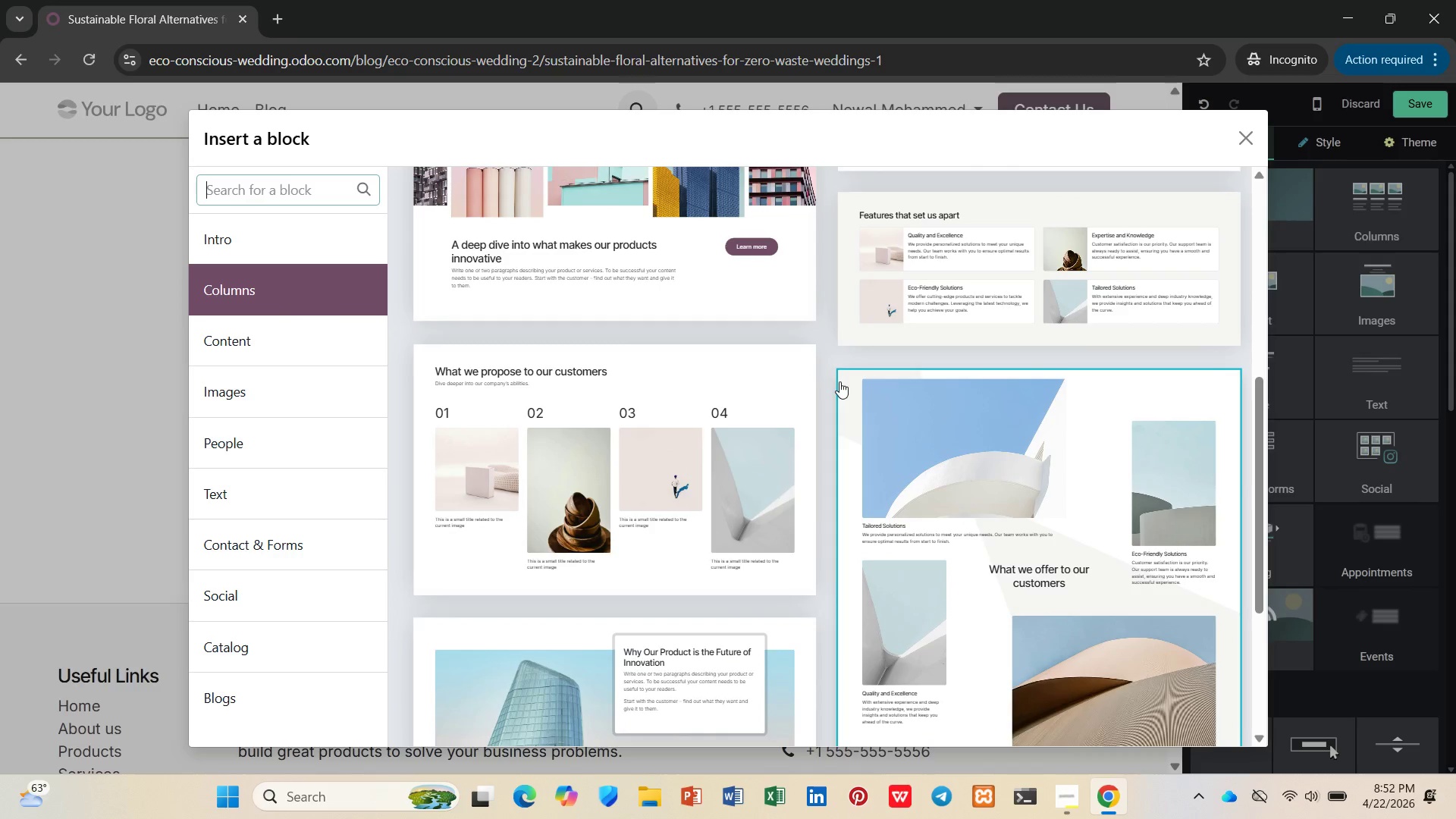 
scroll: coordinate [839, 381], scroll_direction: up, amount: 2.0
 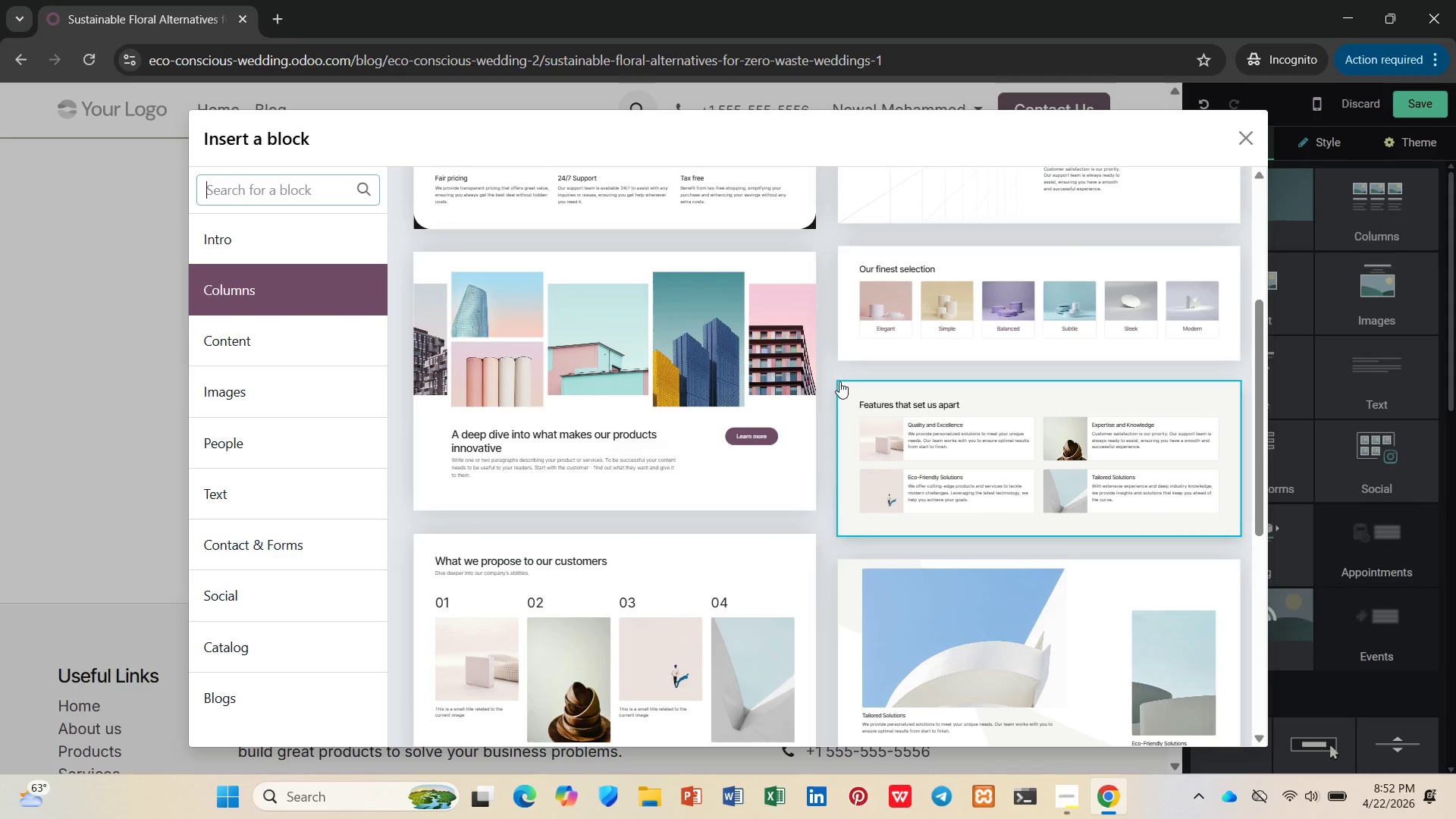 
scroll: coordinate [839, 381], scroll_direction: down, amount: 4.0
 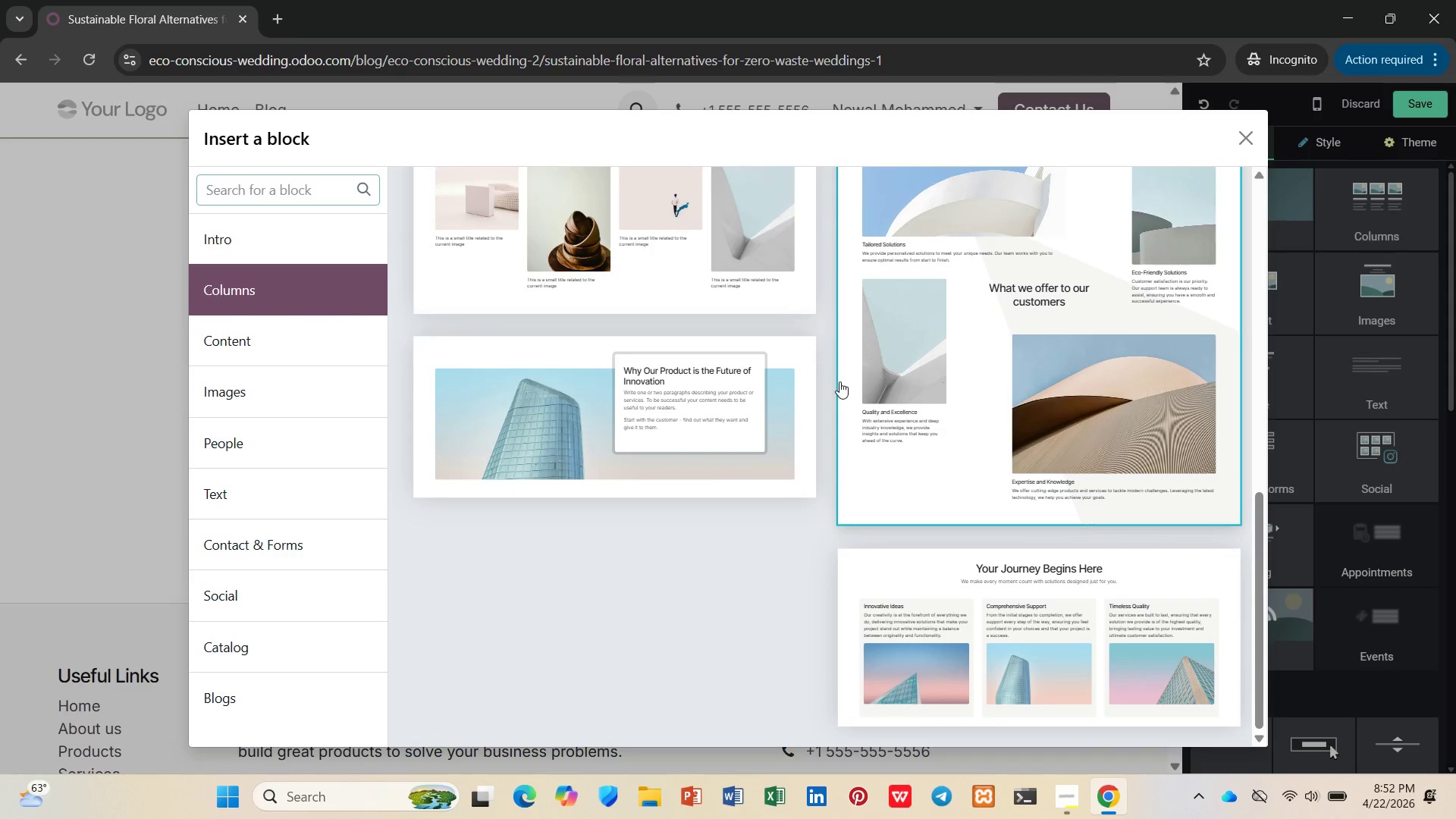 
scroll: coordinate [839, 381], scroll_direction: up, amount: 1.0
 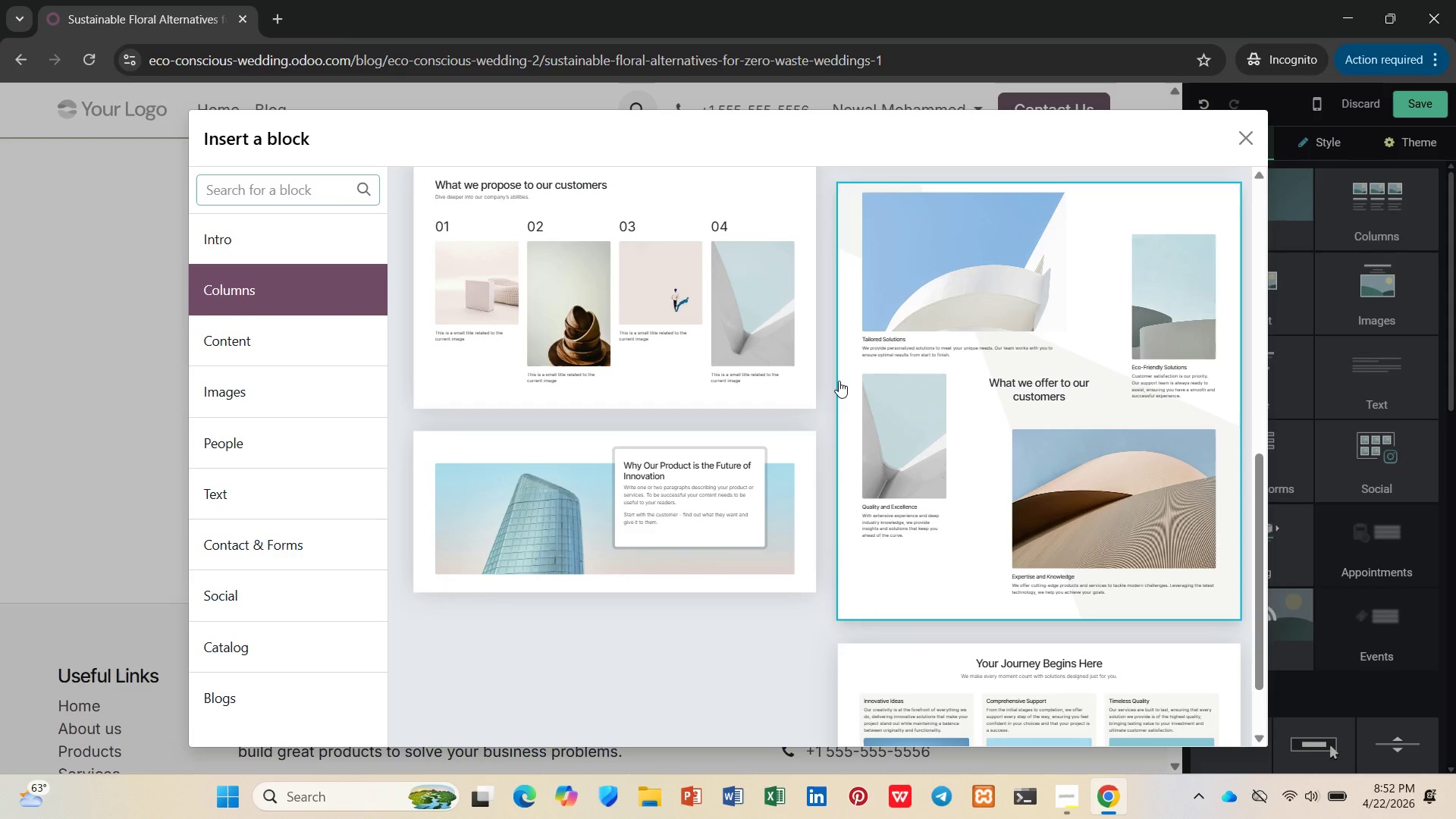 
scroll: coordinate [839, 381], scroll_direction: down, amount: 3.0
 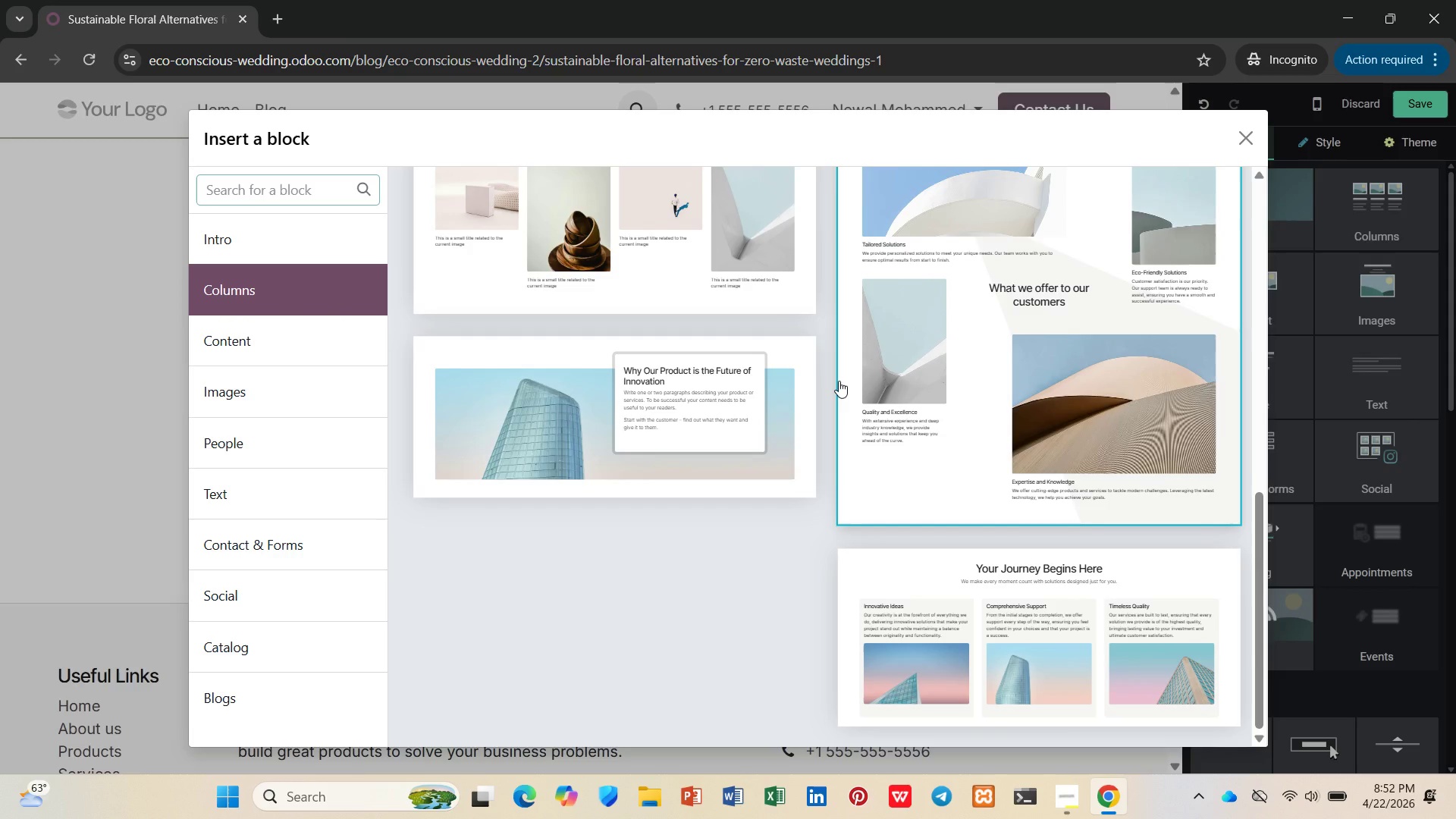 
scroll: coordinate [839, 381], scroll_direction: up, amount: 2.0
 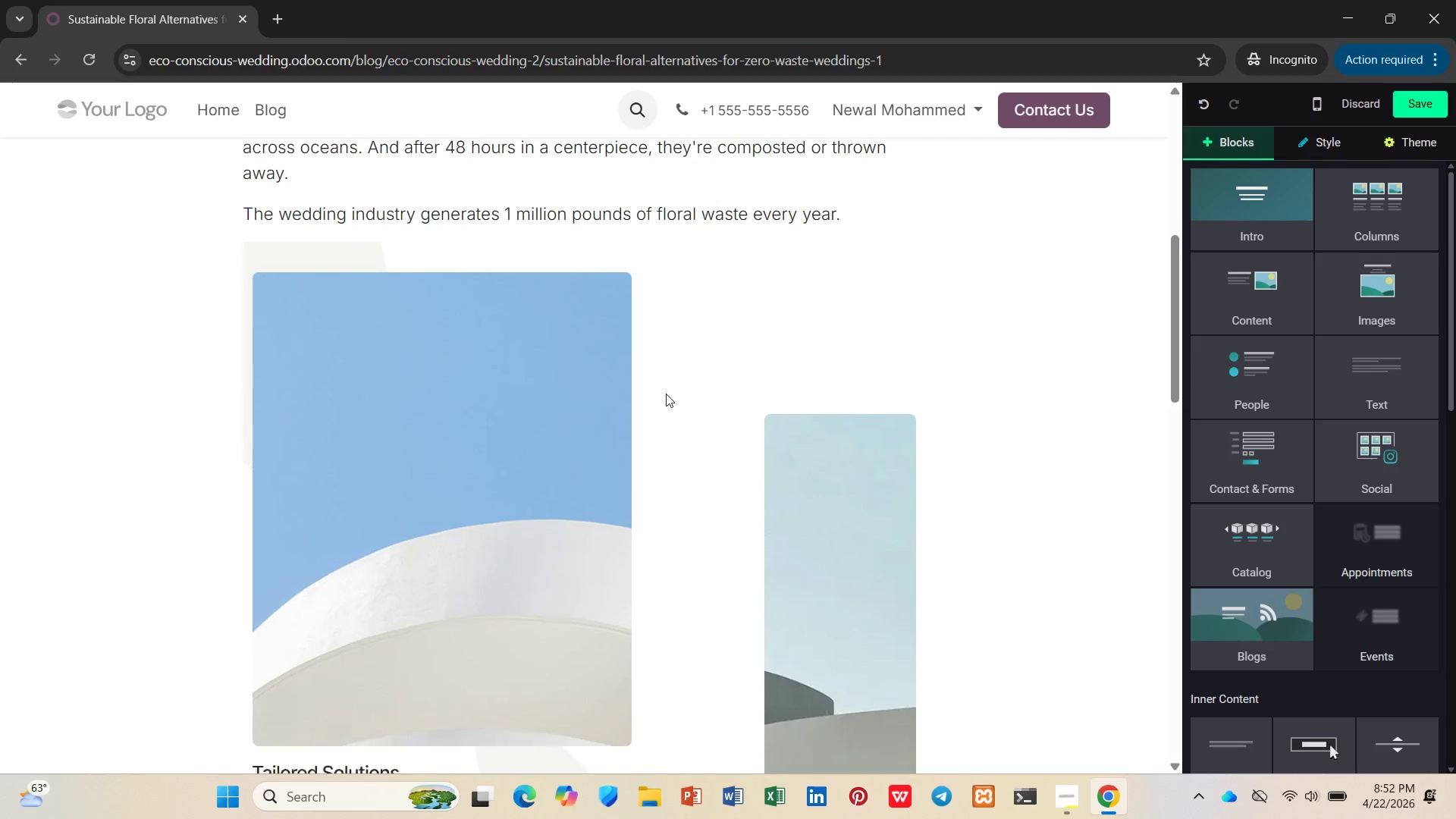 
scroll: coordinate [588, 416], scroll_direction: down, amount: 8.0
 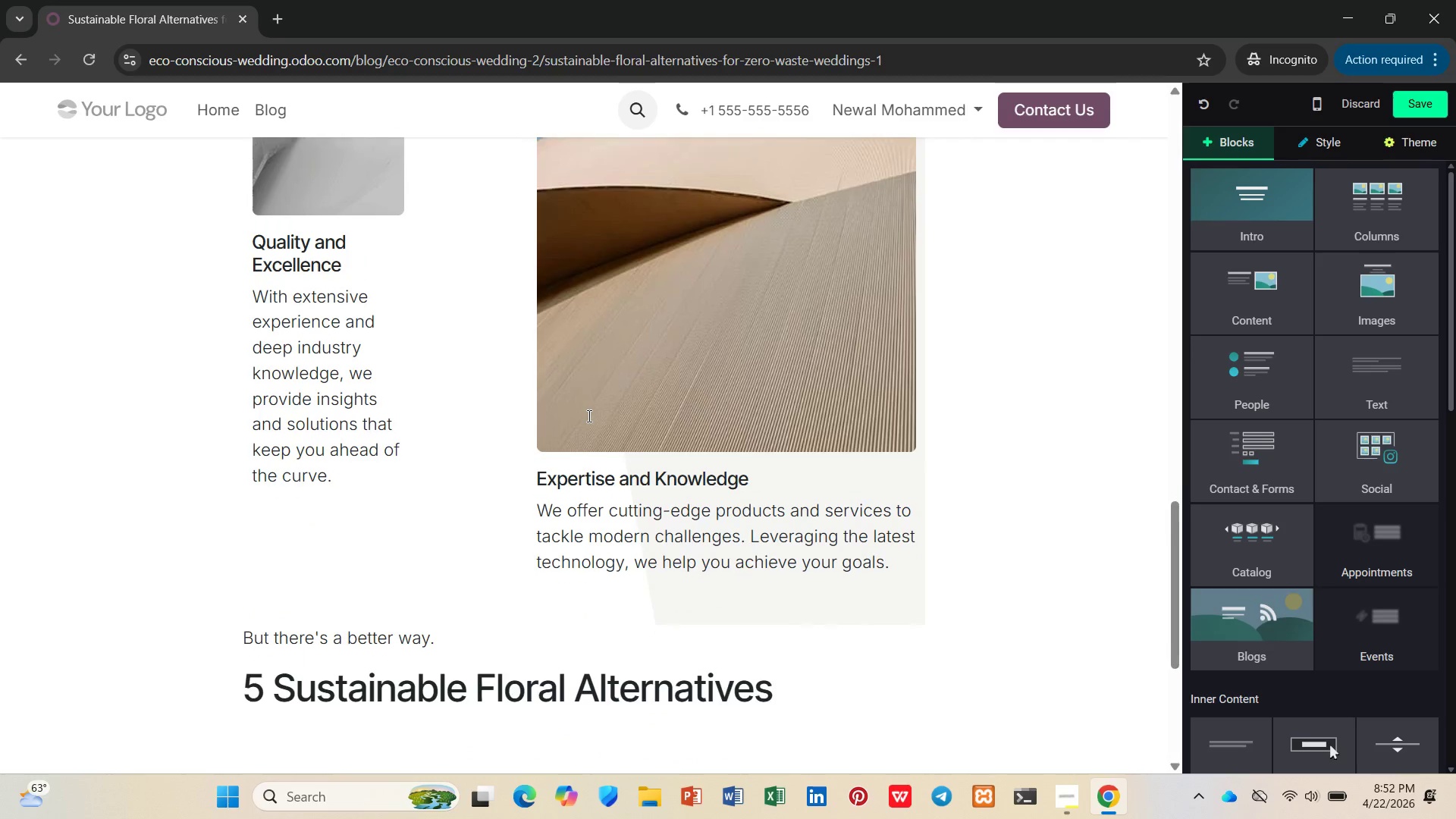 
scroll: coordinate [589, 416], scroll_direction: up, amount: 6.0
 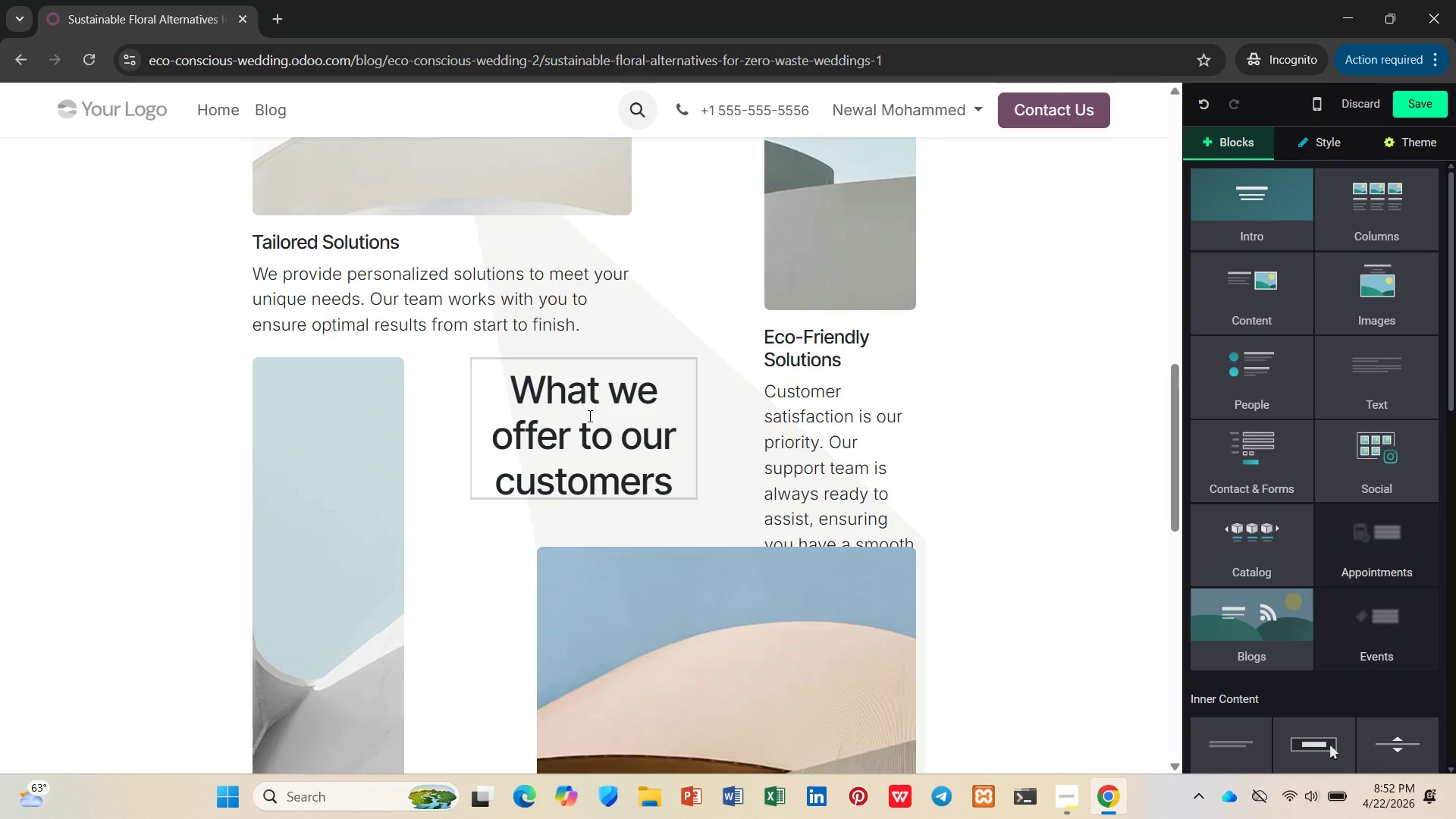 
left_click([588, 416])
 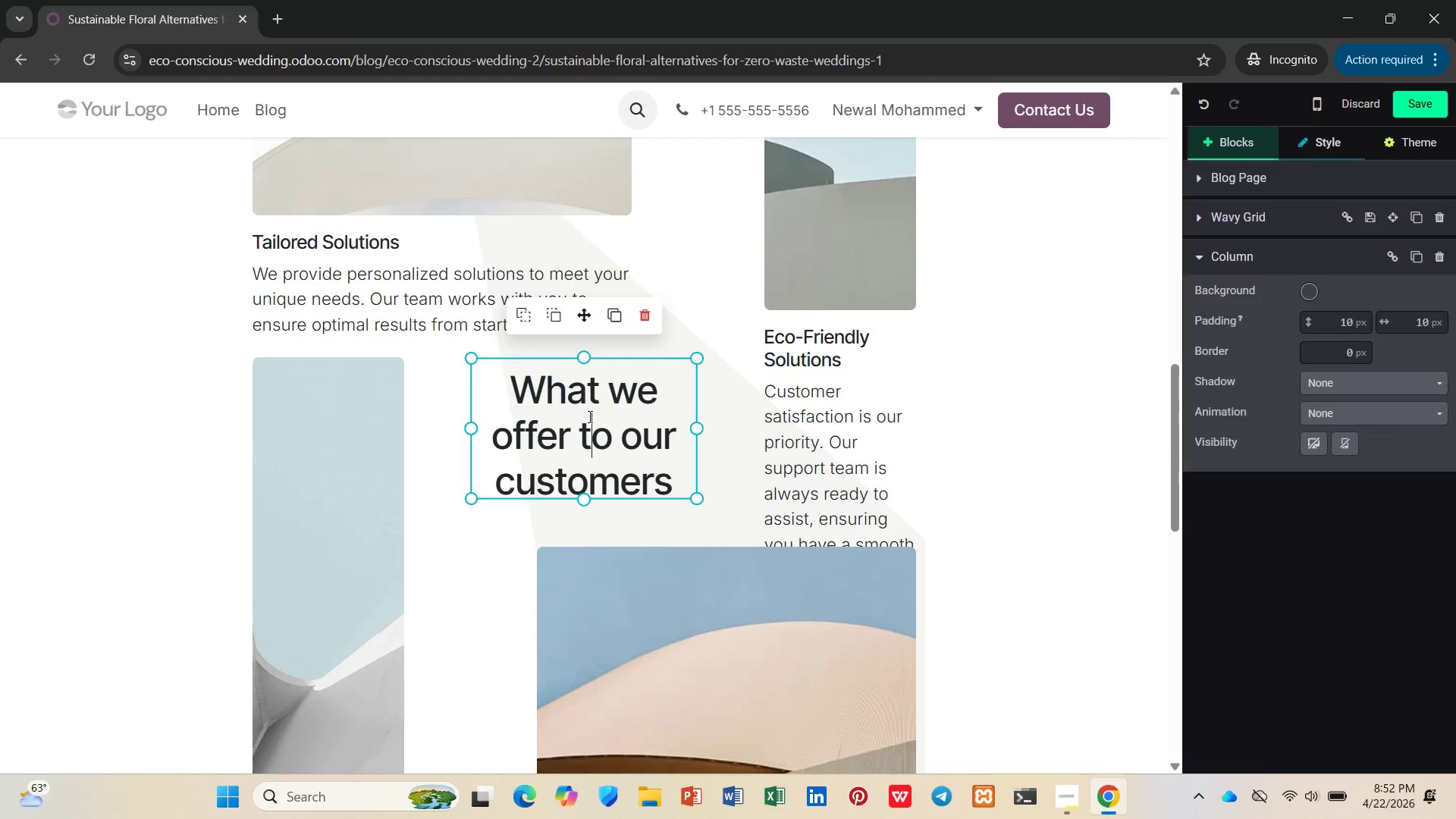 
scroll: coordinate [588, 416], scroll_direction: up, amount: 9.0
 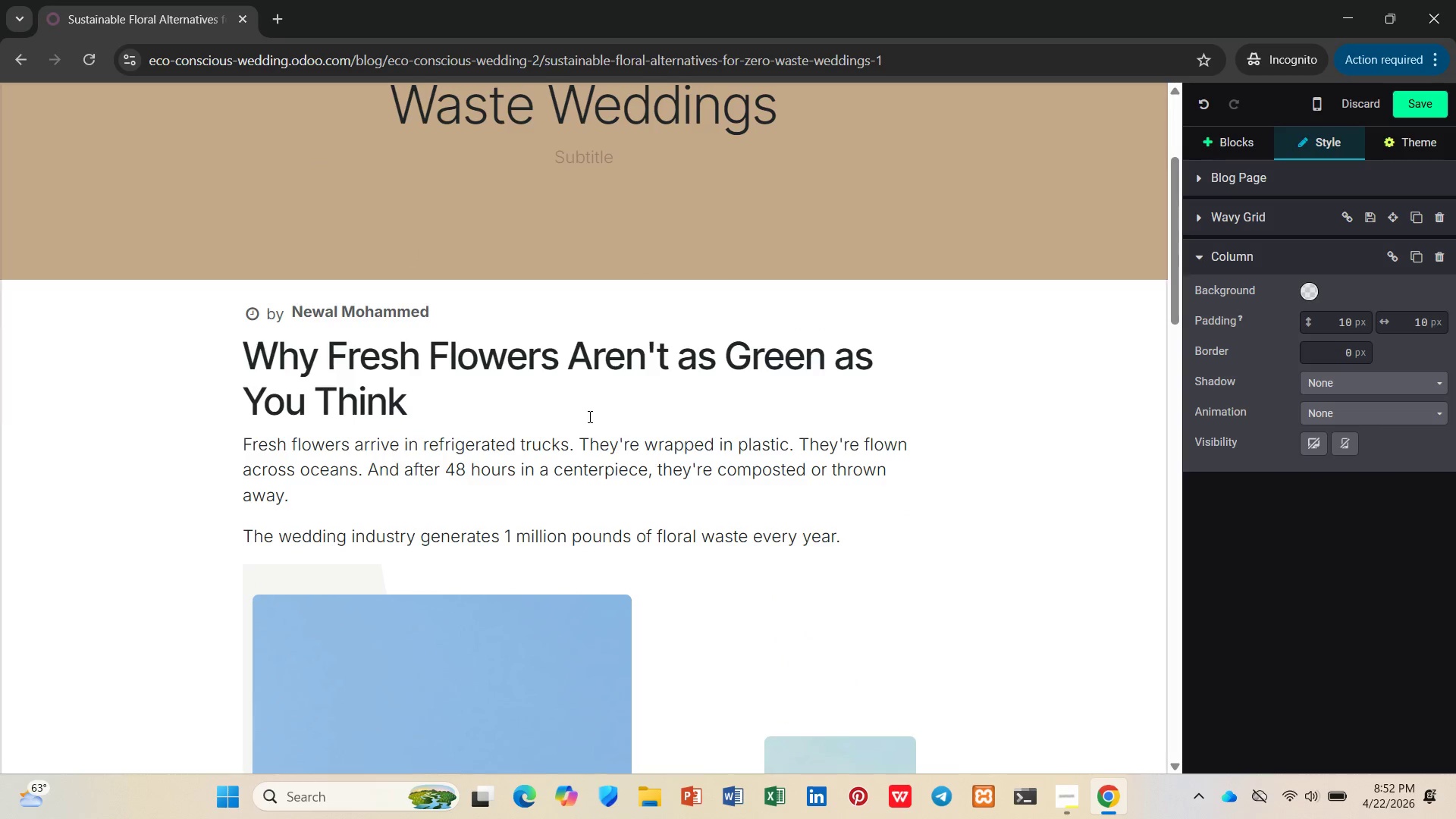 
scroll: coordinate [588, 418], scroll_direction: down, amount: 19.0
 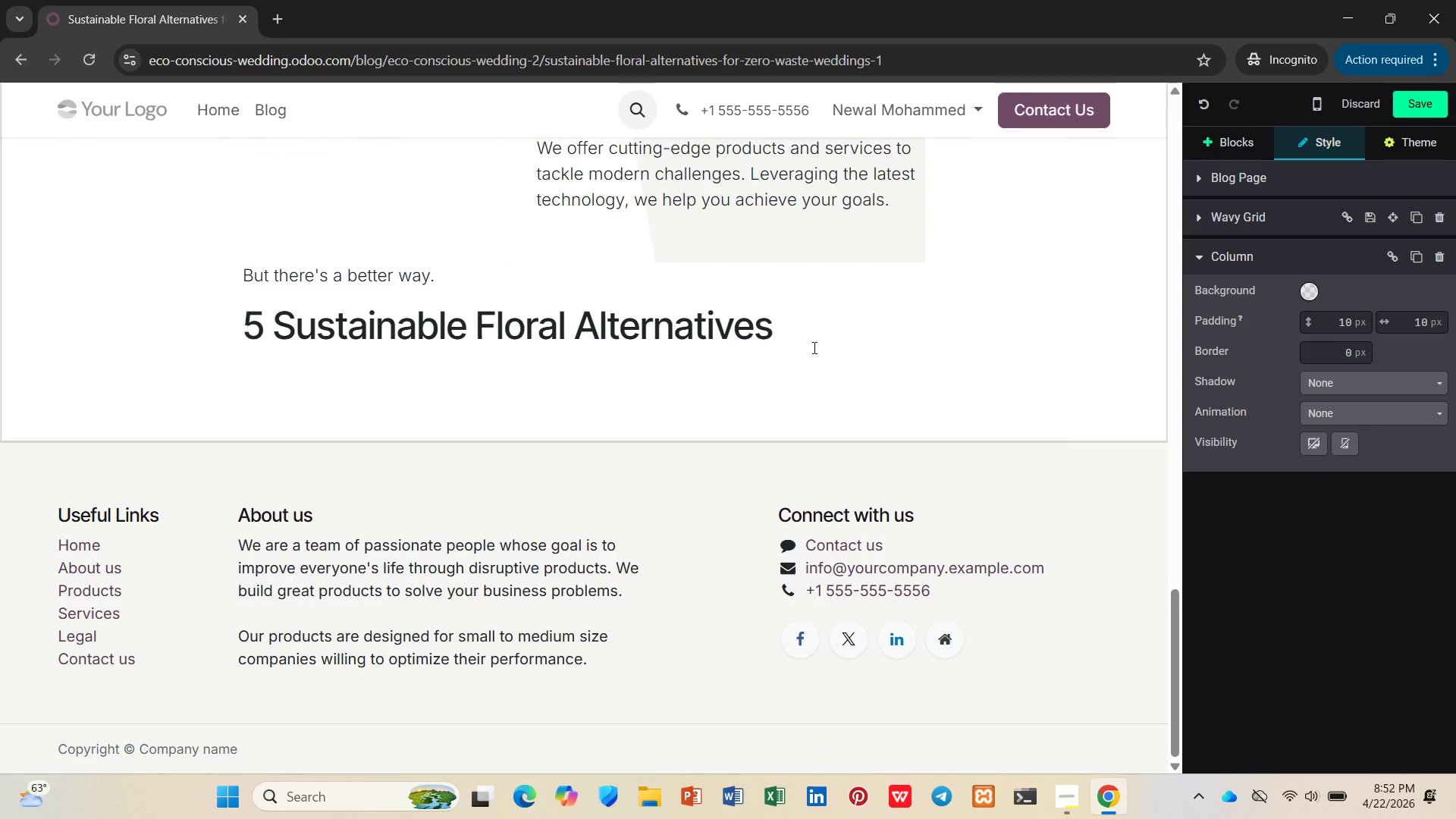 
left_click([813, 344])
 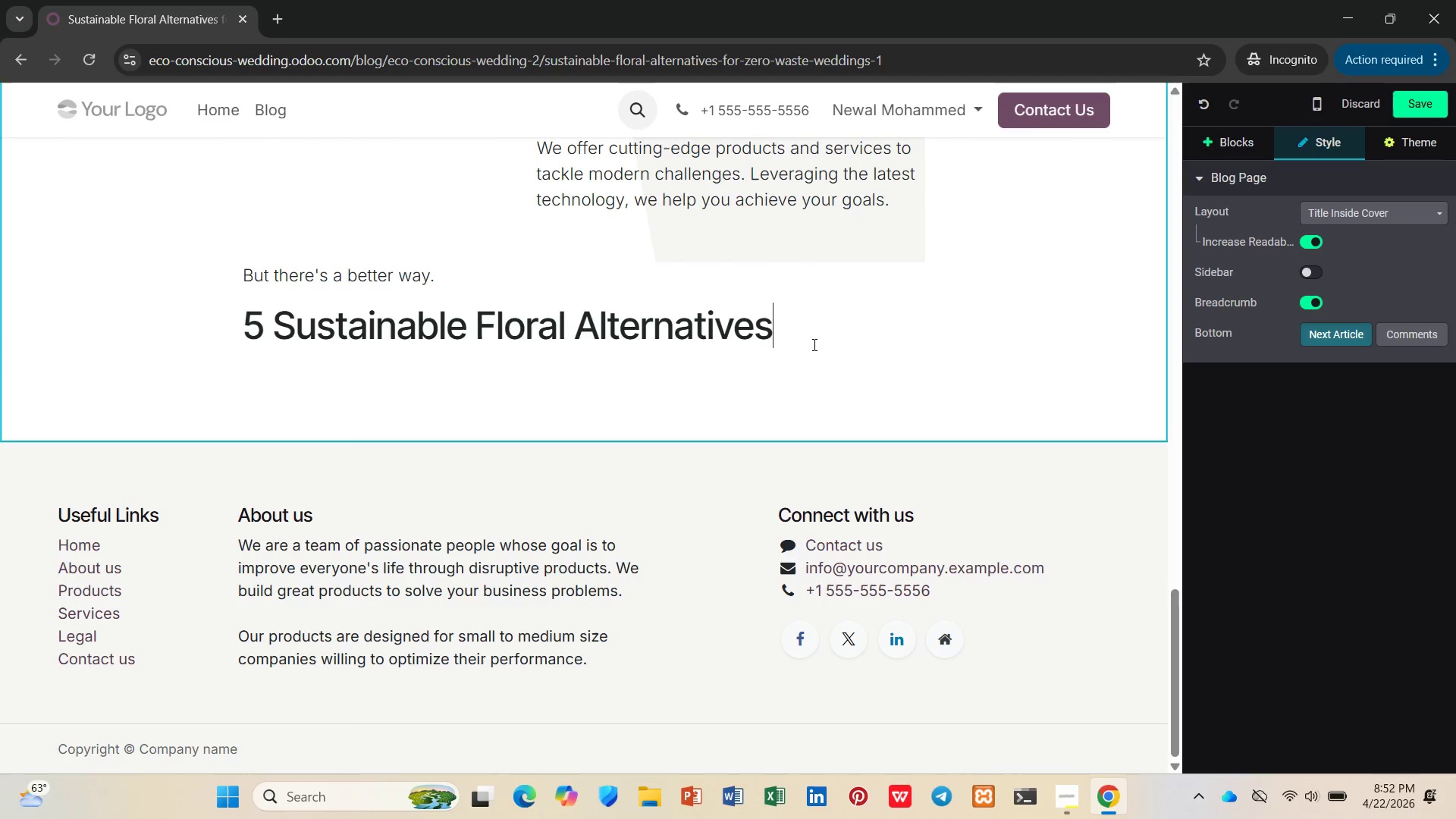 
hold_key(key=ControlLeft, duration=0.55)
 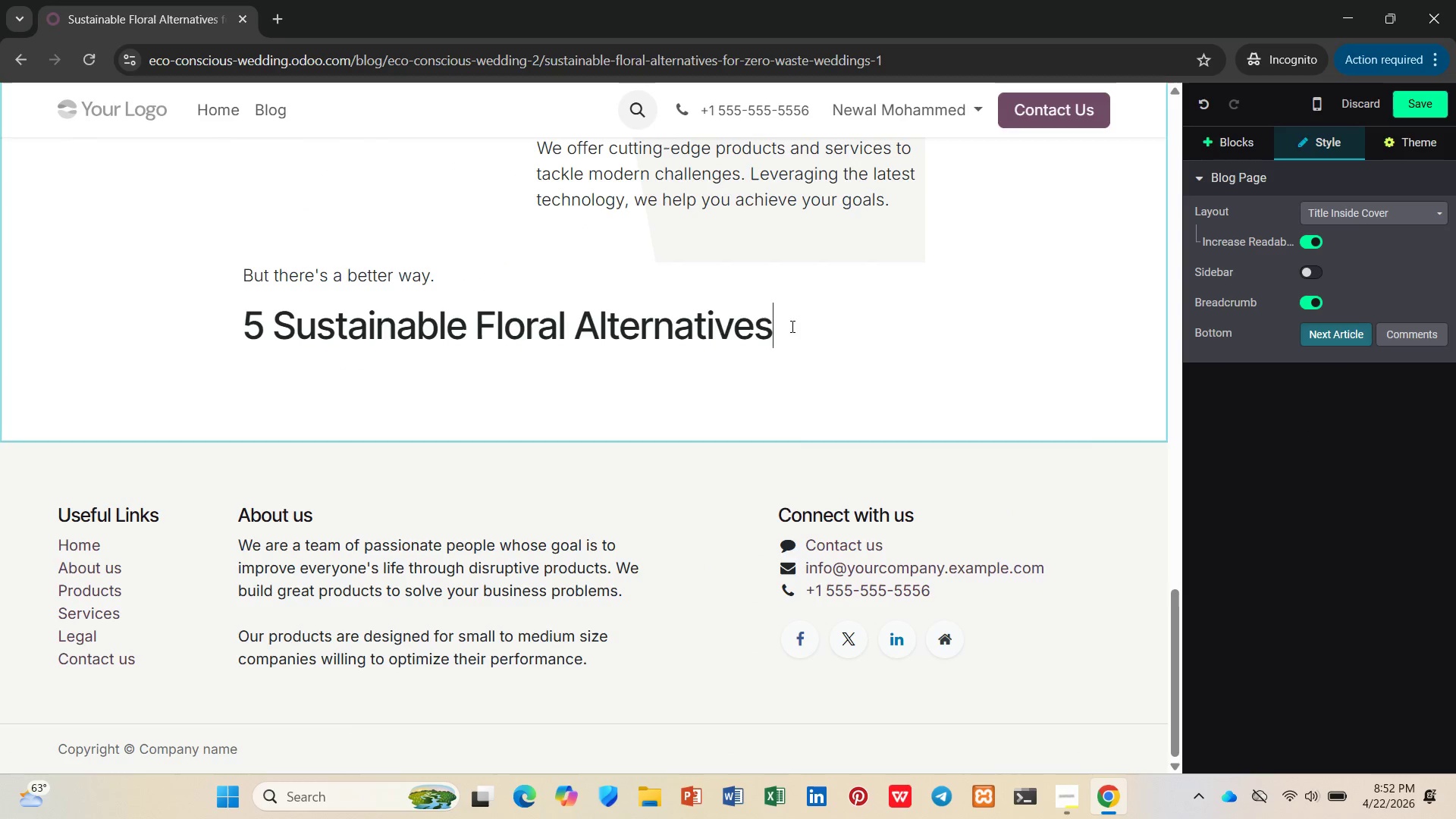 
left_click_drag(start_coordinate=[784, 326], to_coordinate=[98, 380])
 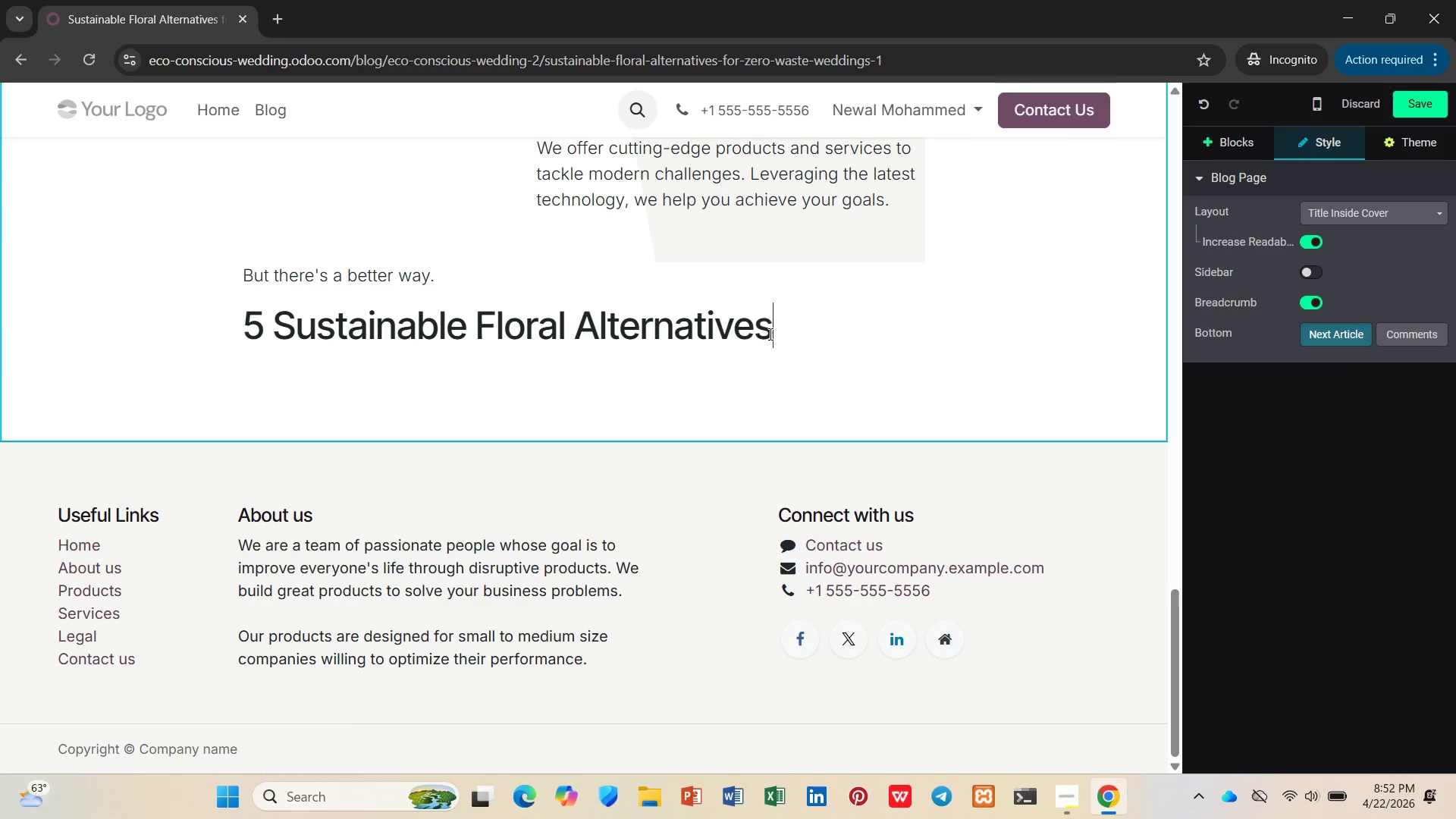 
key(Control+X)
 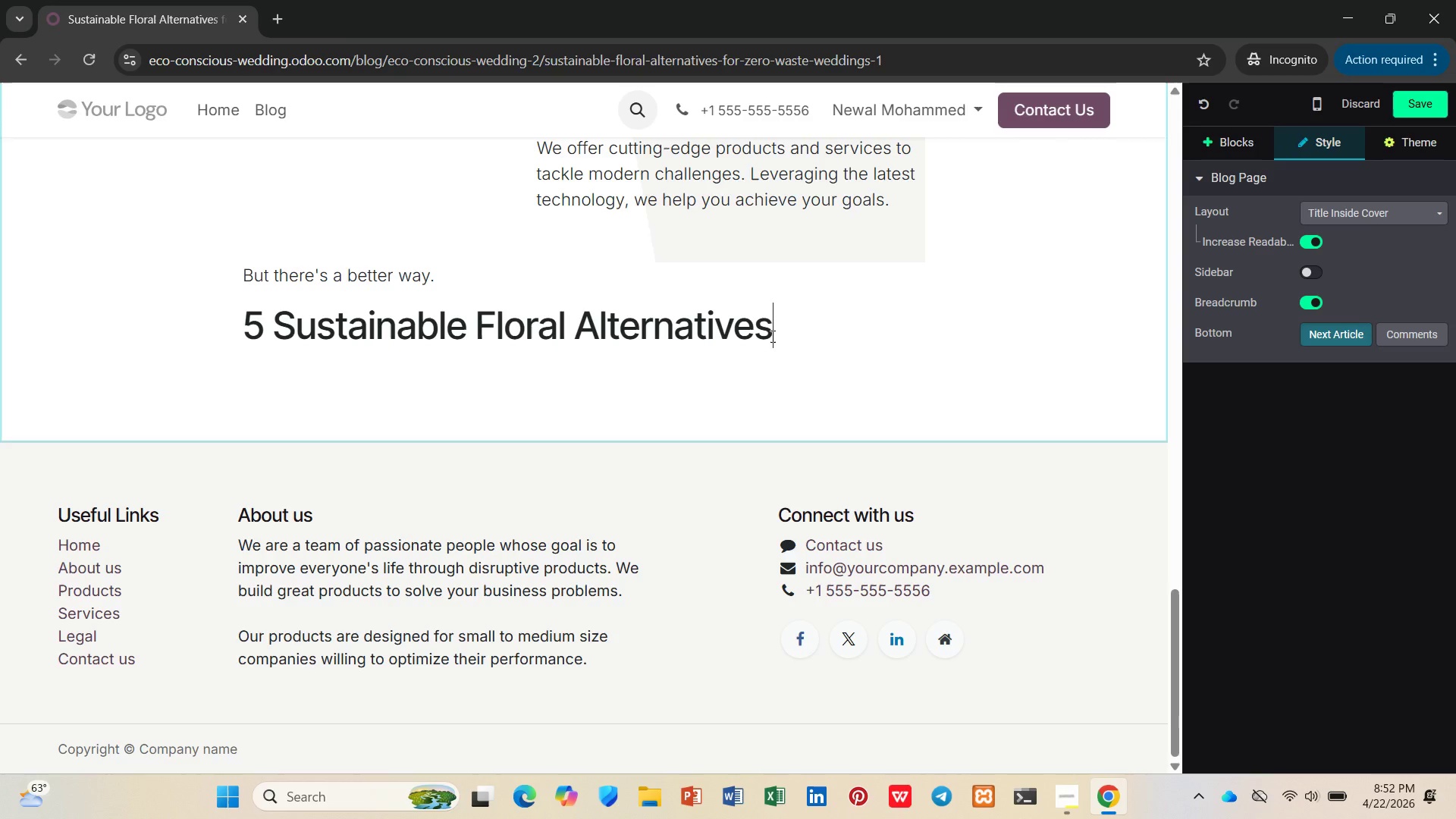 
hold_key(key=ControlLeft, duration=0.31)
 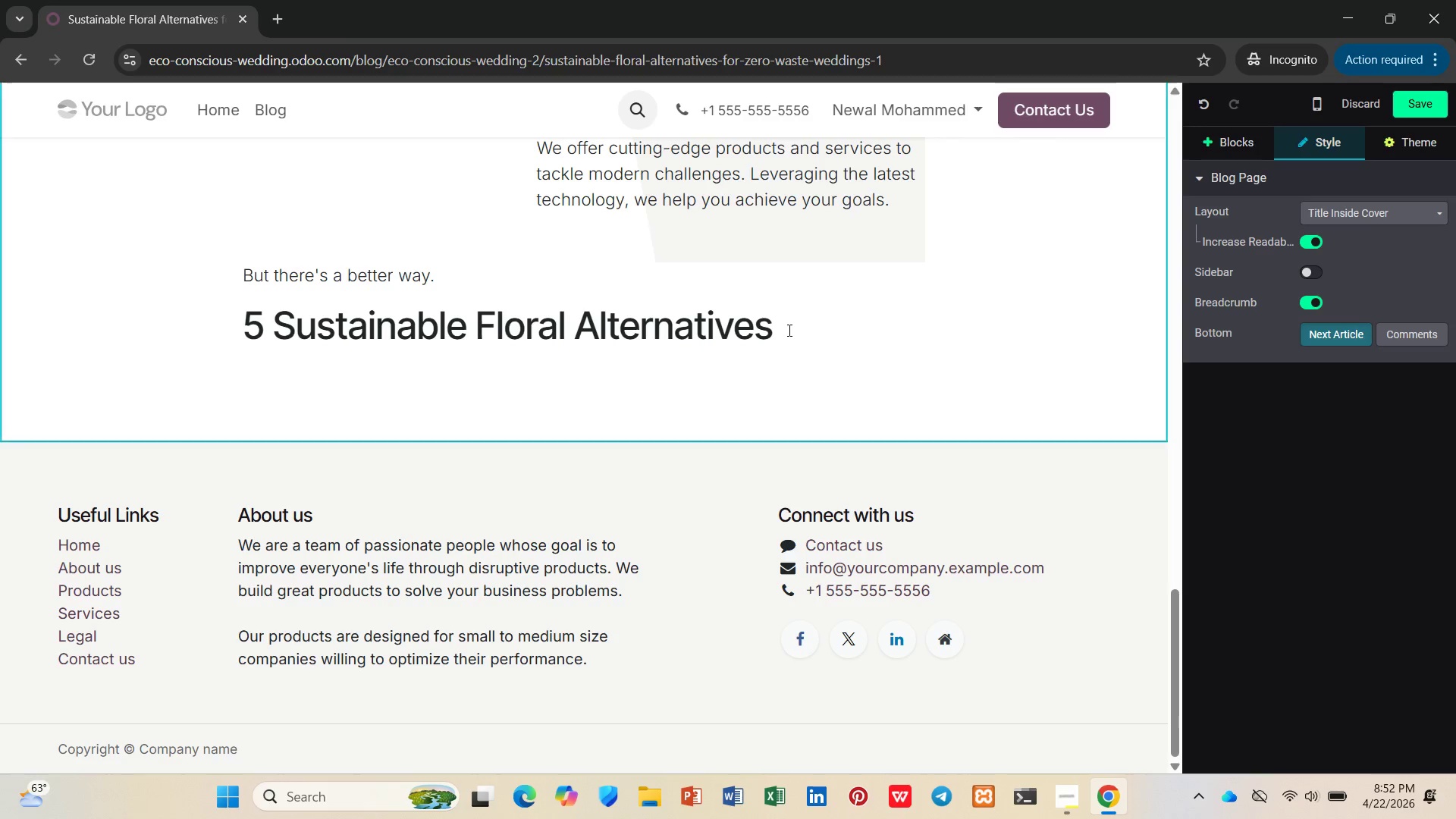 
left_click_drag(start_coordinate=[774, 328], to_coordinate=[212, 338])
 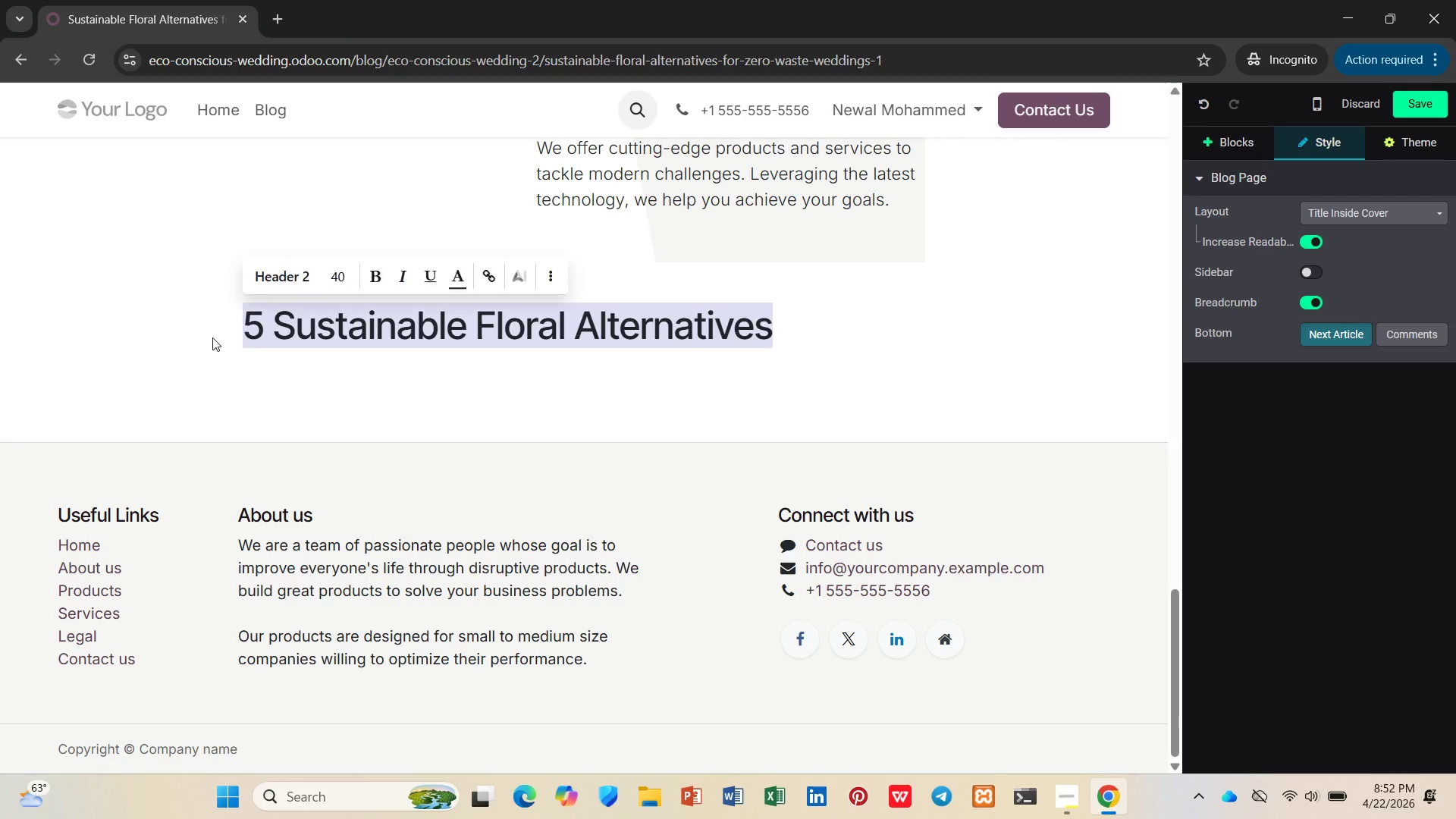 
key(Control+X)
 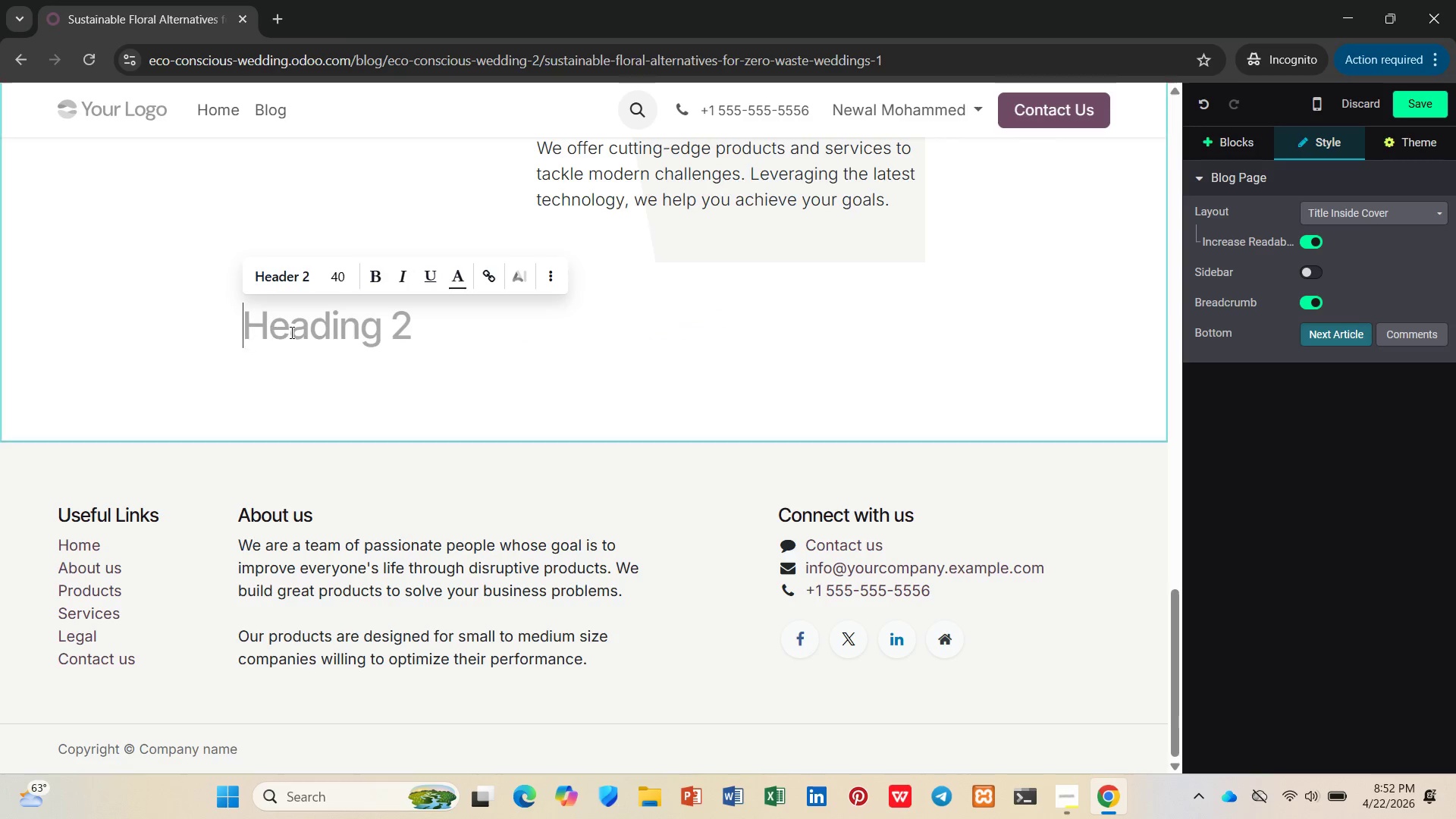 
scroll: coordinate [454, 323], scroll_direction: up, amount: 9.0
 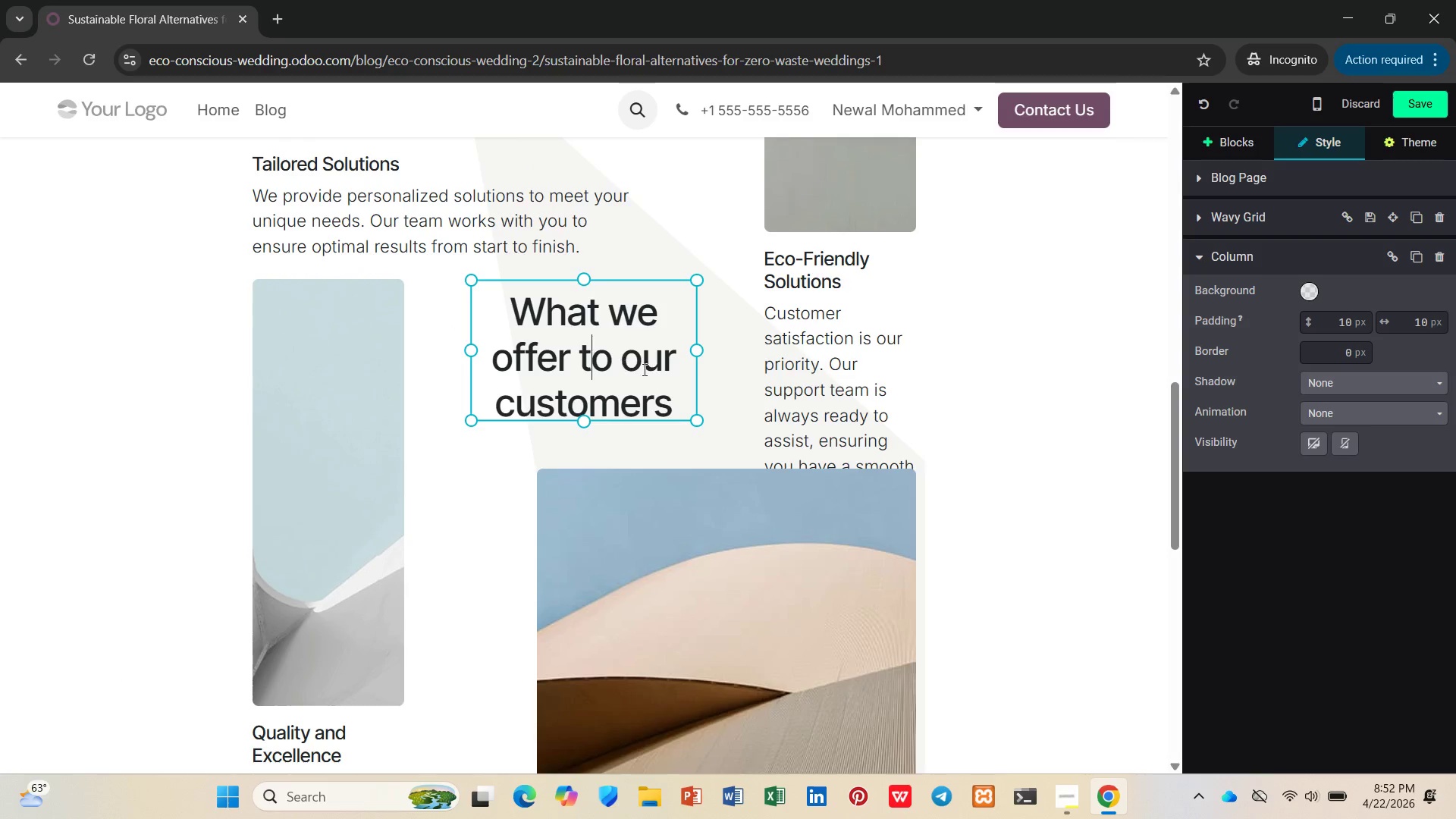 
left_click_drag(start_coordinate=[685, 400], to_coordinate=[491, 312])
 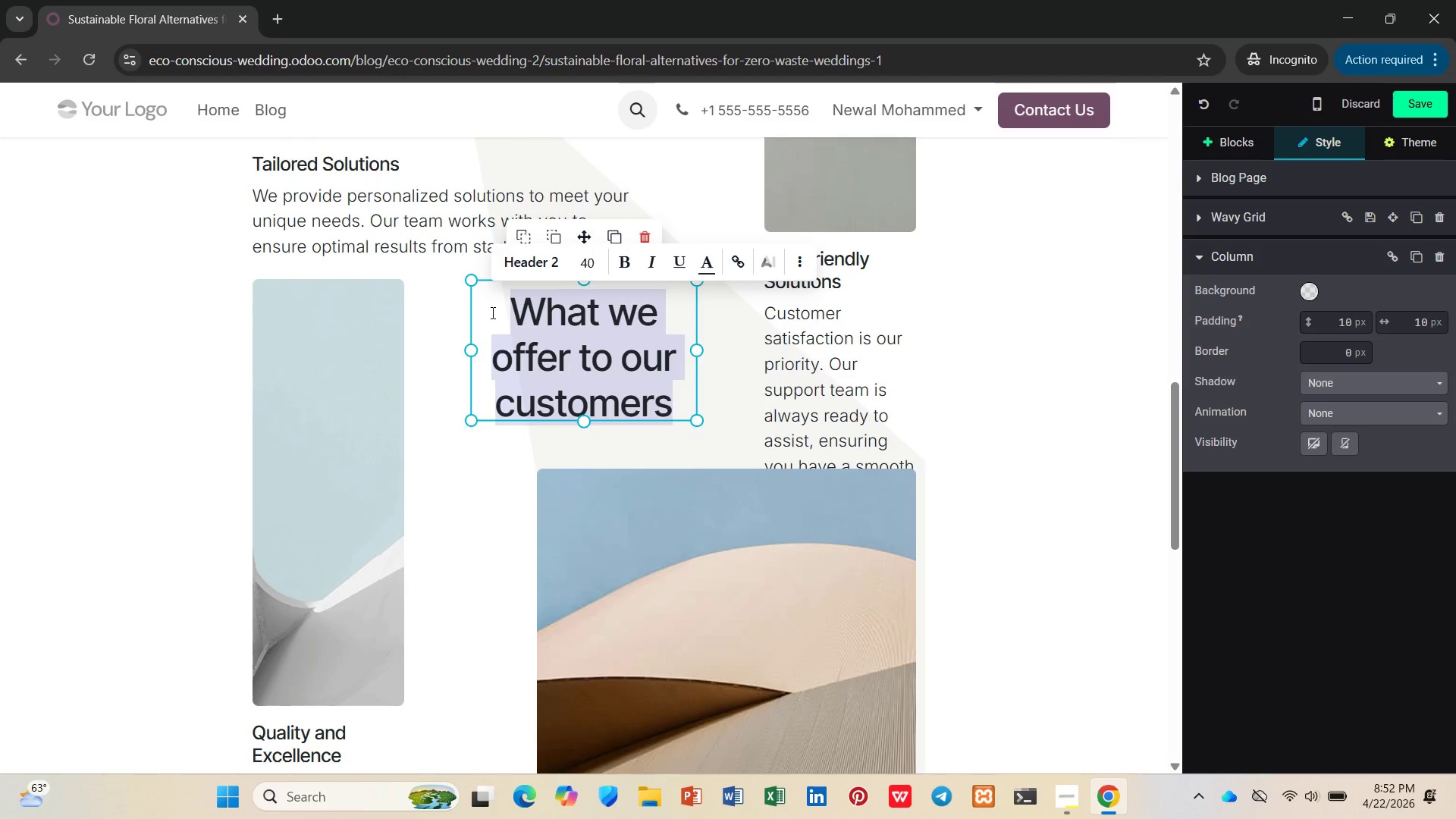 
key(Control+V)
 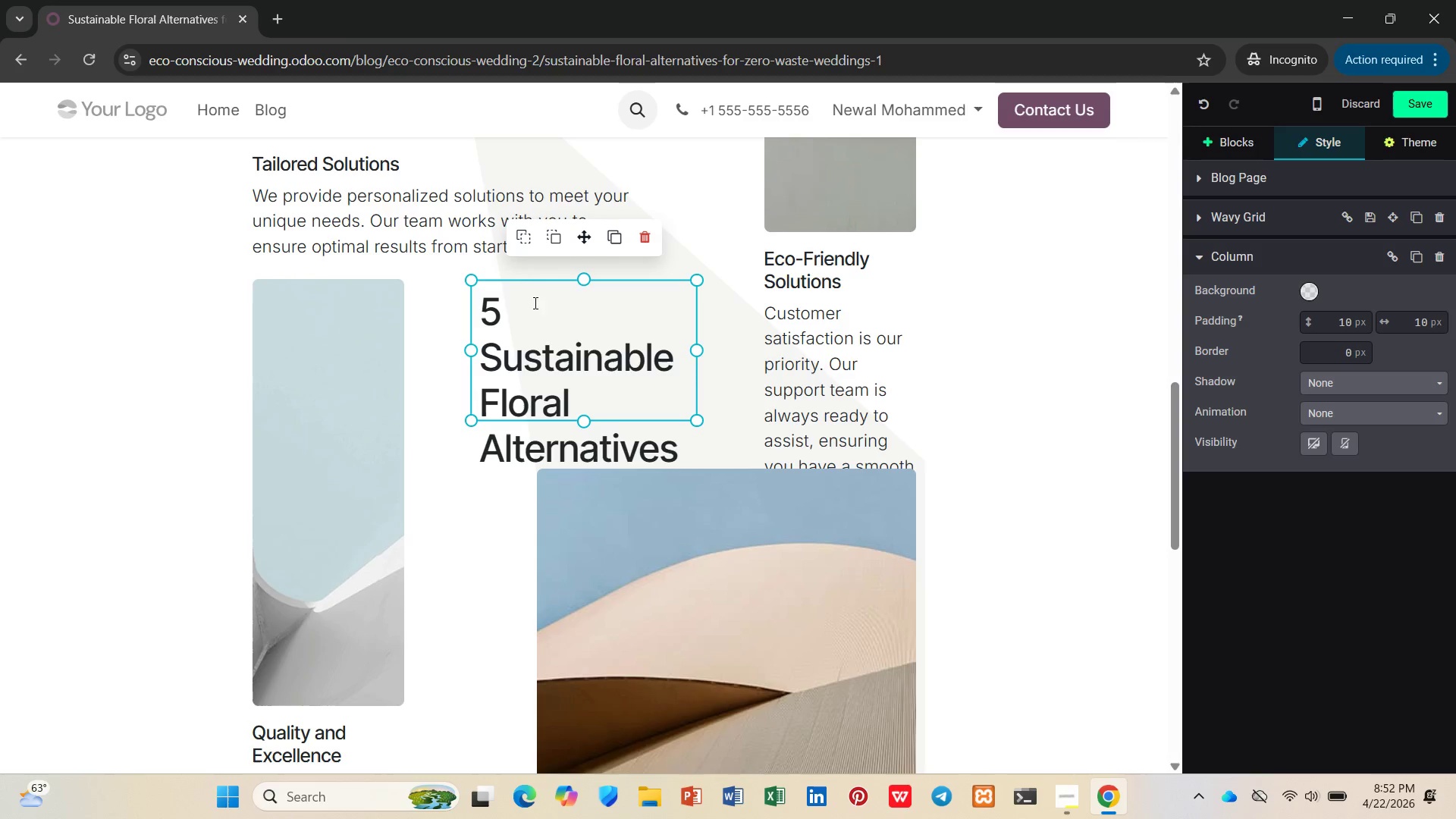 
wait(5.08)
 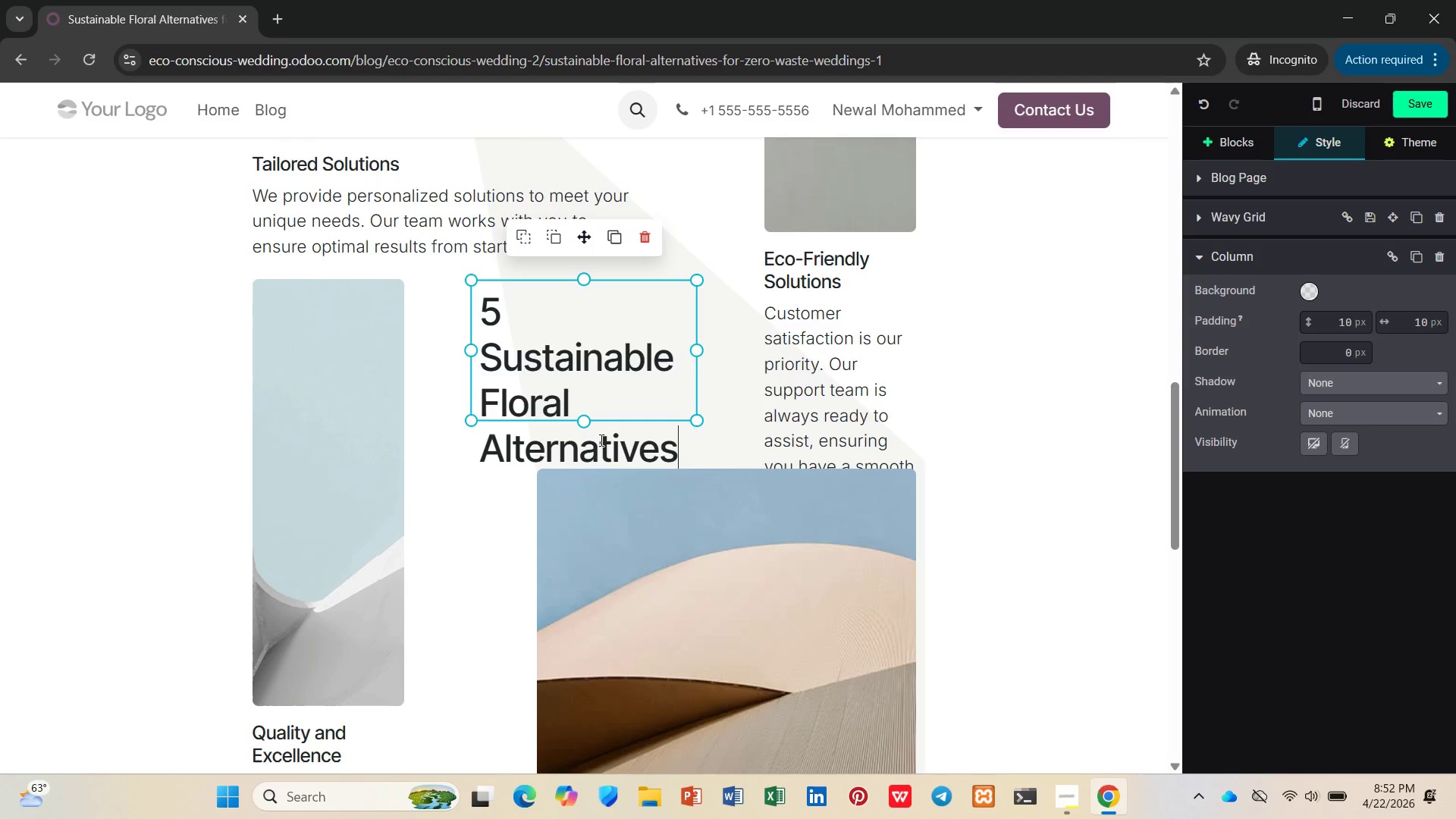 
left_click_drag(start_coordinate=[701, 359], to_coordinate=[726, 359])
 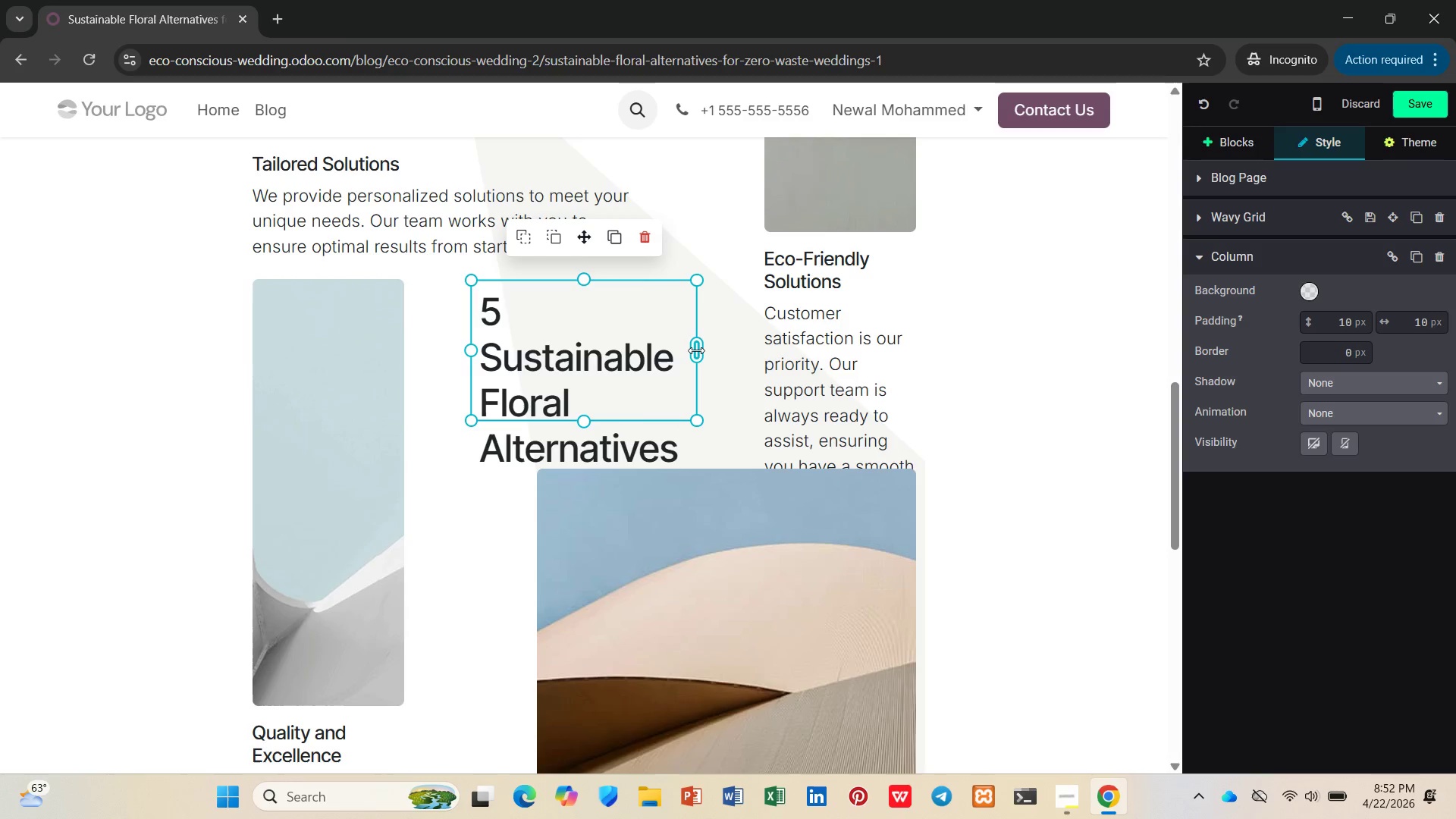 
left_click_drag(start_coordinate=[695, 350], to_coordinate=[727, 350])
 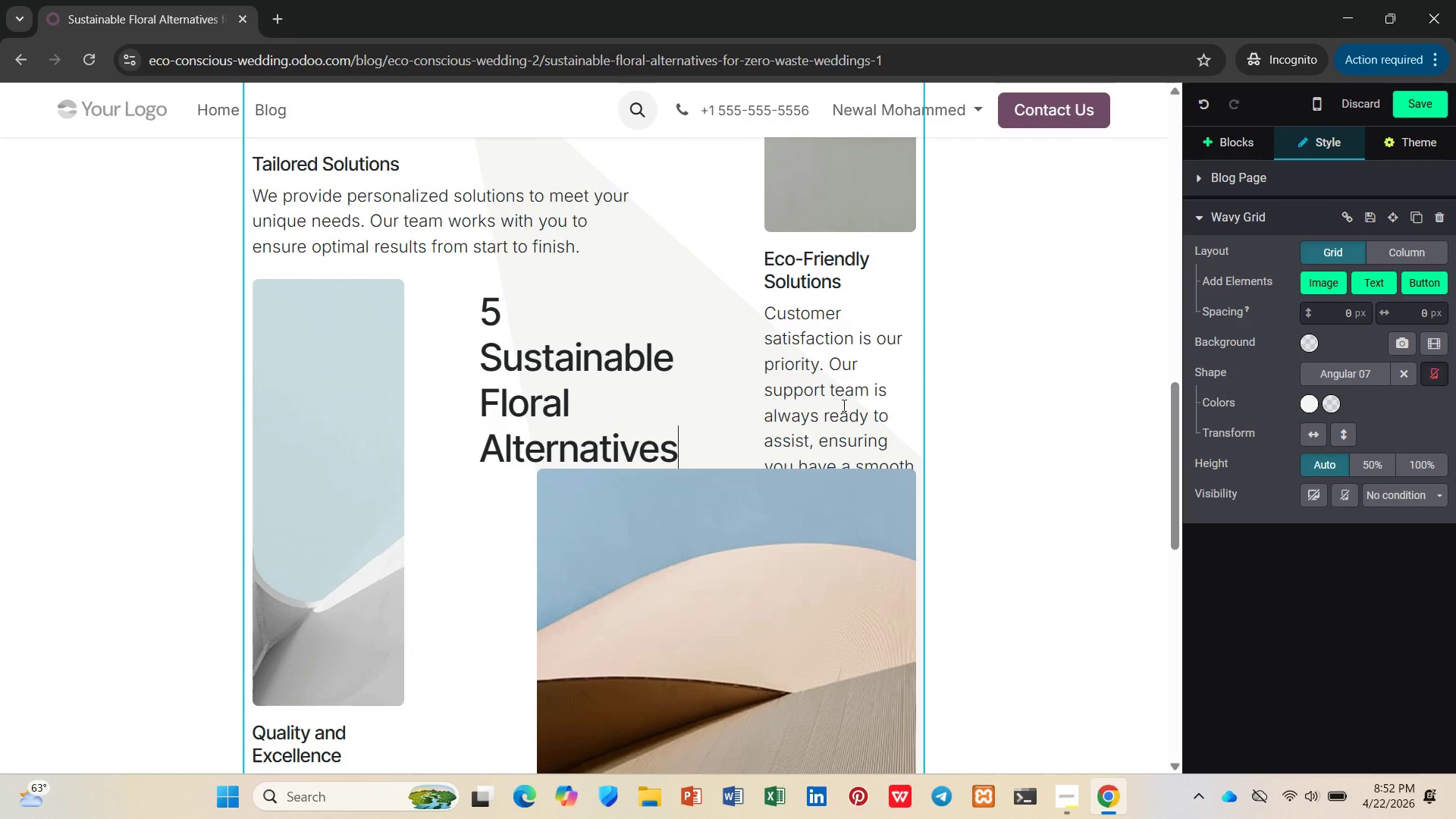 
mouse_move([1386, 462])
 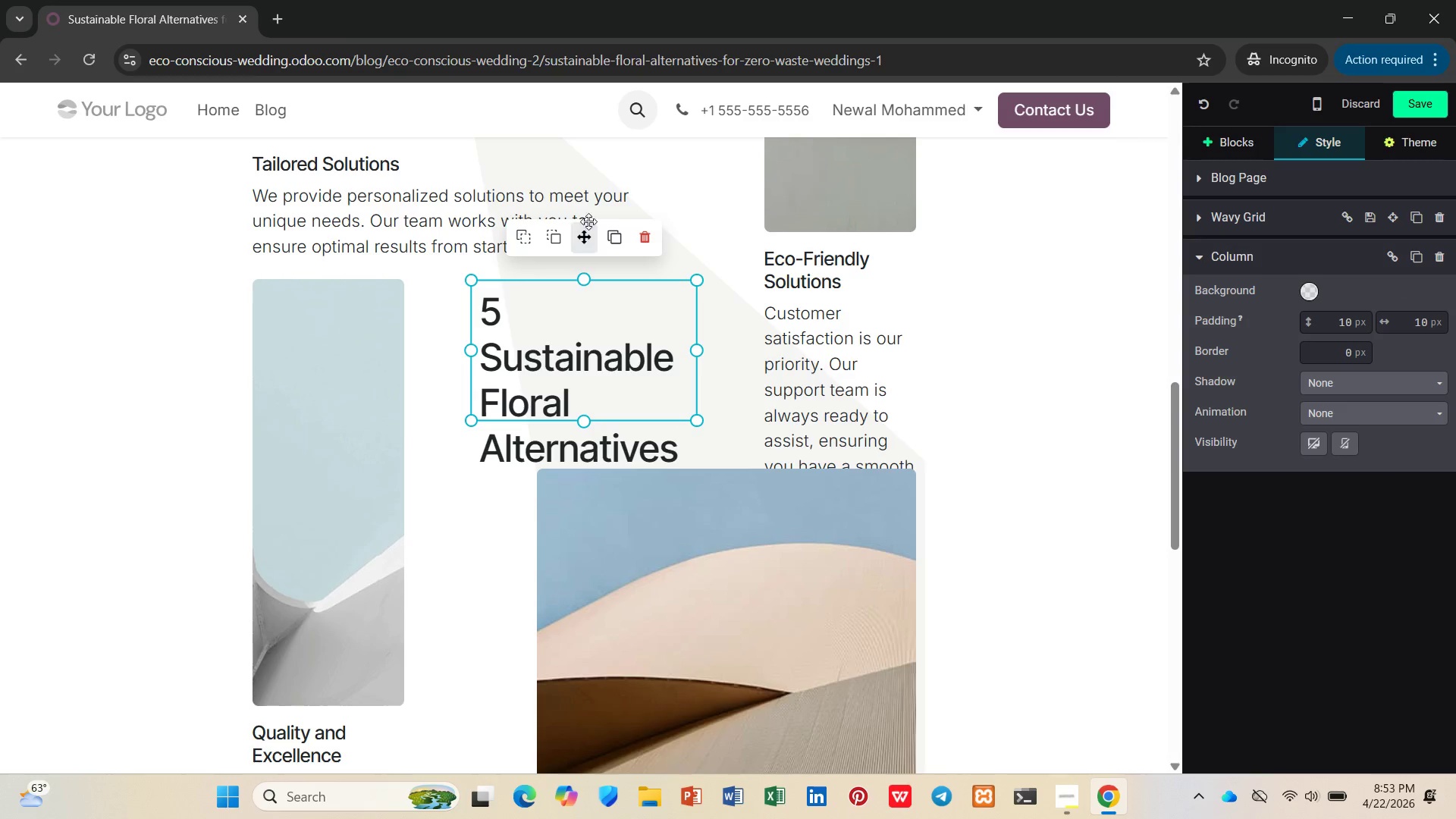 
left_click_drag(start_coordinate=[584, 241], to_coordinate=[584, 228])
 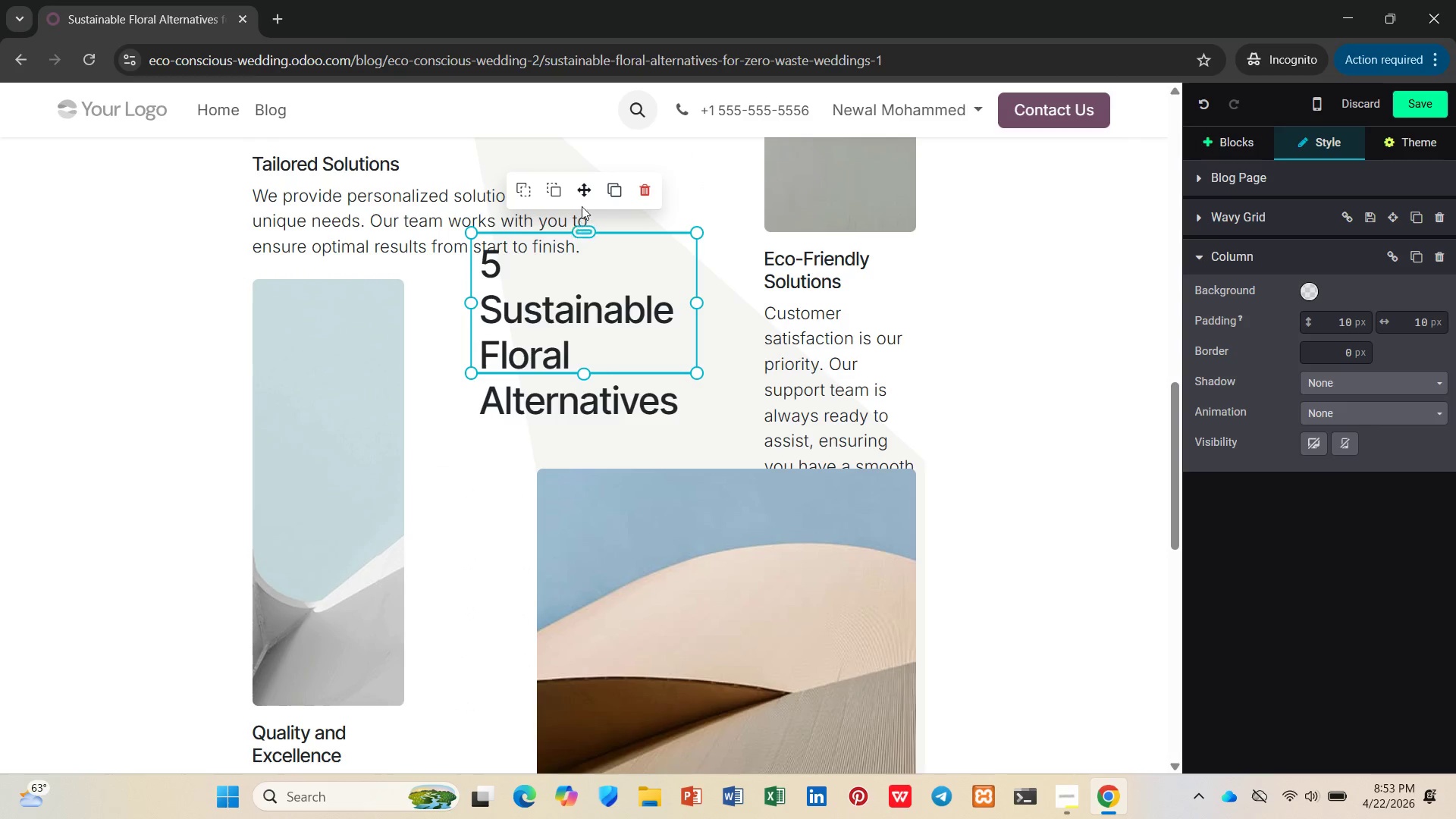 
left_click_drag(start_coordinate=[582, 198], to_coordinate=[603, 265])
 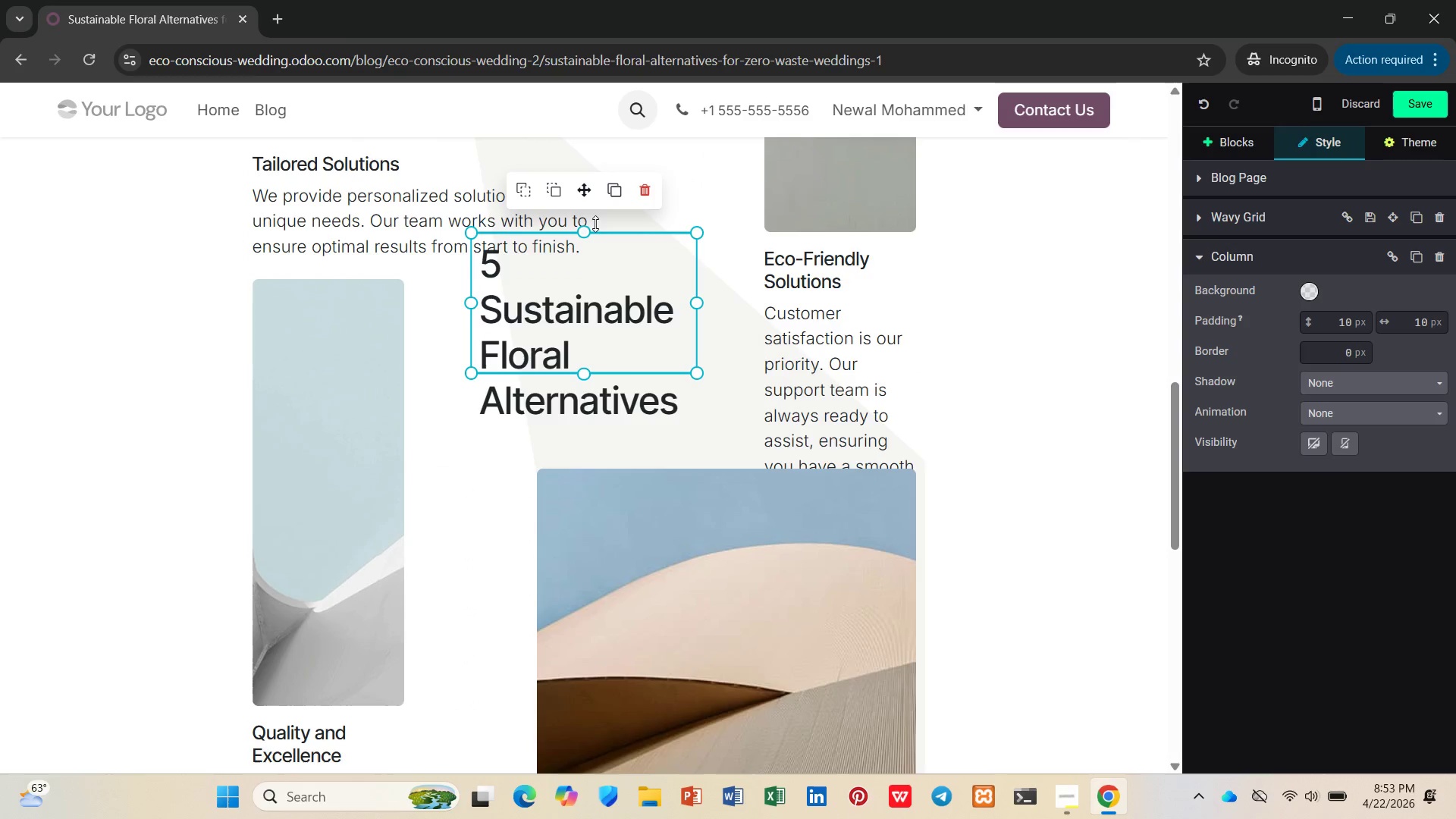 
left_click_drag(start_coordinate=[583, 200], to_coordinate=[627, 276])
 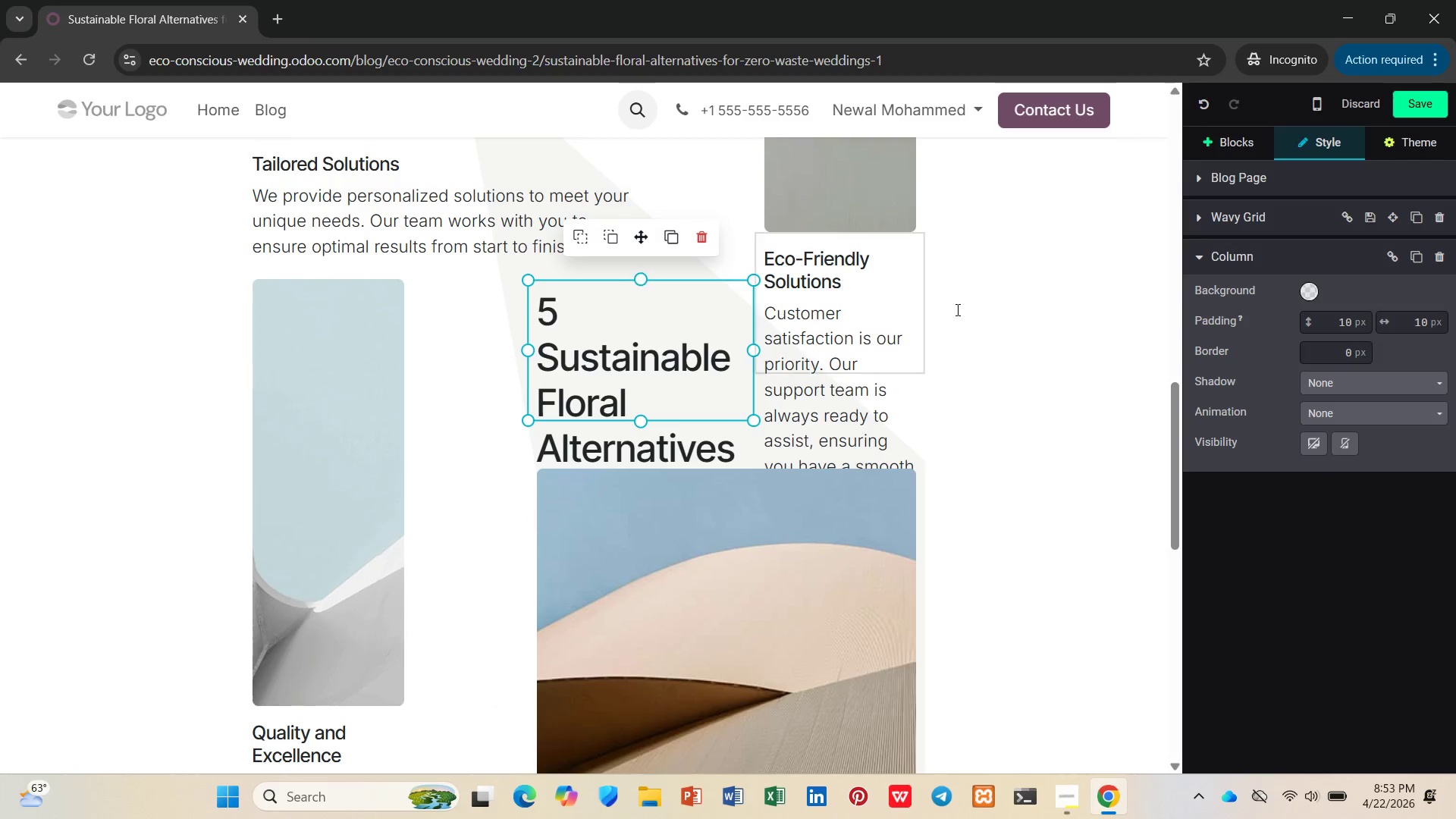 
left_click([1080, 301])
 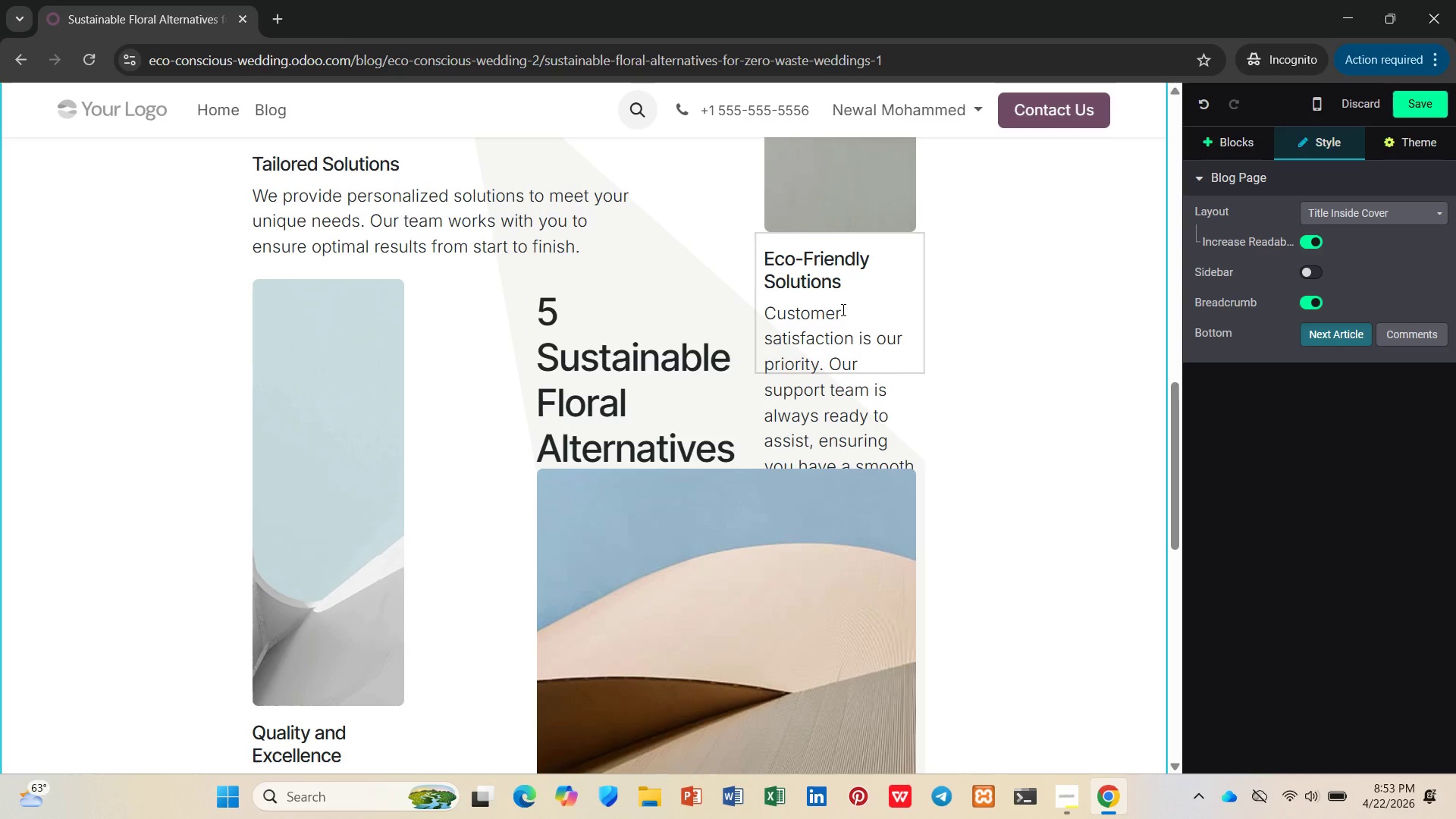 
scroll: coordinate [805, 308], scroll_direction: down, amount: 9.0
 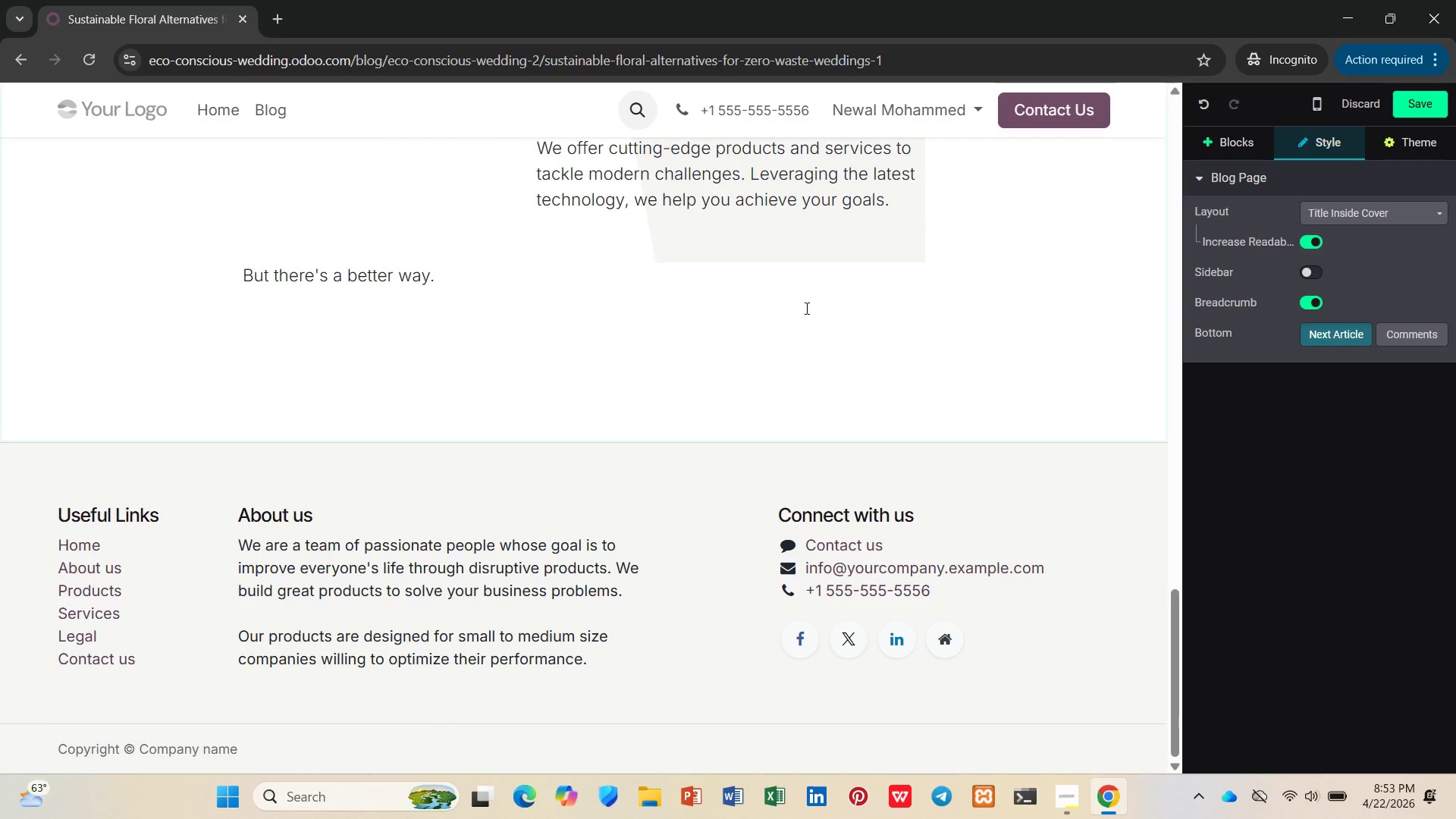 
scroll: coordinate [805, 308], scroll_direction: up, amount: 19.0
 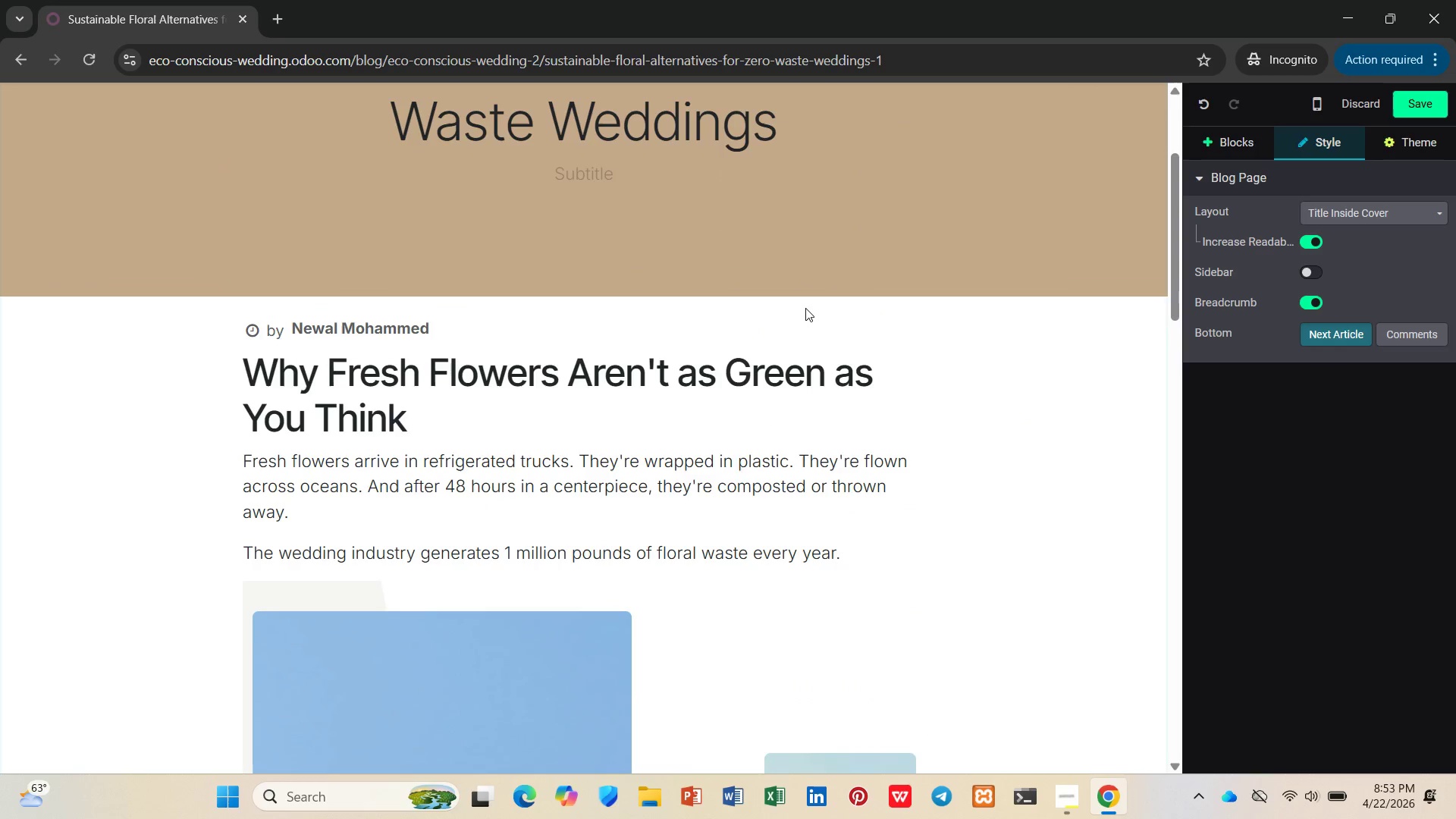 
scroll: coordinate [805, 305], scroll_direction: down, amount: 17.0
 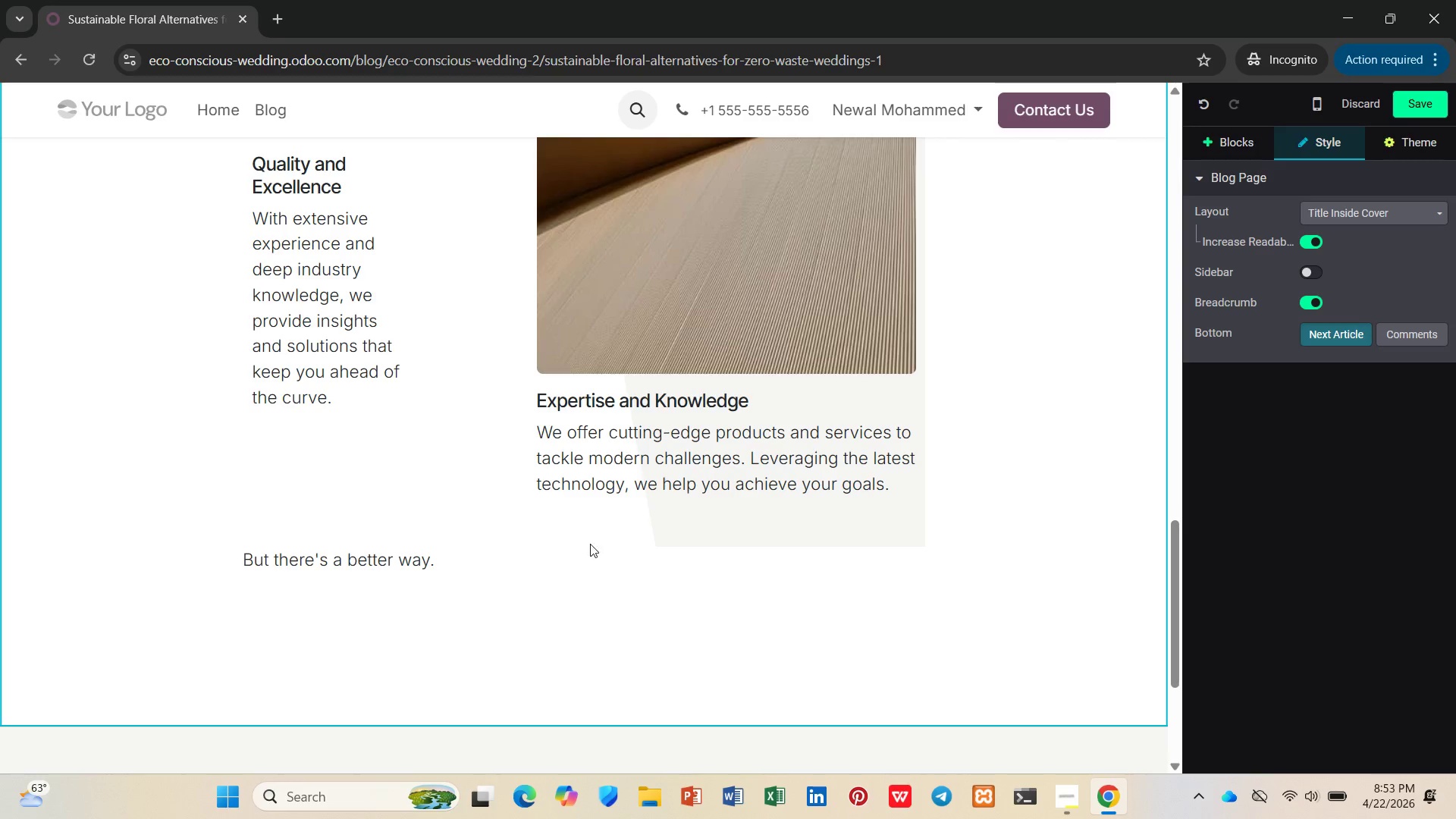 
left_click([474, 510])
 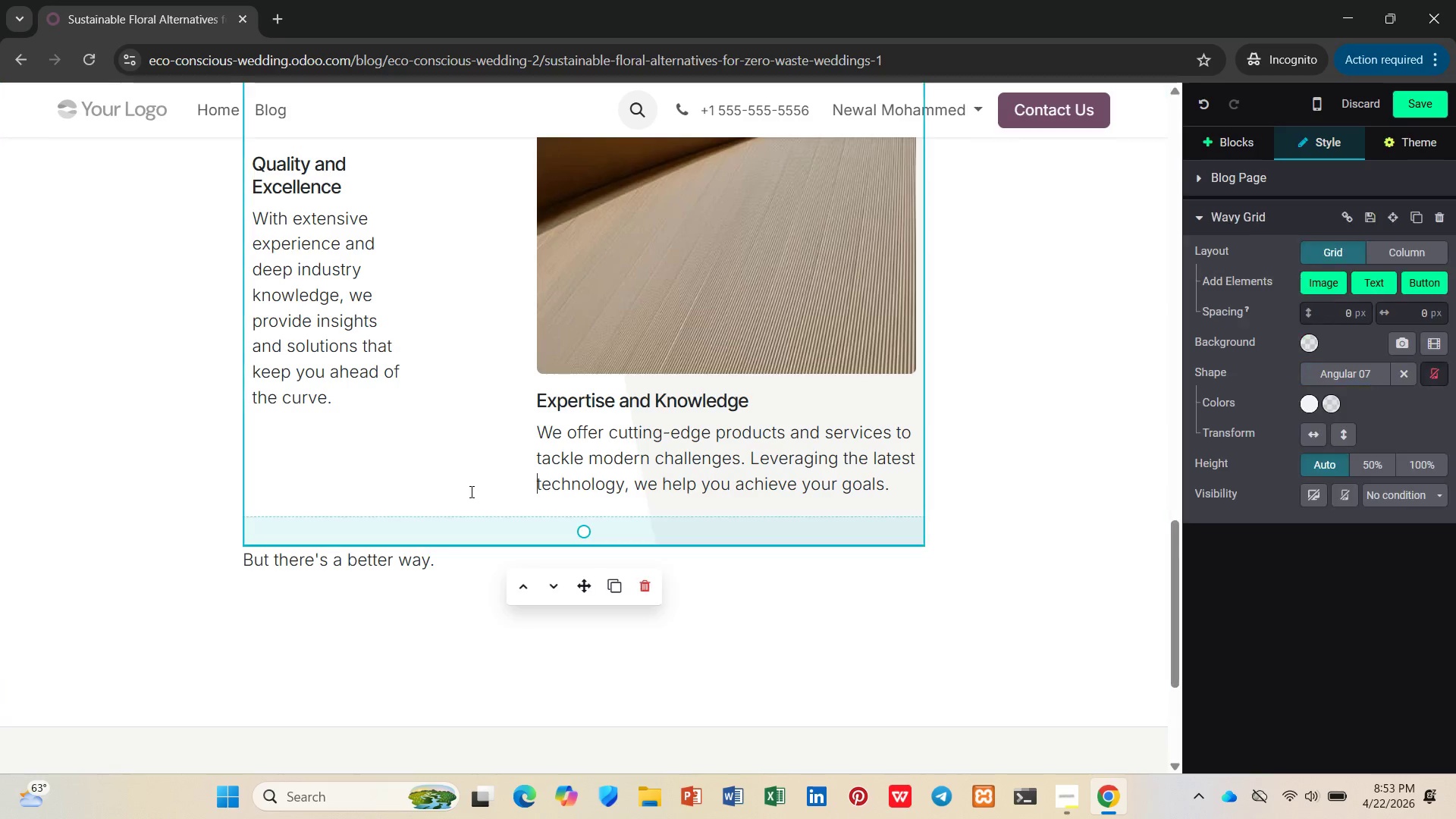 
scroll: coordinate [469, 489], scroll_direction: down, amount: 2.0
 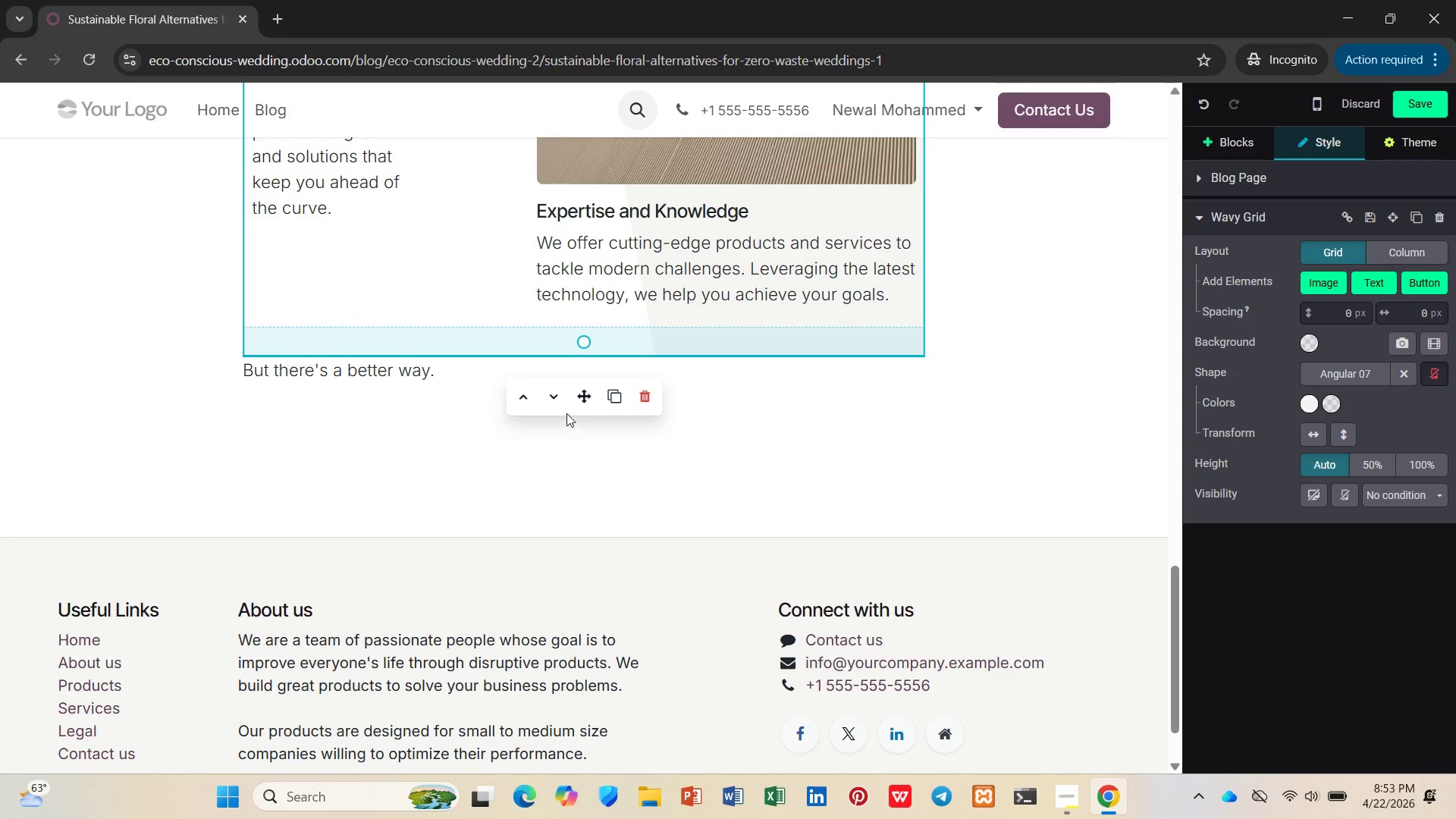 
left_click_drag(start_coordinate=[576, 401], to_coordinate=[578, 434])
 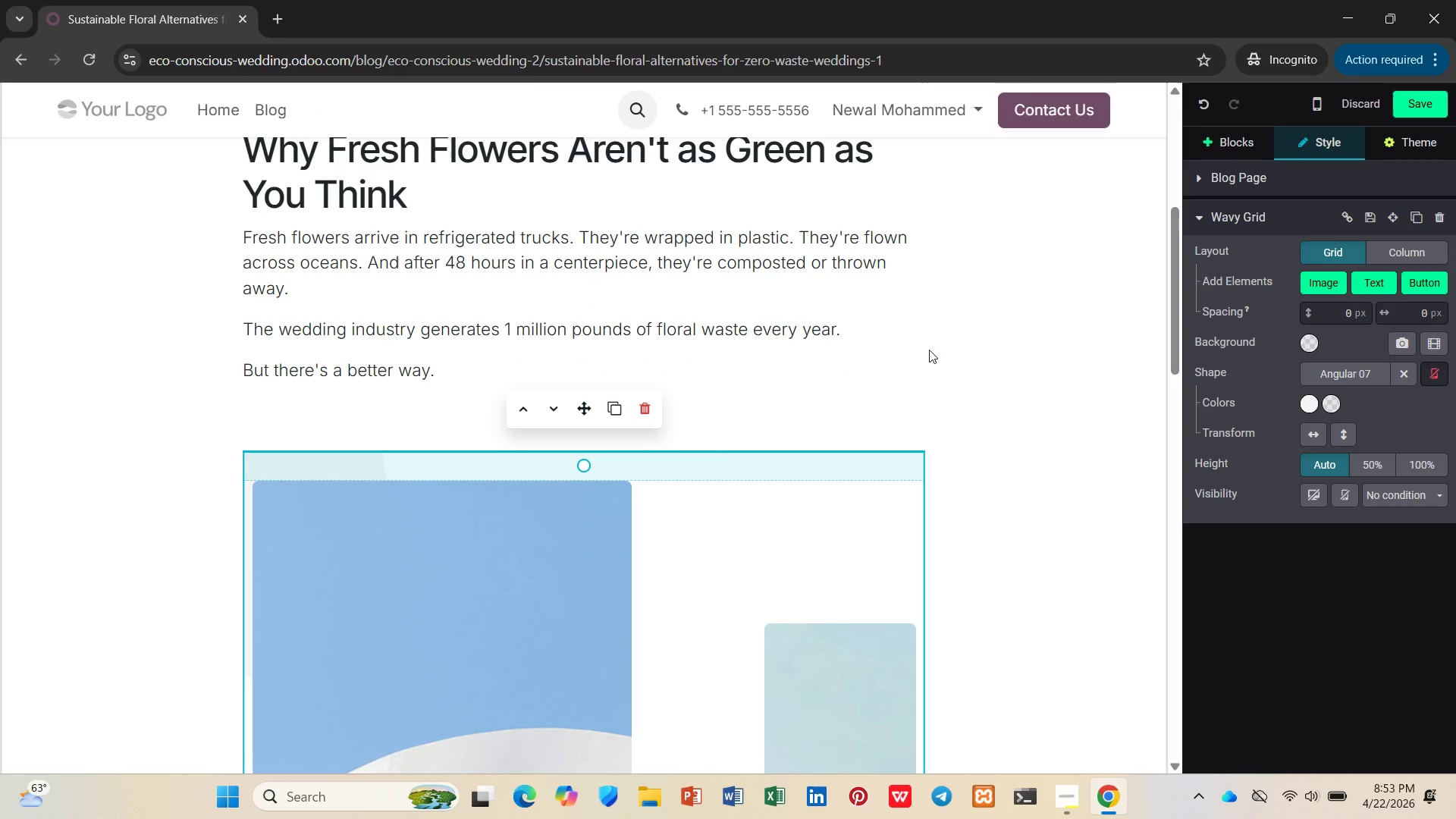 
scroll: coordinate [910, 353], scroll_direction: down, amount: 4.0
 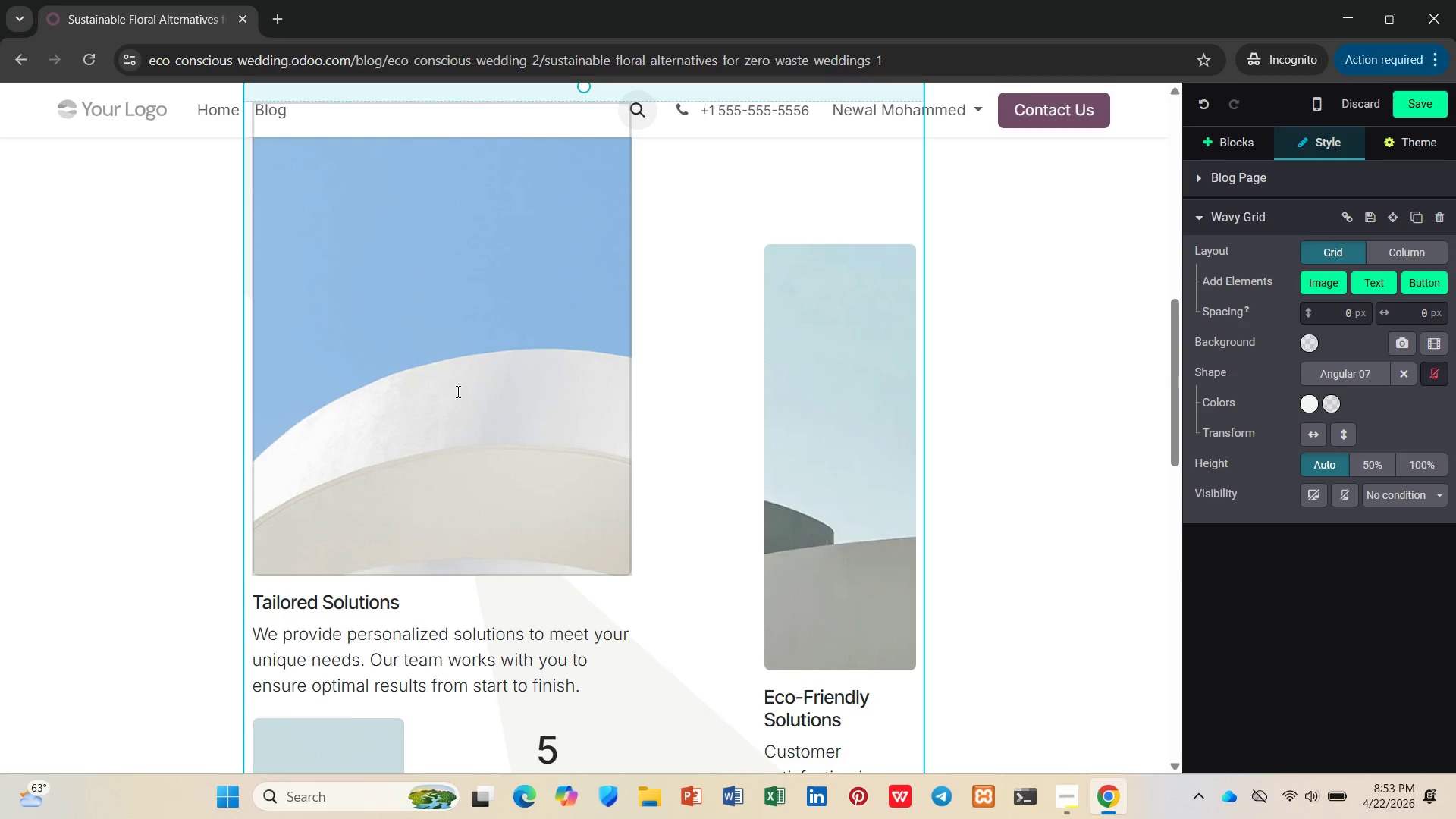 
left_click([457, 391])
 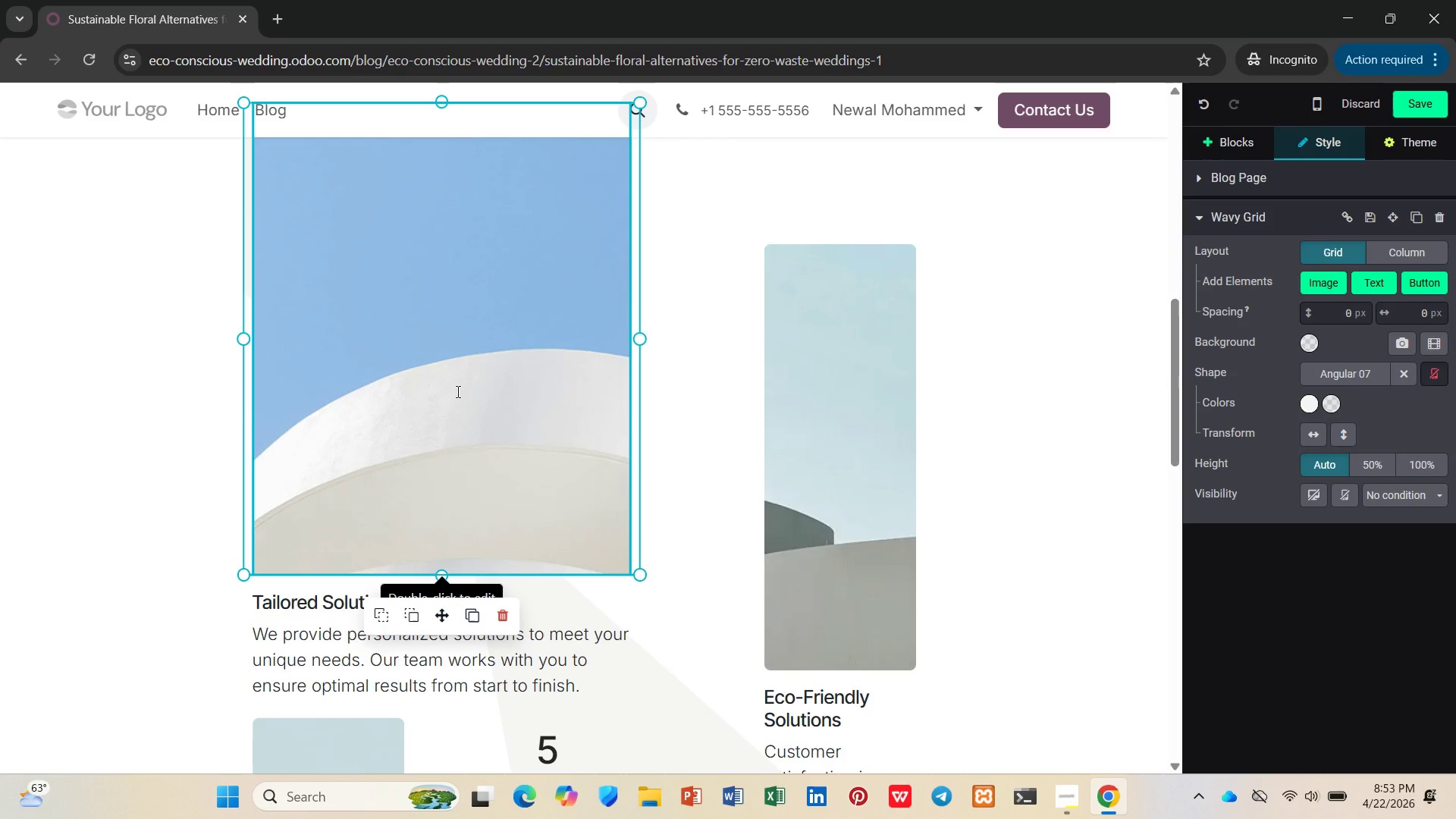 
double_click([457, 391])
 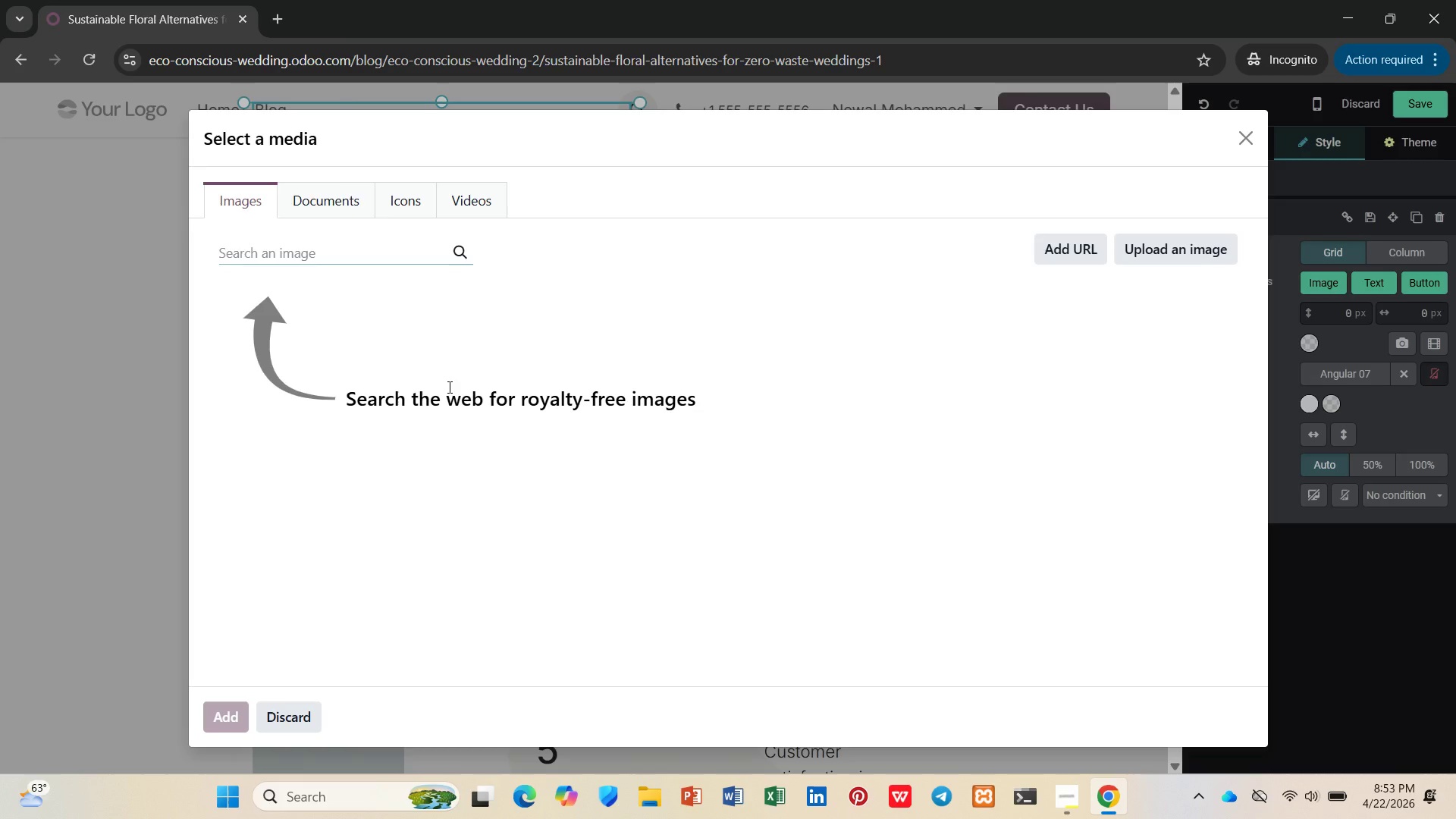 
type(dried flowers)
 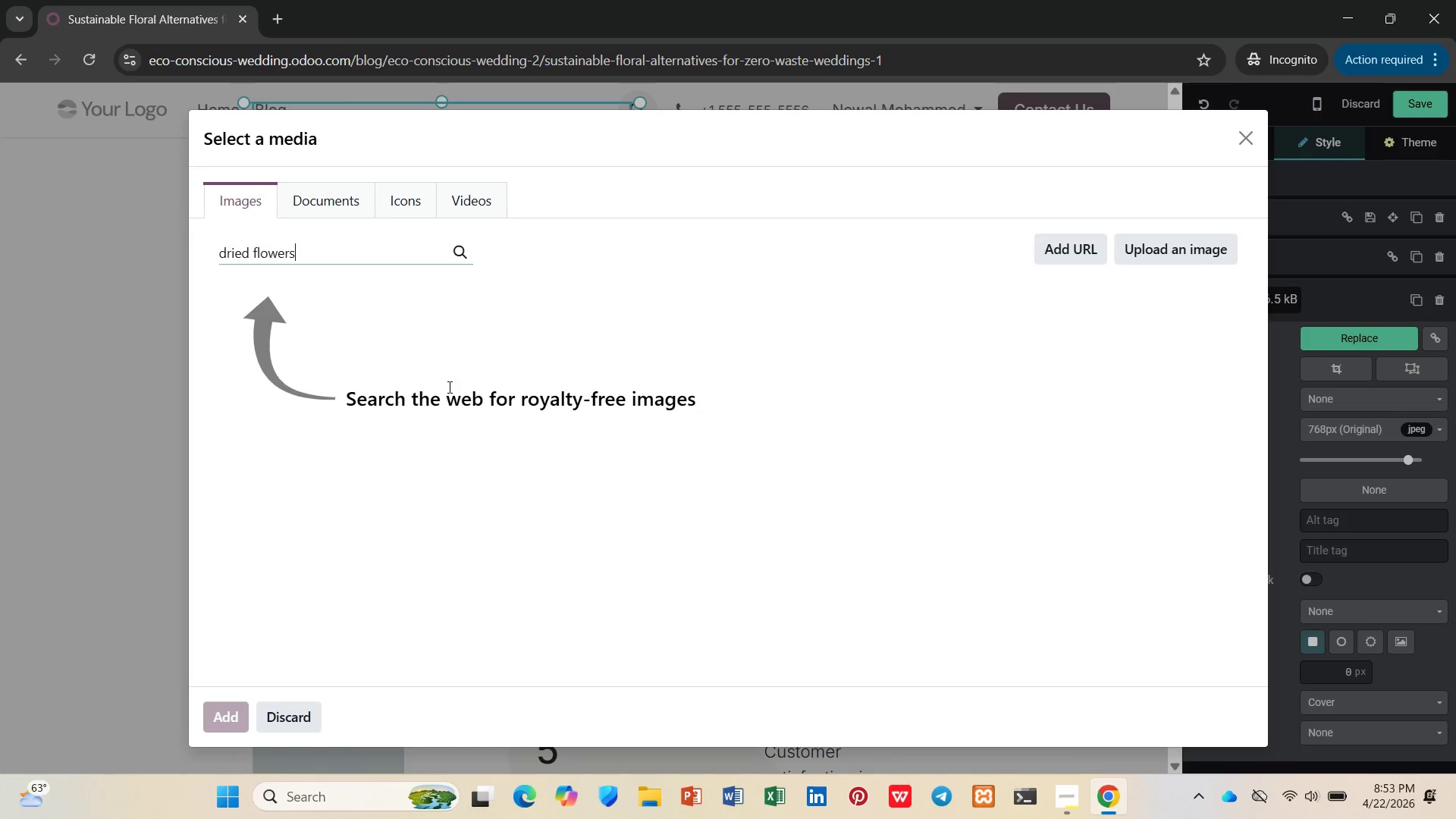 
key(Enter)
 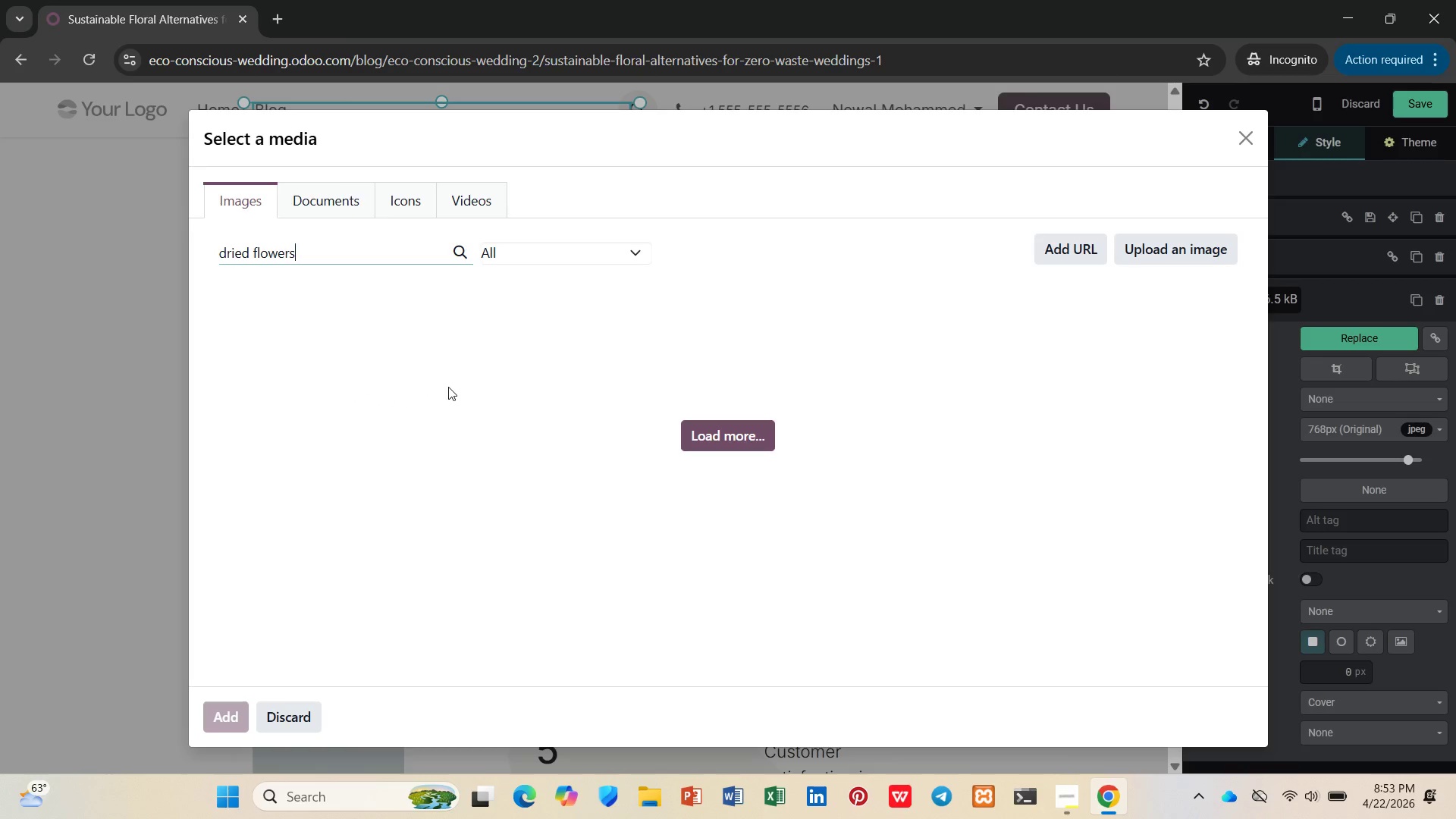 
mouse_move([431, 394])
 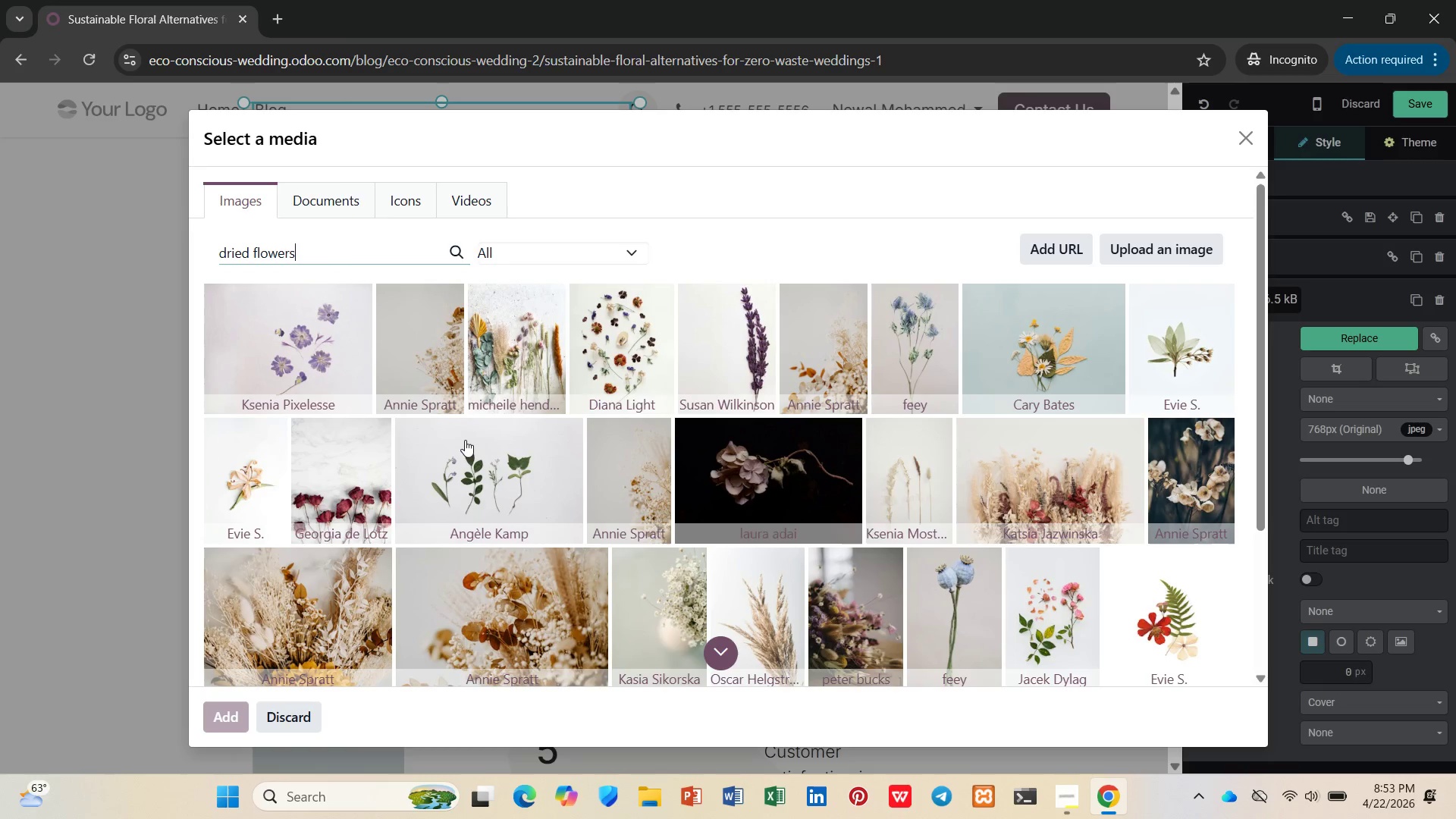 
left_click([518, 353])
 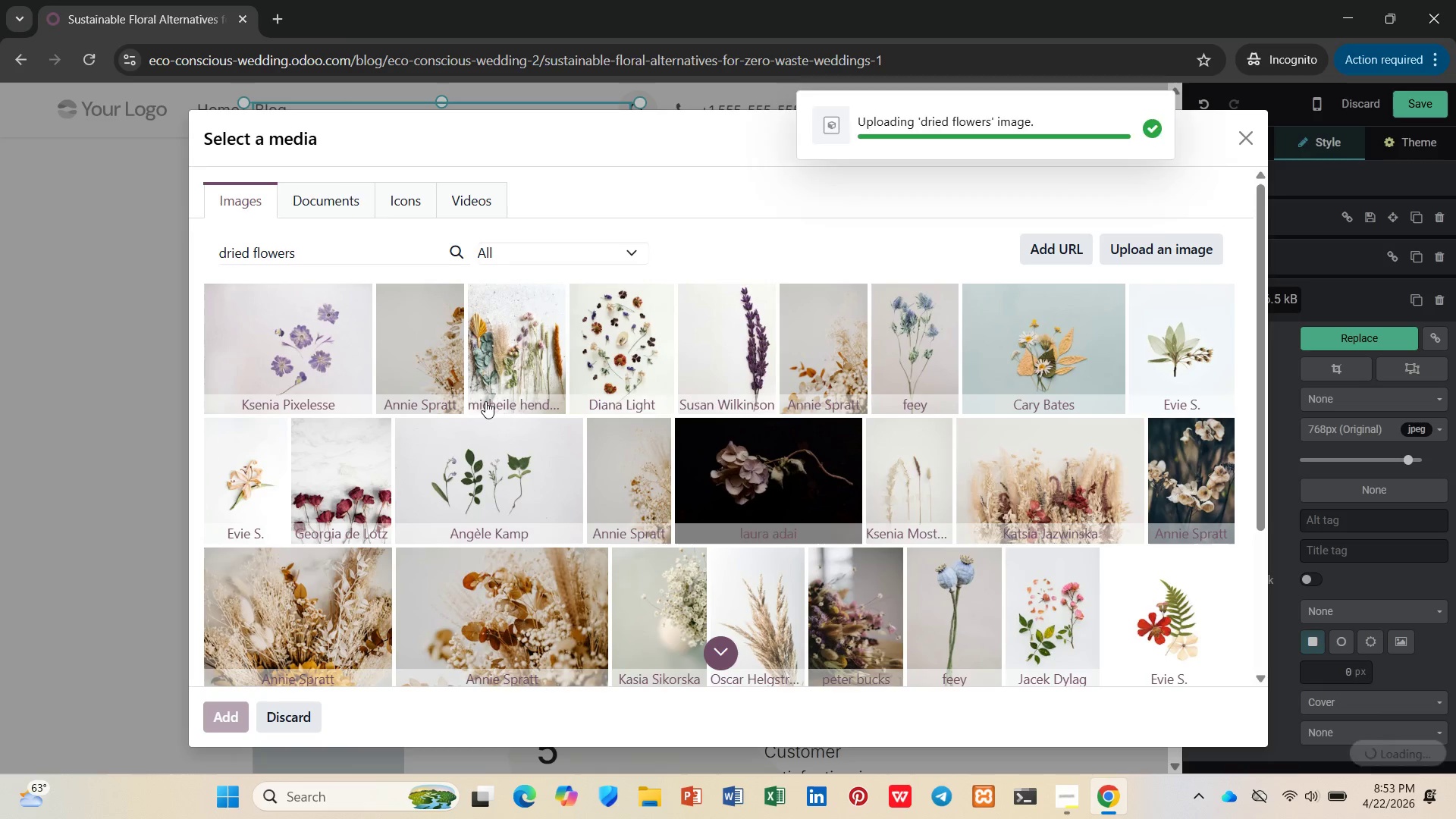 
wait(6.61)
 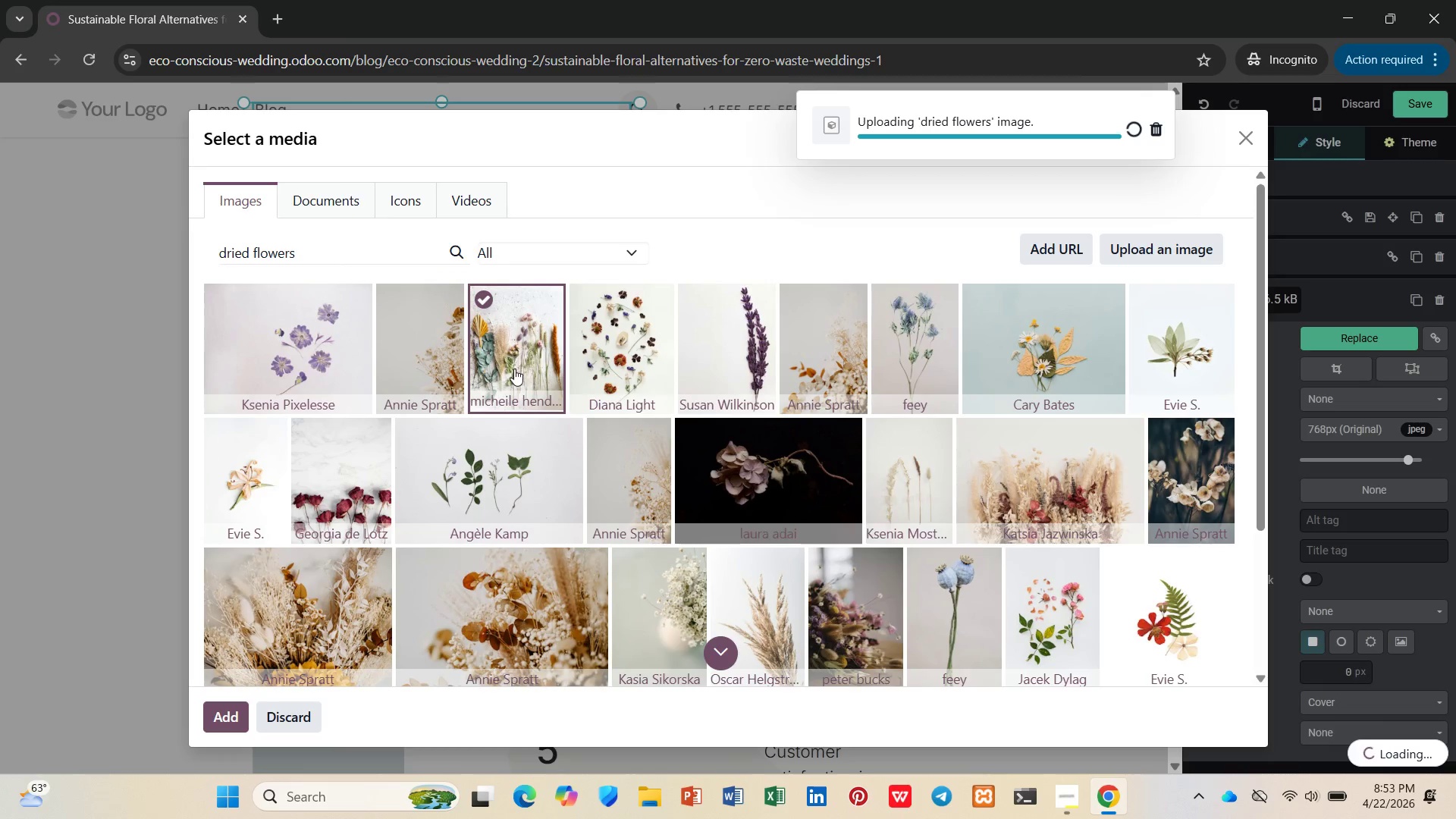 
scroll: coordinate [743, 408], scroll_direction: up, amount: 2.0
 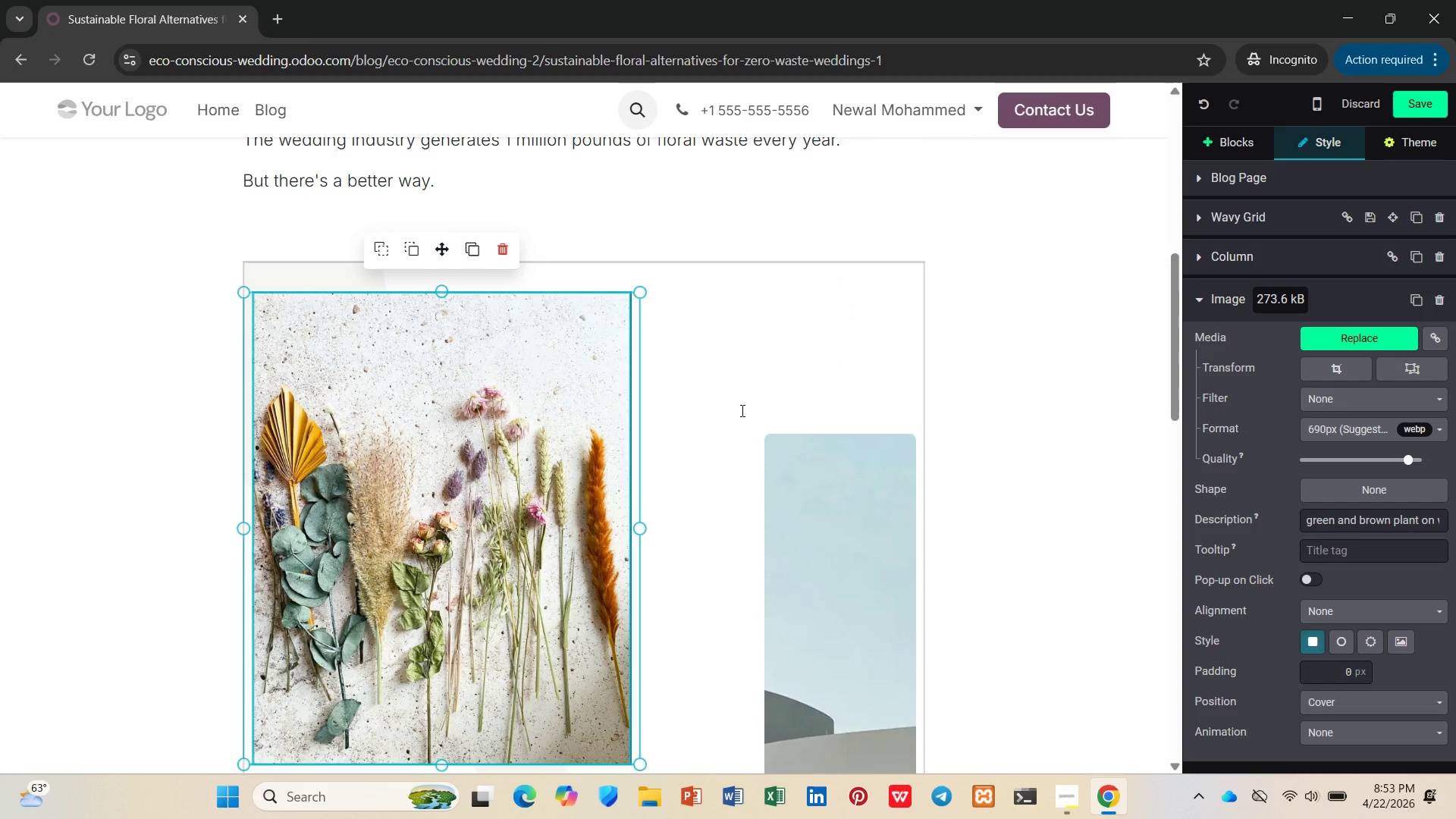 
scroll: coordinate [740, 410], scroll_direction: down, amount: 1.0
 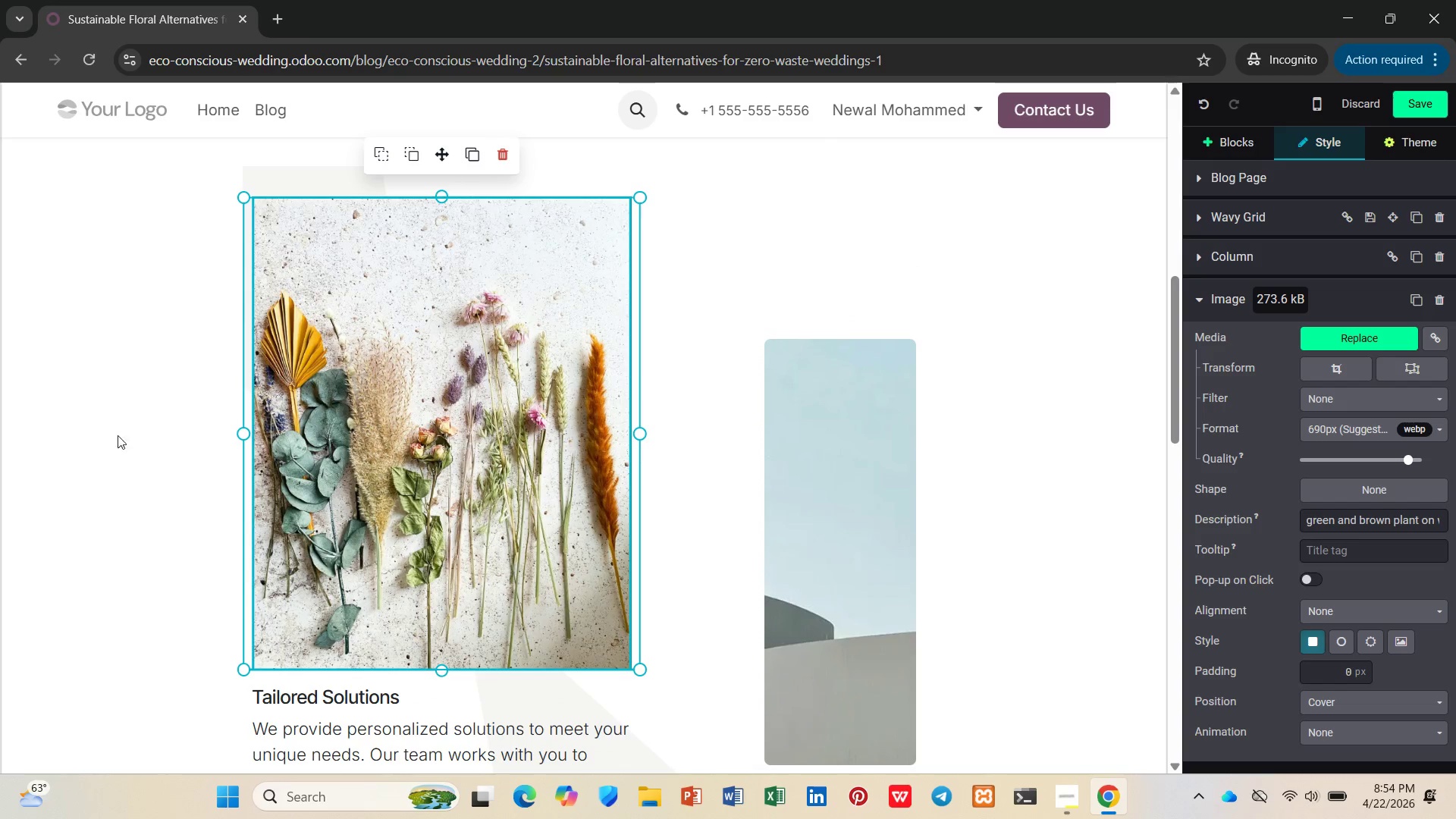 
left_click([29, 433])
 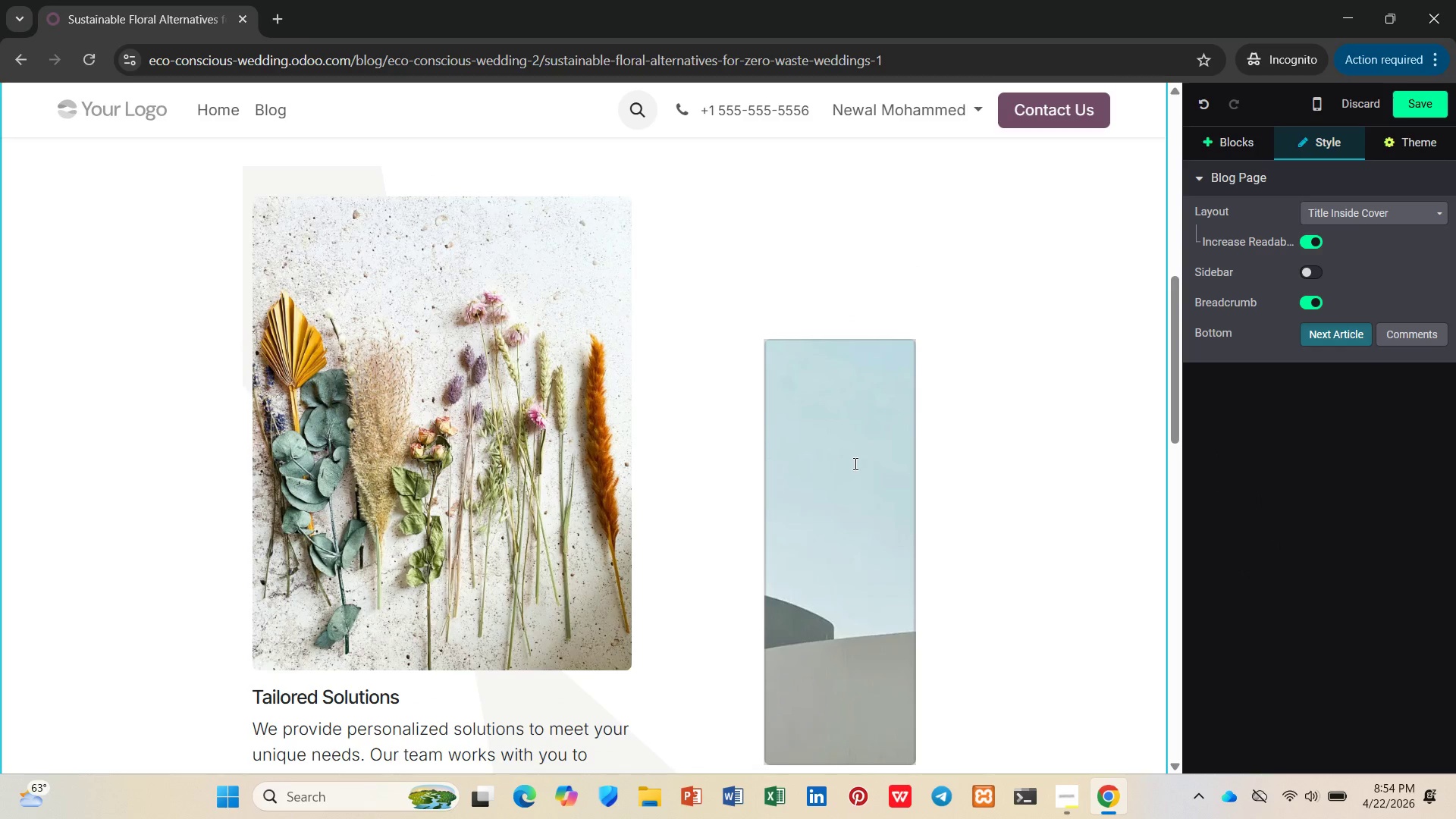 
scroll: coordinate [854, 463], scroll_direction: down, amount: 2.0
 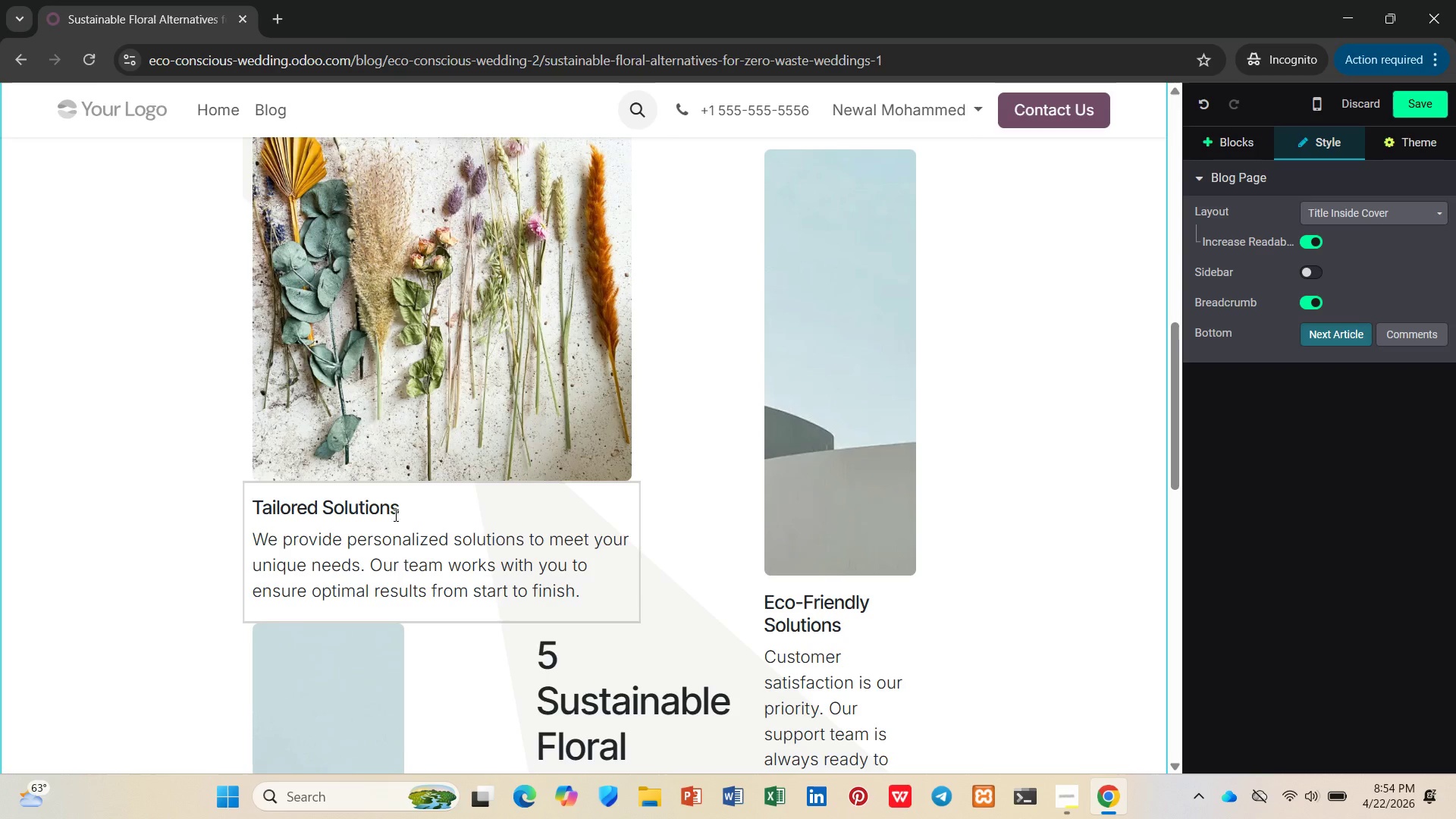 
left_click_drag(start_coordinate=[407, 515], to_coordinate=[202, 515])
 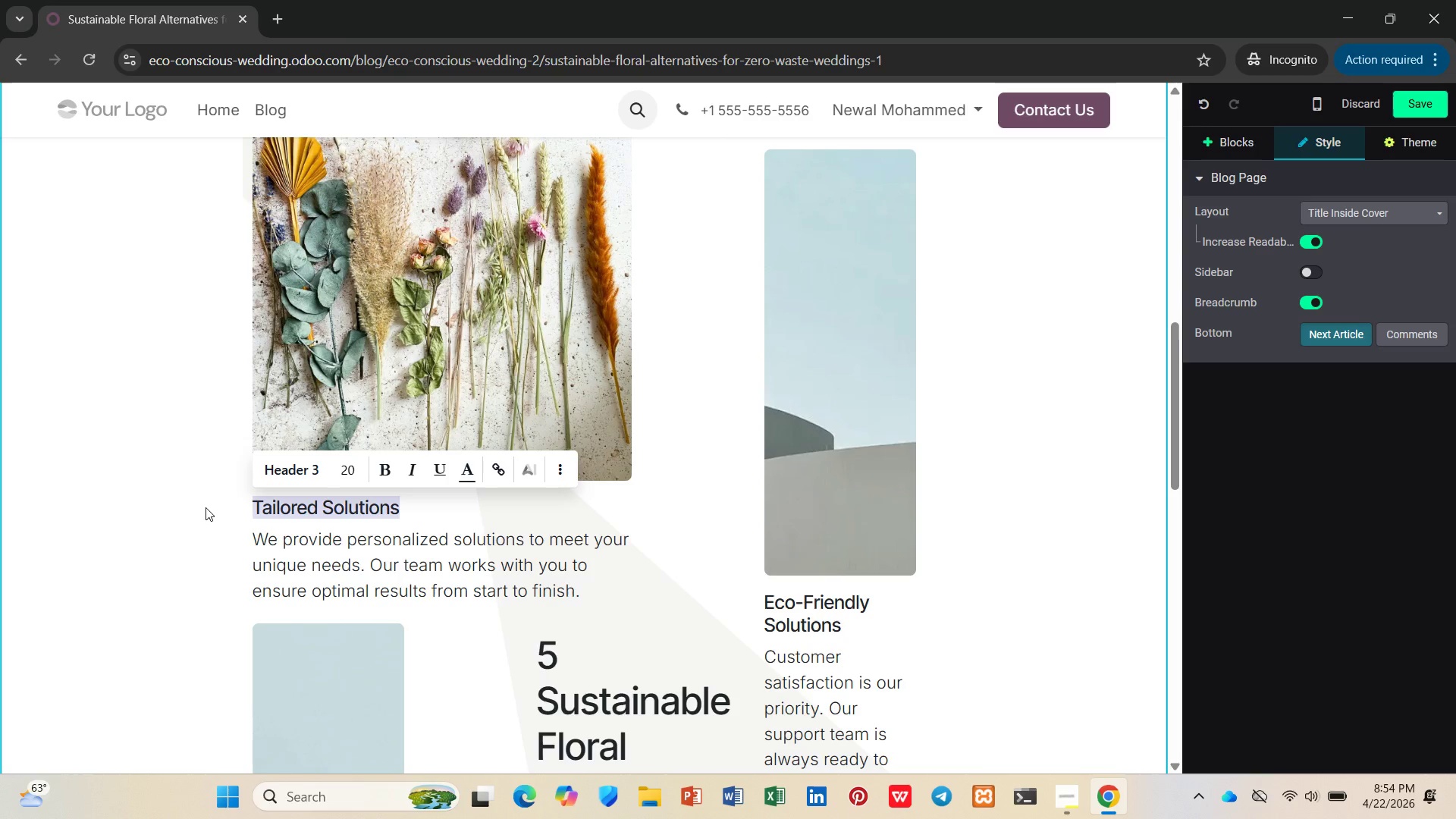 
type(Dried Flo)
key(Backspace)
key(Backspace)
key(Backspace)
type(flowers: /b)
key(Backspace)
type(t)
key(Backspace)
type(p)
 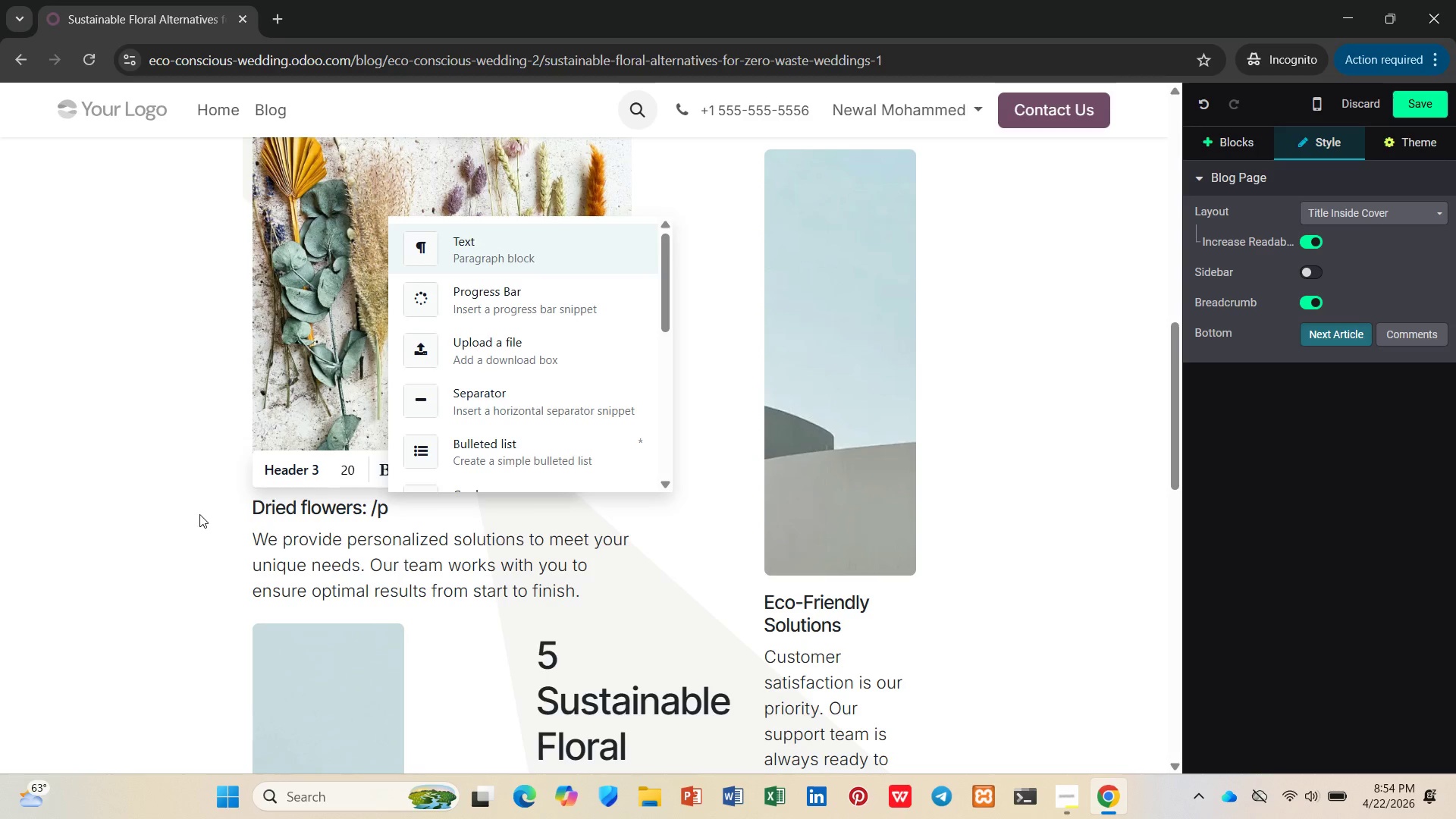 
key(Enter)
 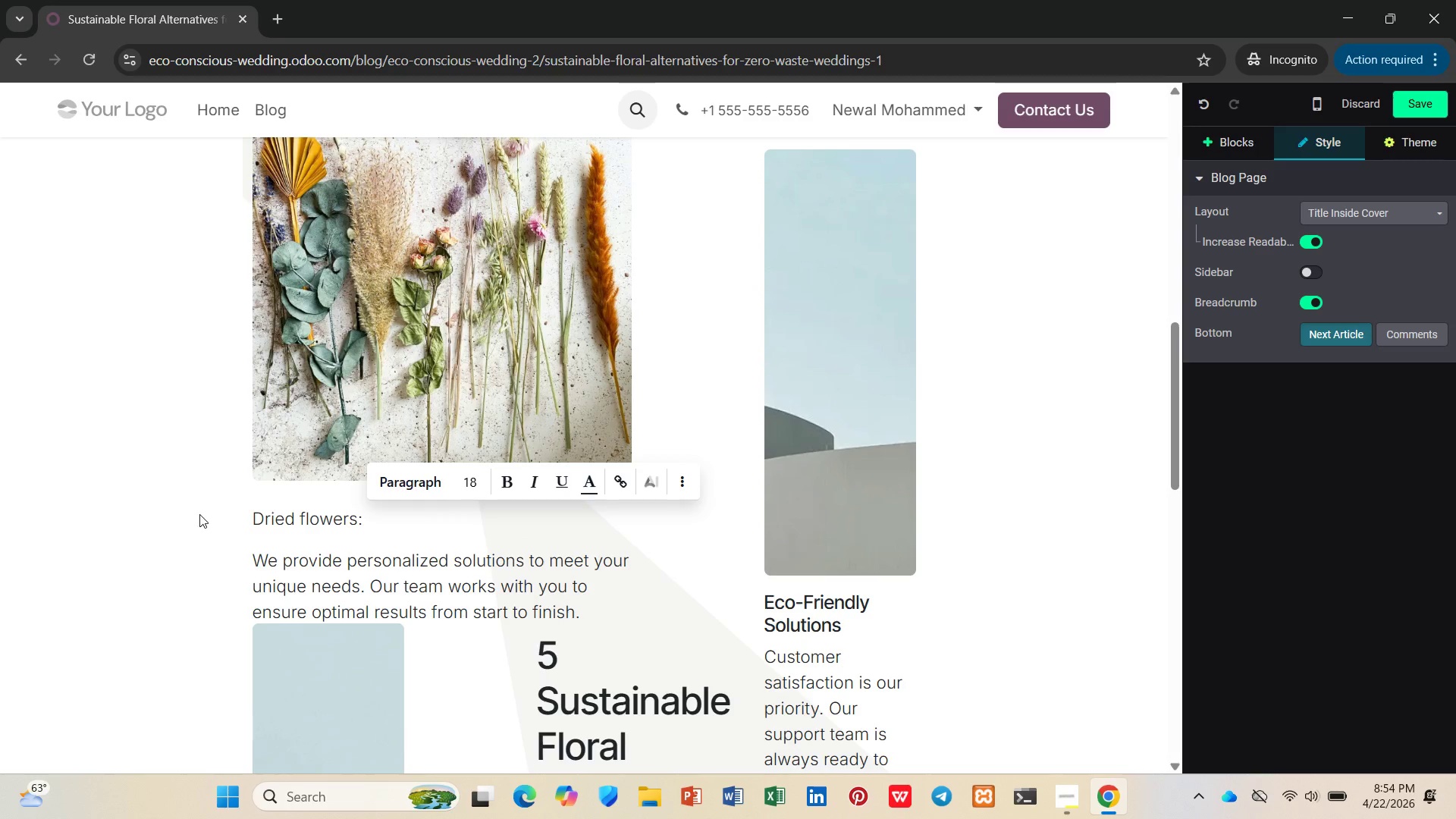 
key(Control+Z)
 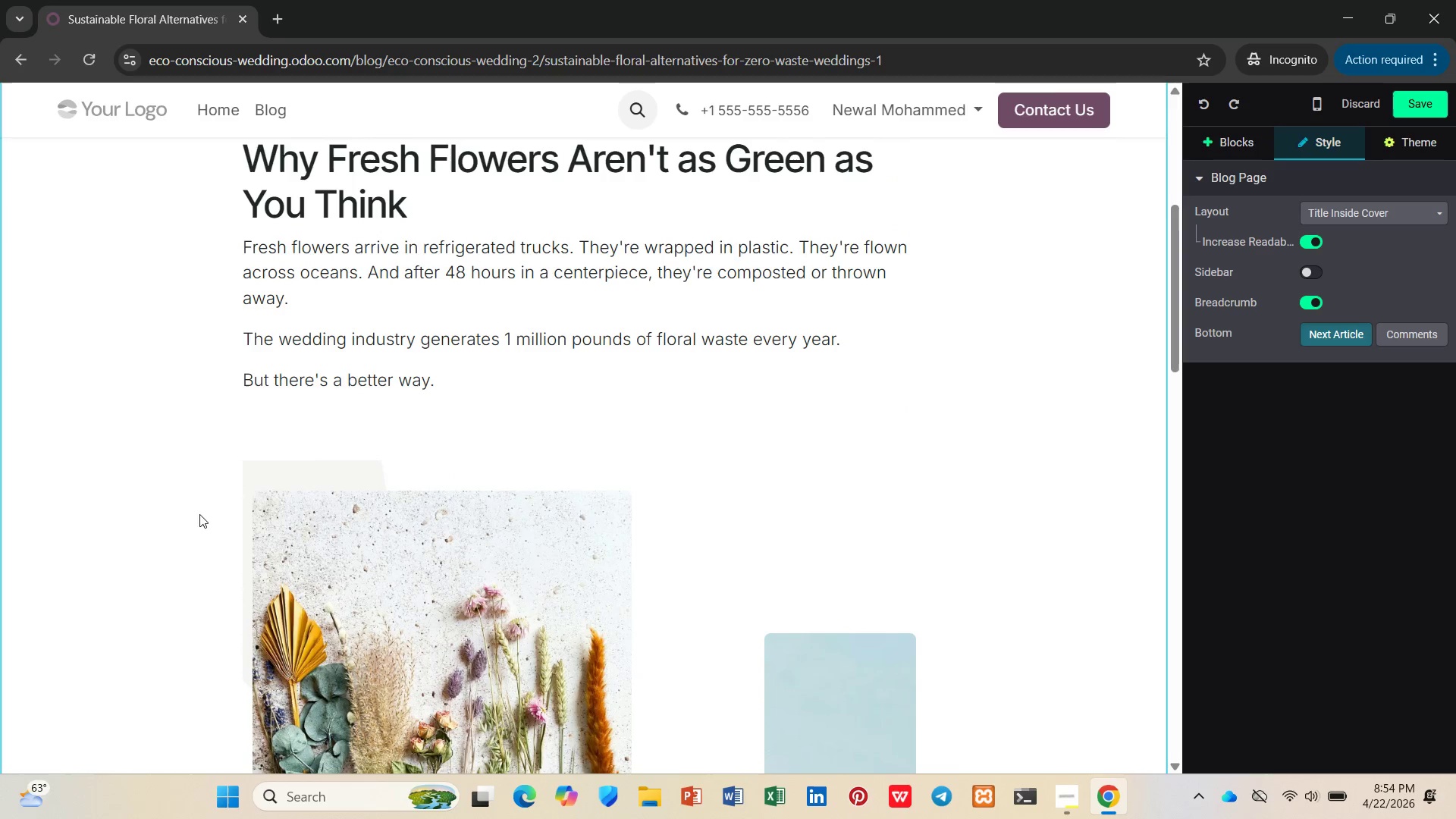 
scroll: coordinate [195, 517], scroll_direction: down, amount: 4.0
 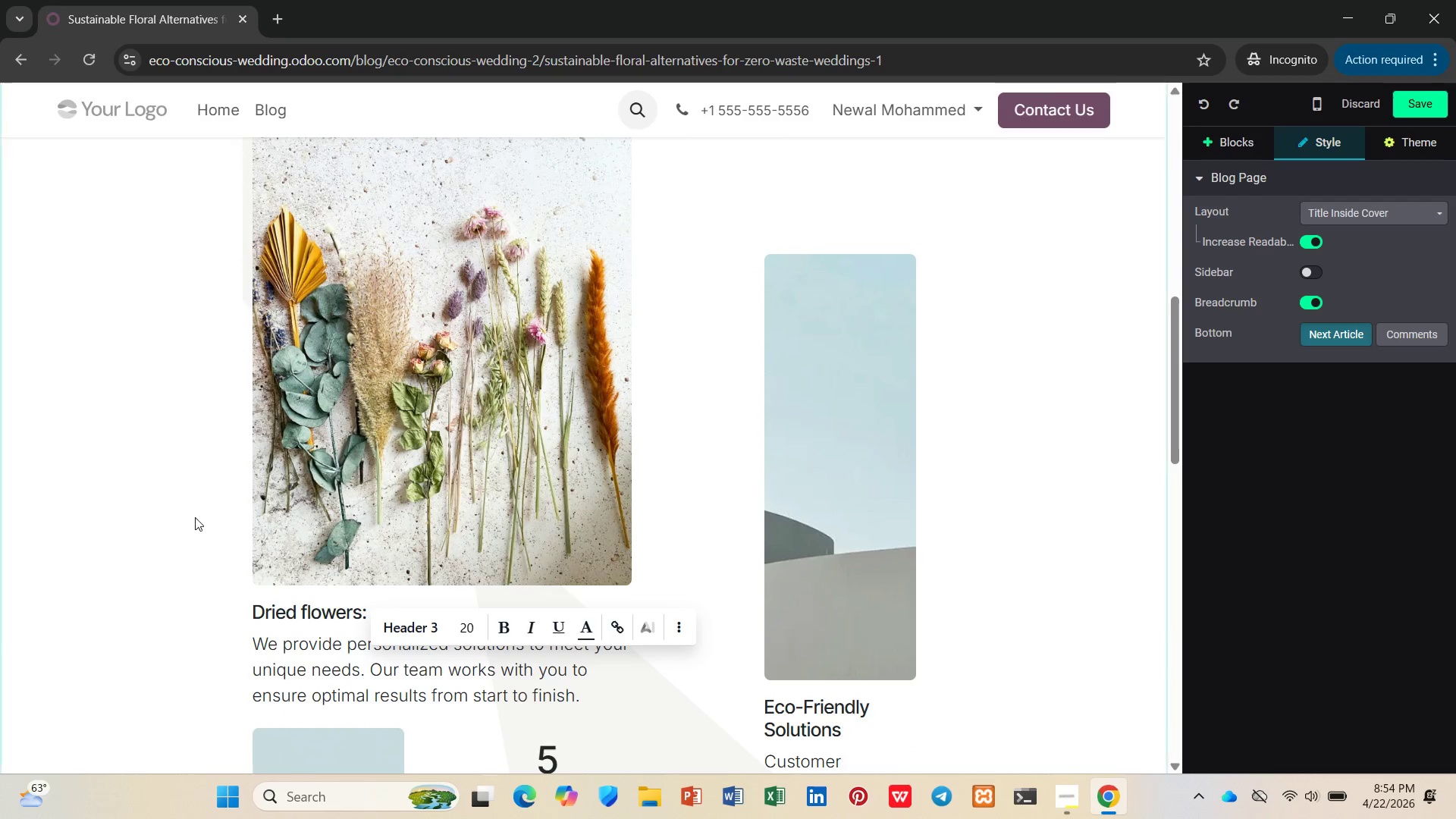 
scroll: coordinate [195, 517], scroll_direction: up, amount: 1.0
 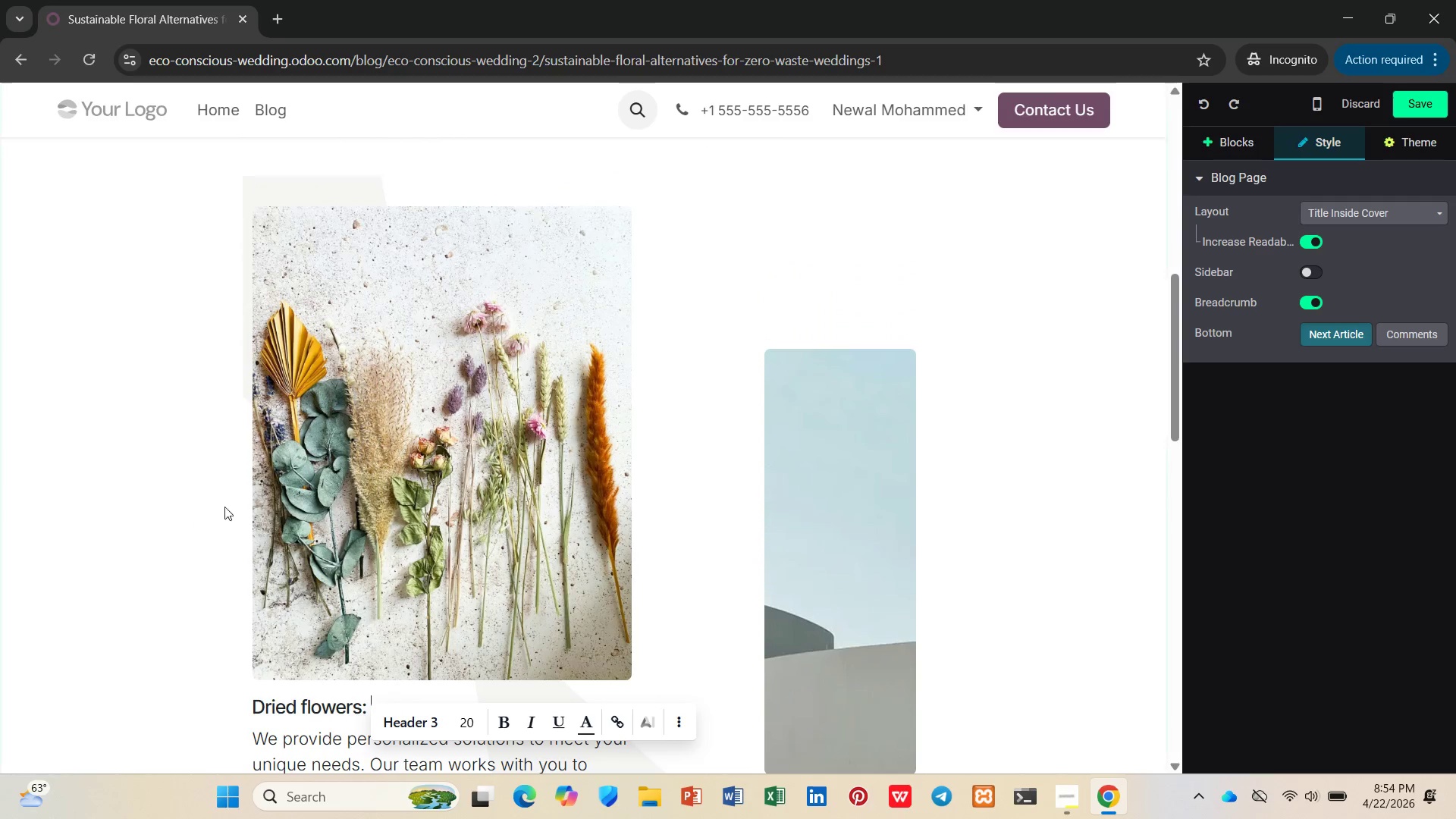 
left_click([374, 476])
 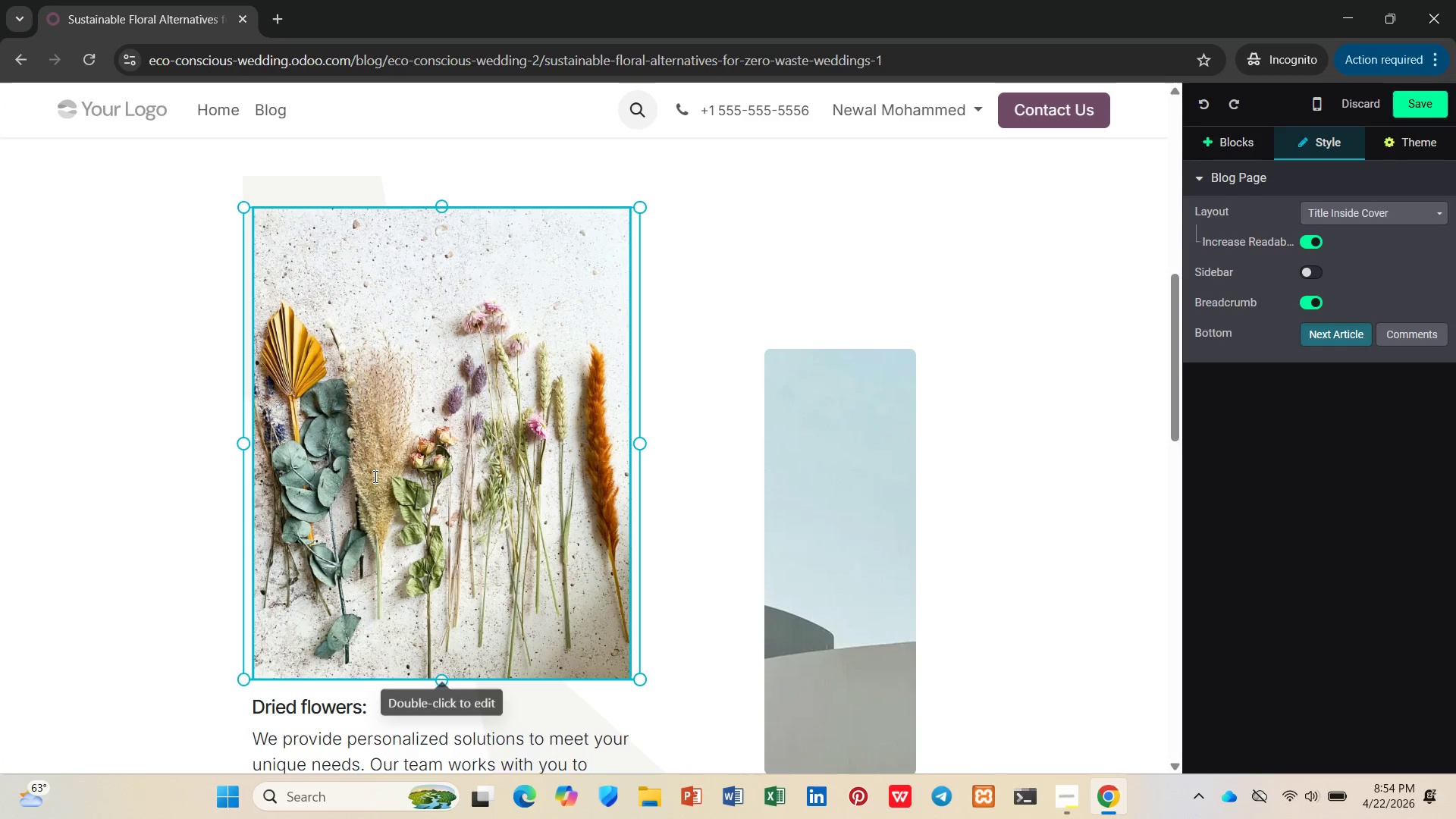 
scroll: coordinate [374, 476], scroll_direction: down, amount: 3.0
 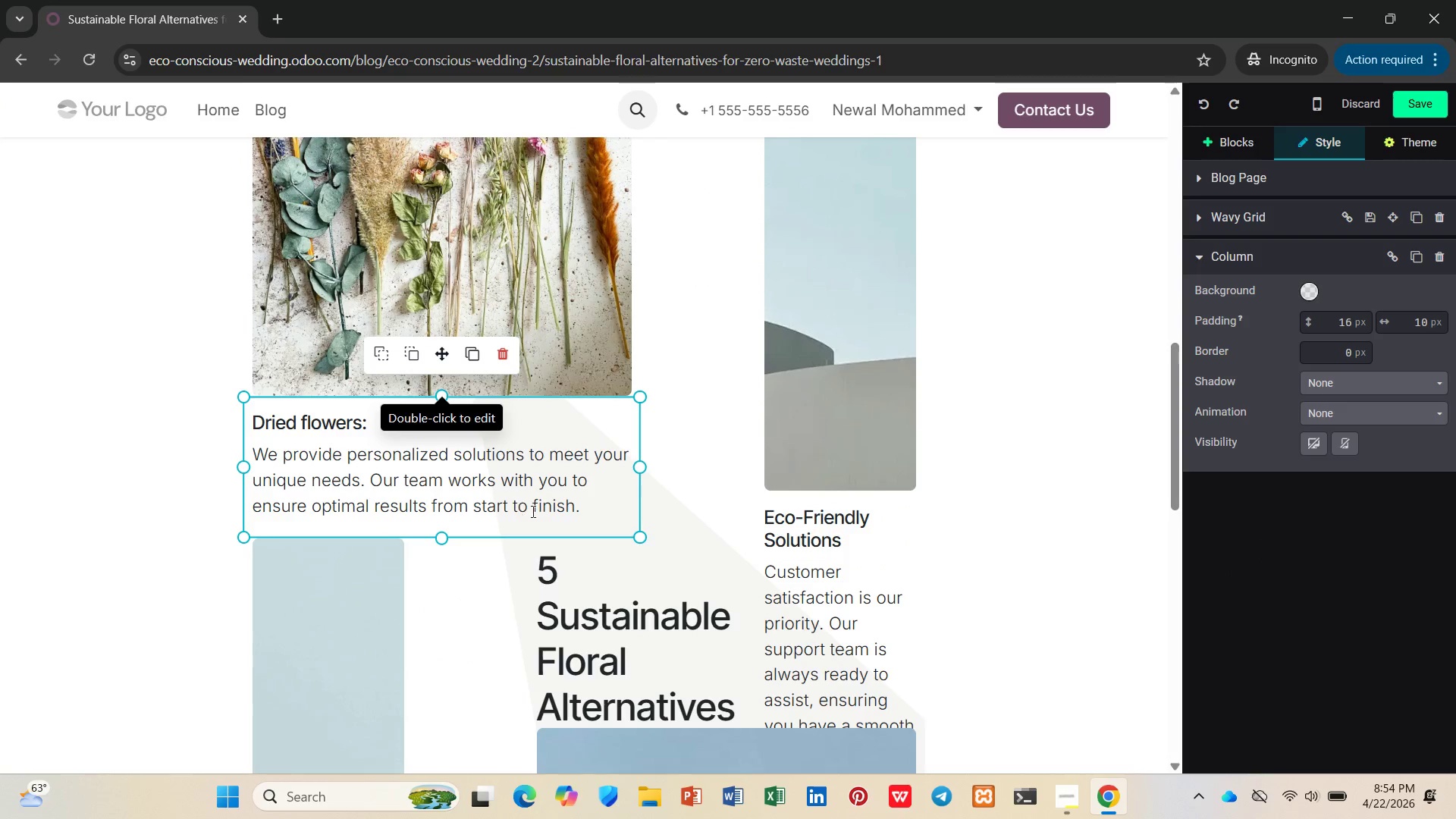 
left_click_drag(start_coordinate=[588, 507], to_coordinate=[246, 435])
 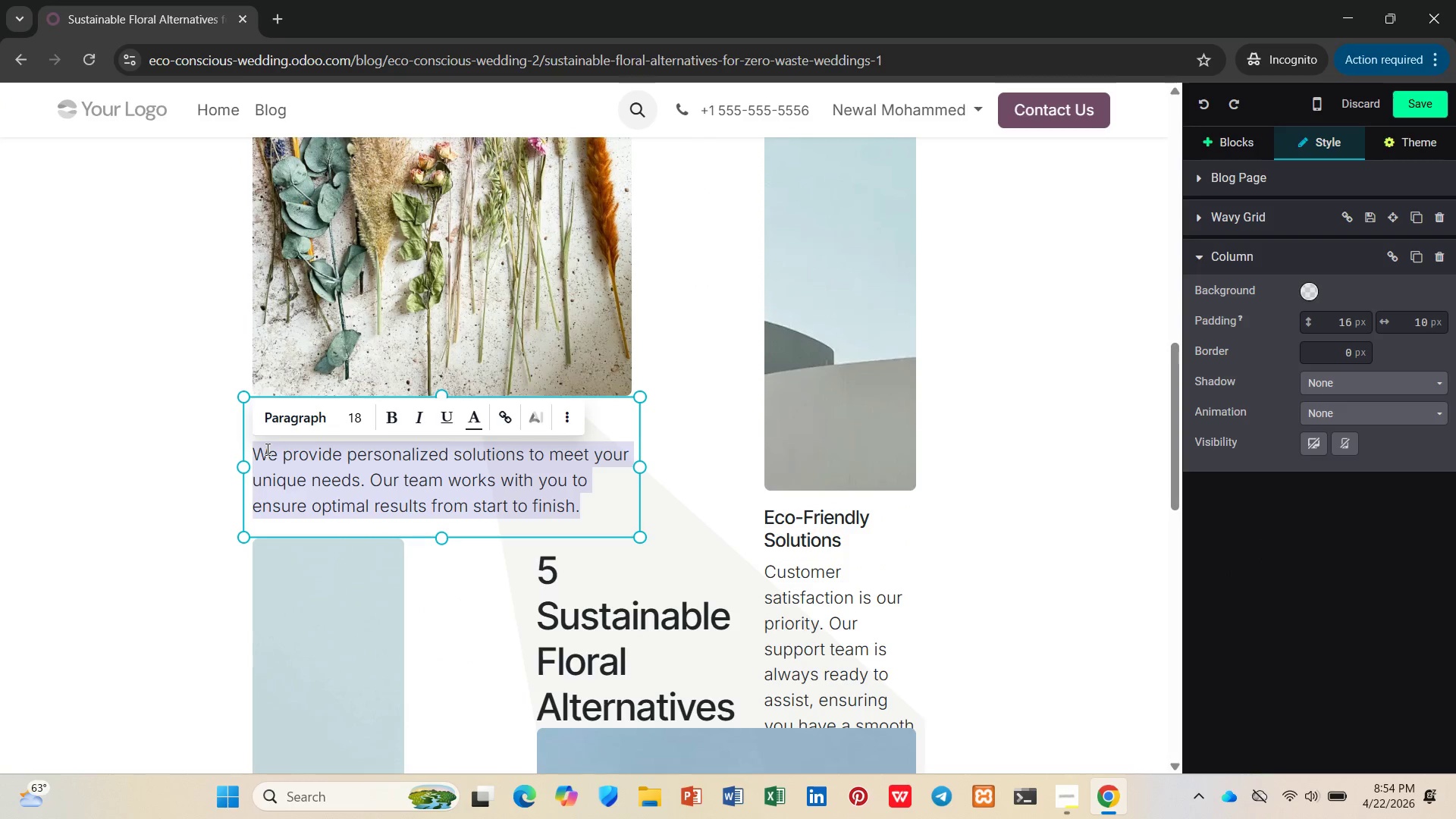 
type(Preserved blooms that last for years, not hours. Dried lea)
key(Backspace)
type(vendar, ecalyput)
 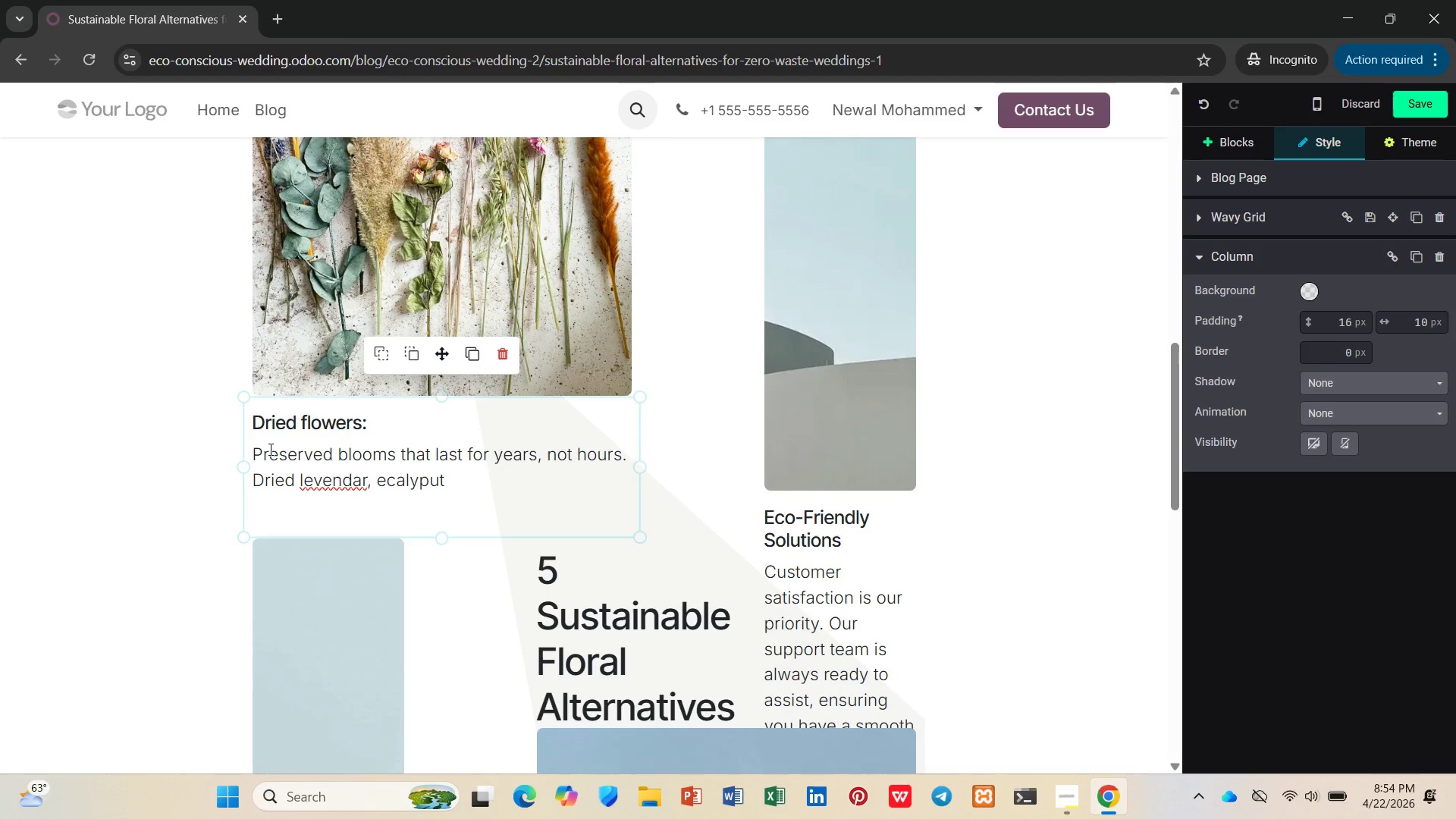 
key(Backspace)
type(t)
key(Backspace)
key(Backspace)
type(tus, and statice and texture without e)
key(Backspace)
type(waste.)
 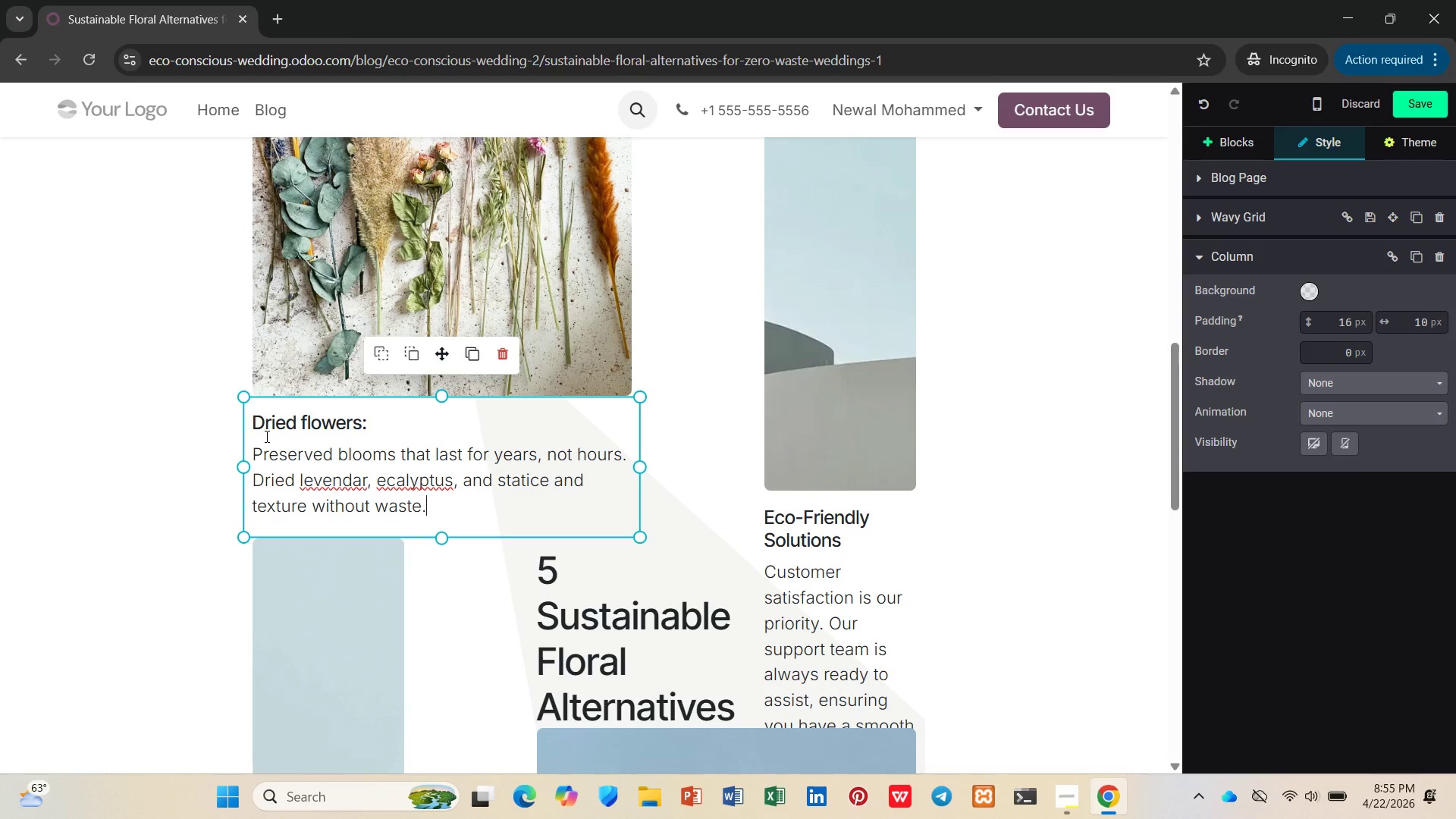 
wait(8.14)
 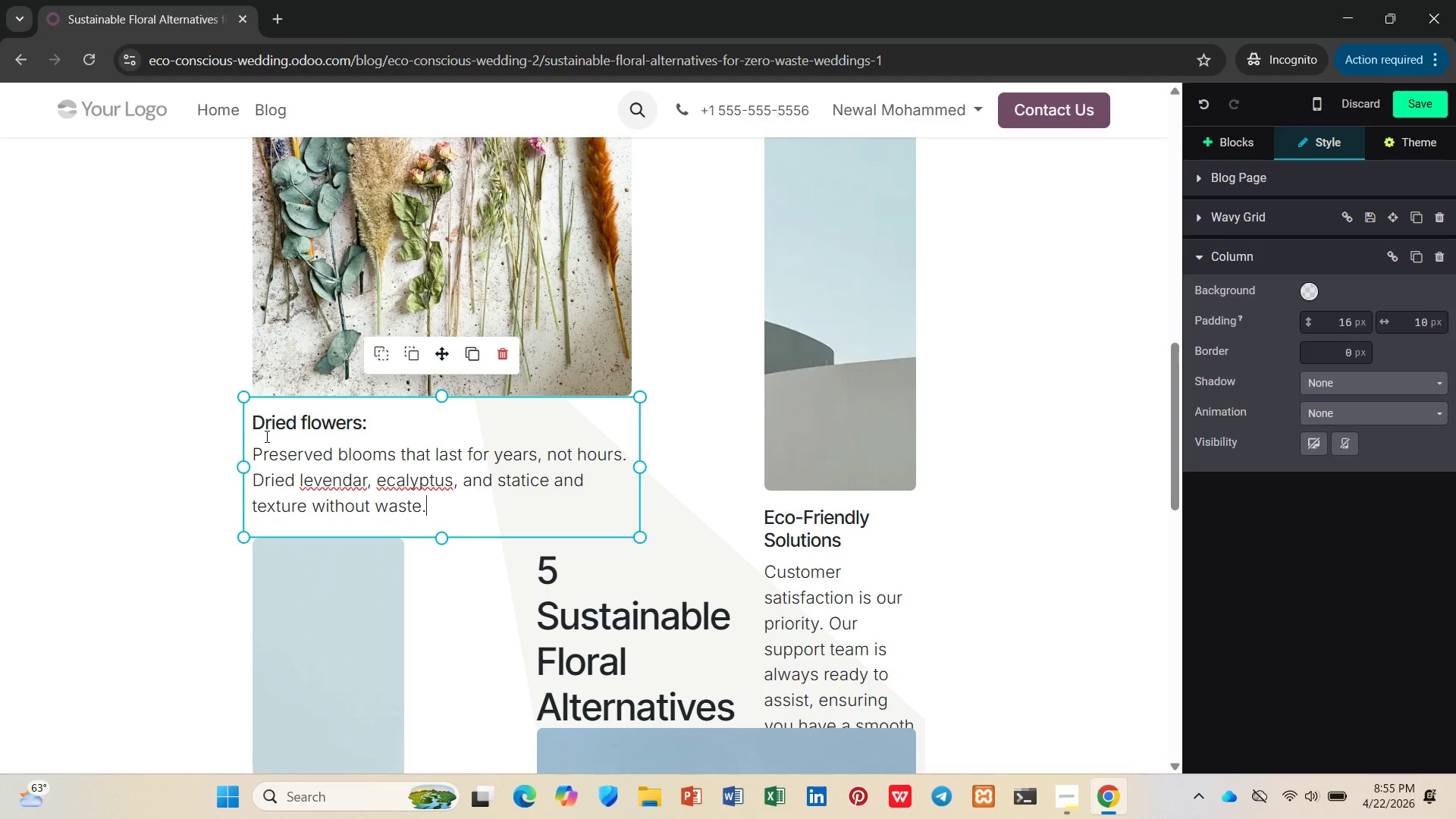 
left_click([364, 479])
 